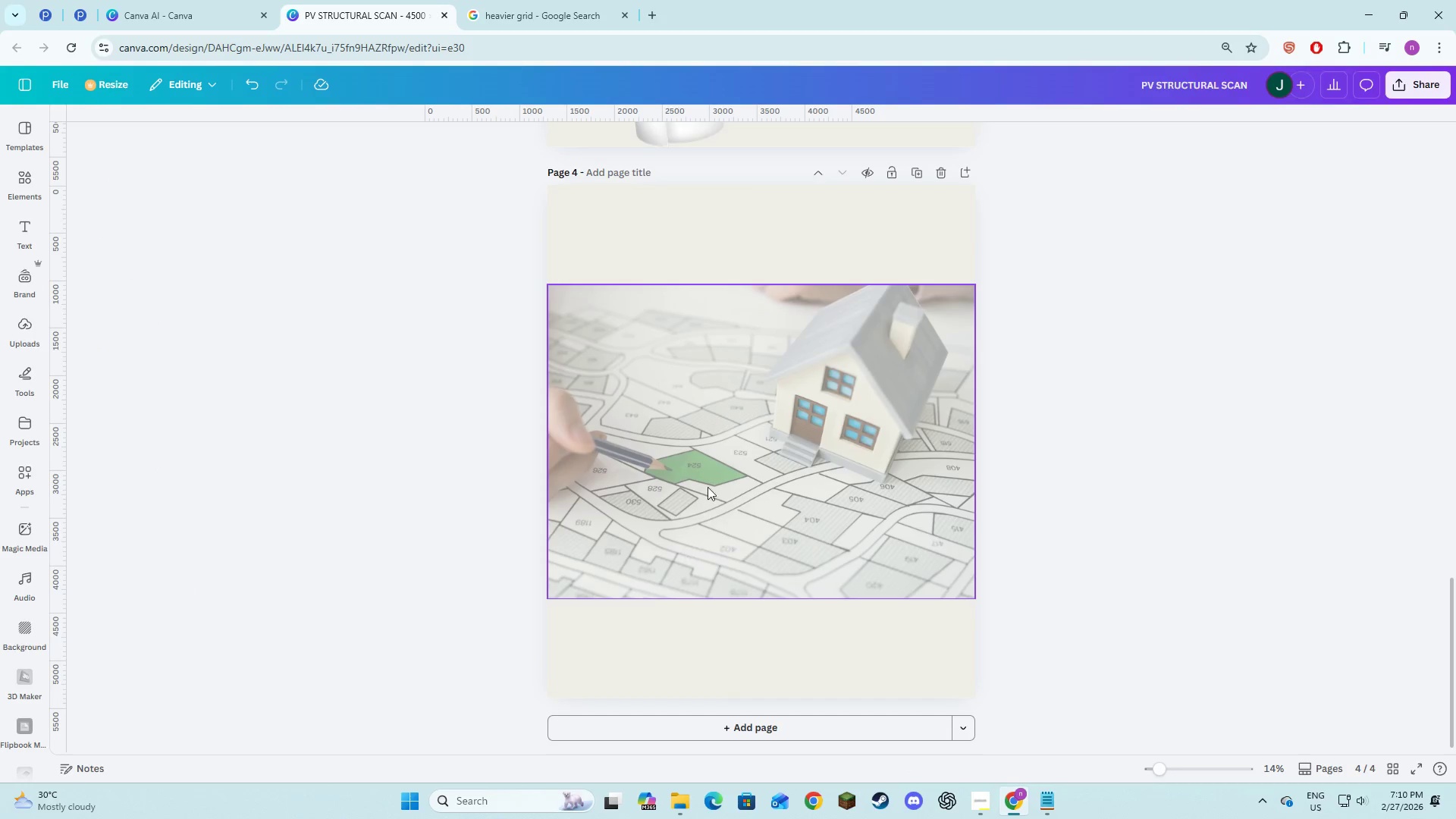 
left_click([709, 480])
 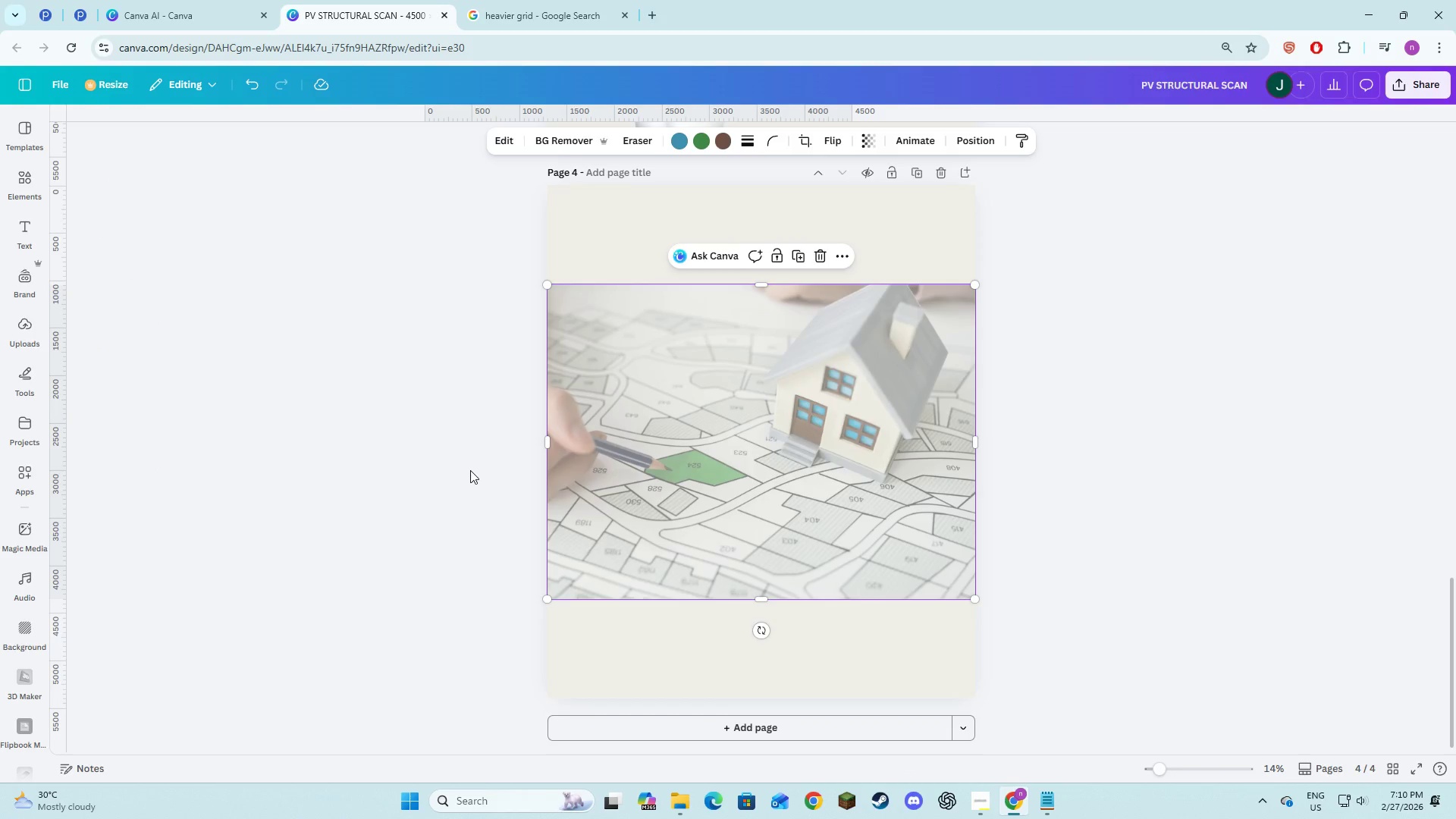 
right_click([470, 470])
 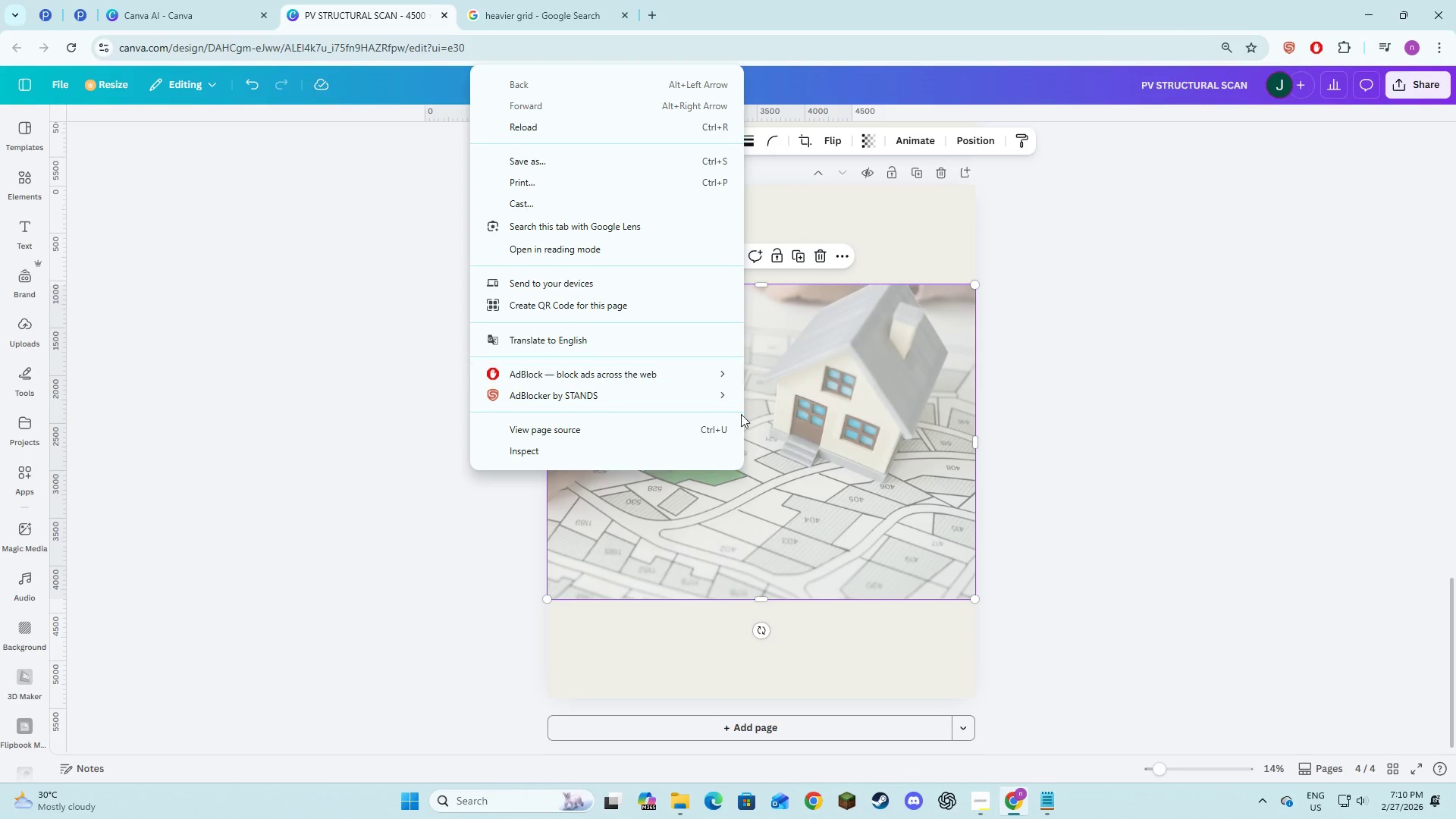 
right_click([776, 415])
 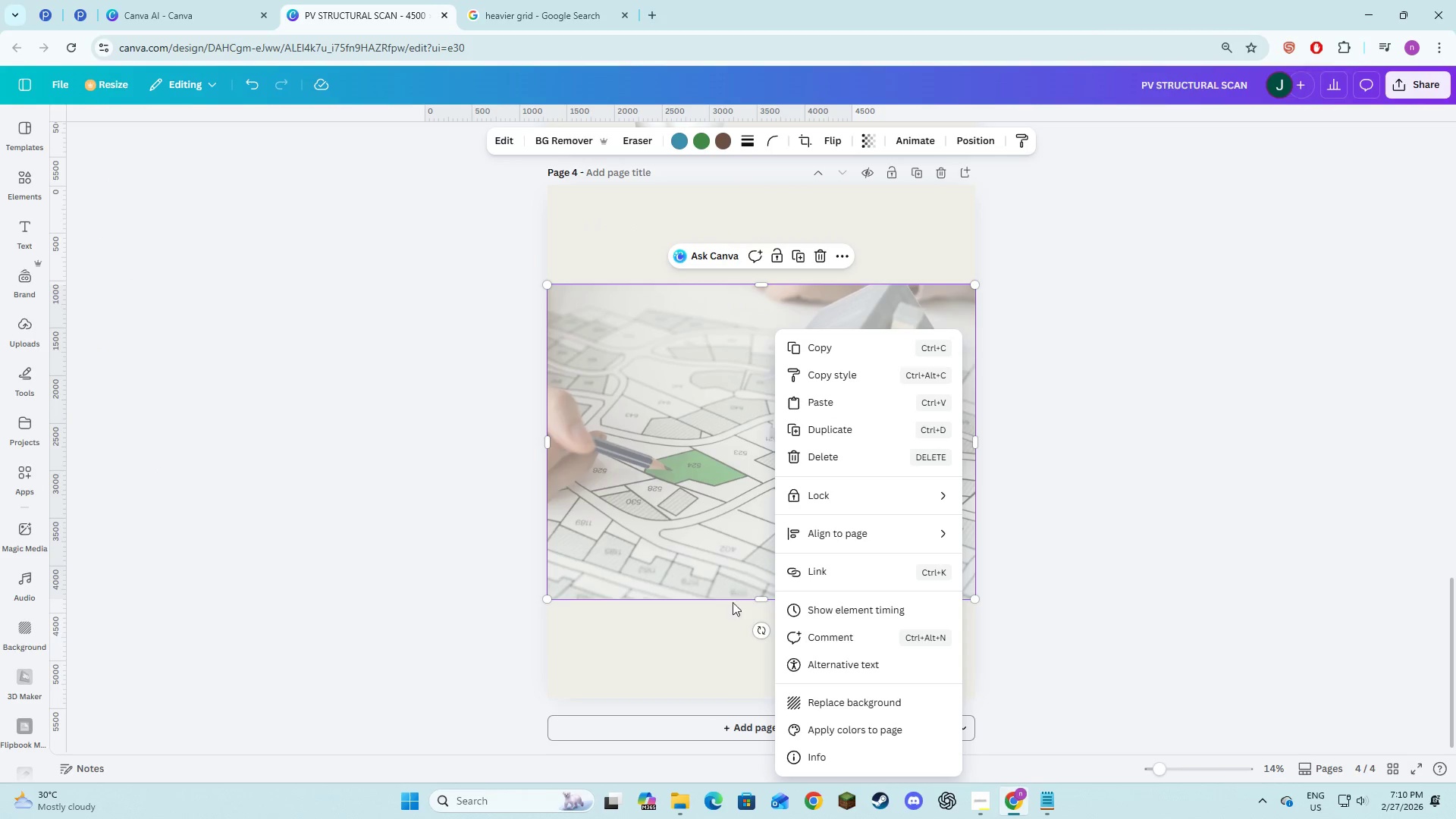 
left_click([714, 624])
 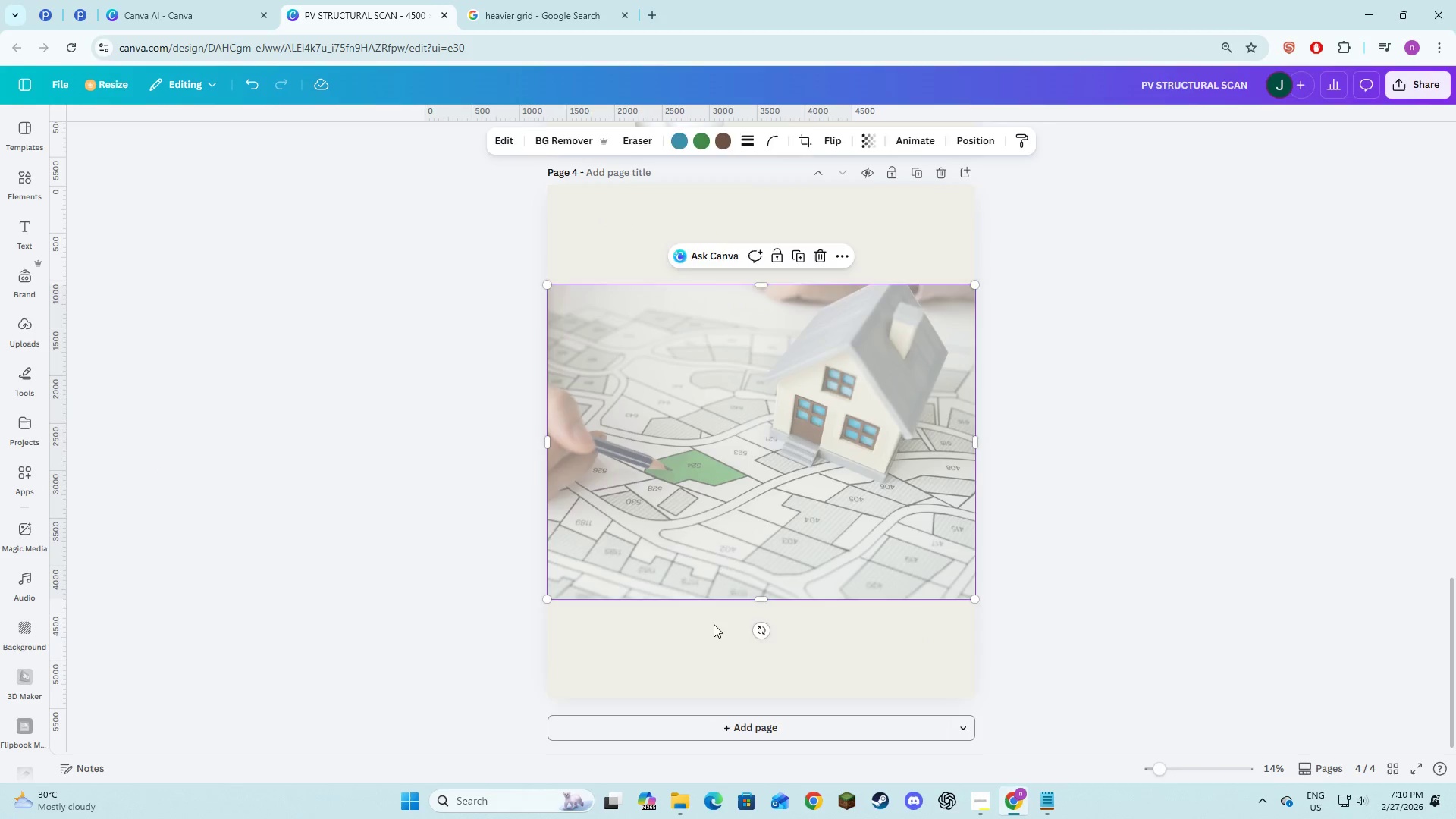 
right_click([714, 624])
 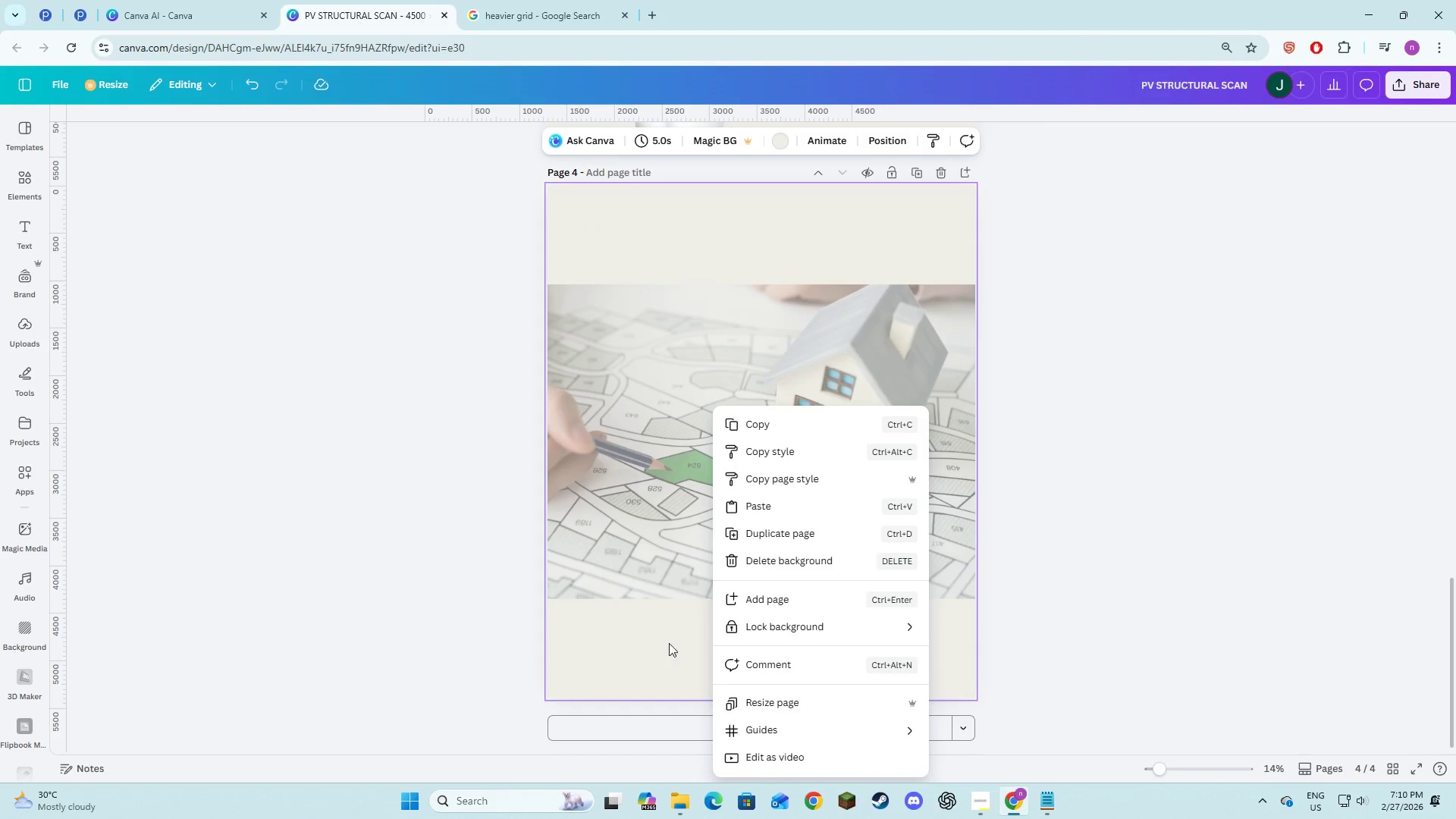 
left_click([800, 510])
 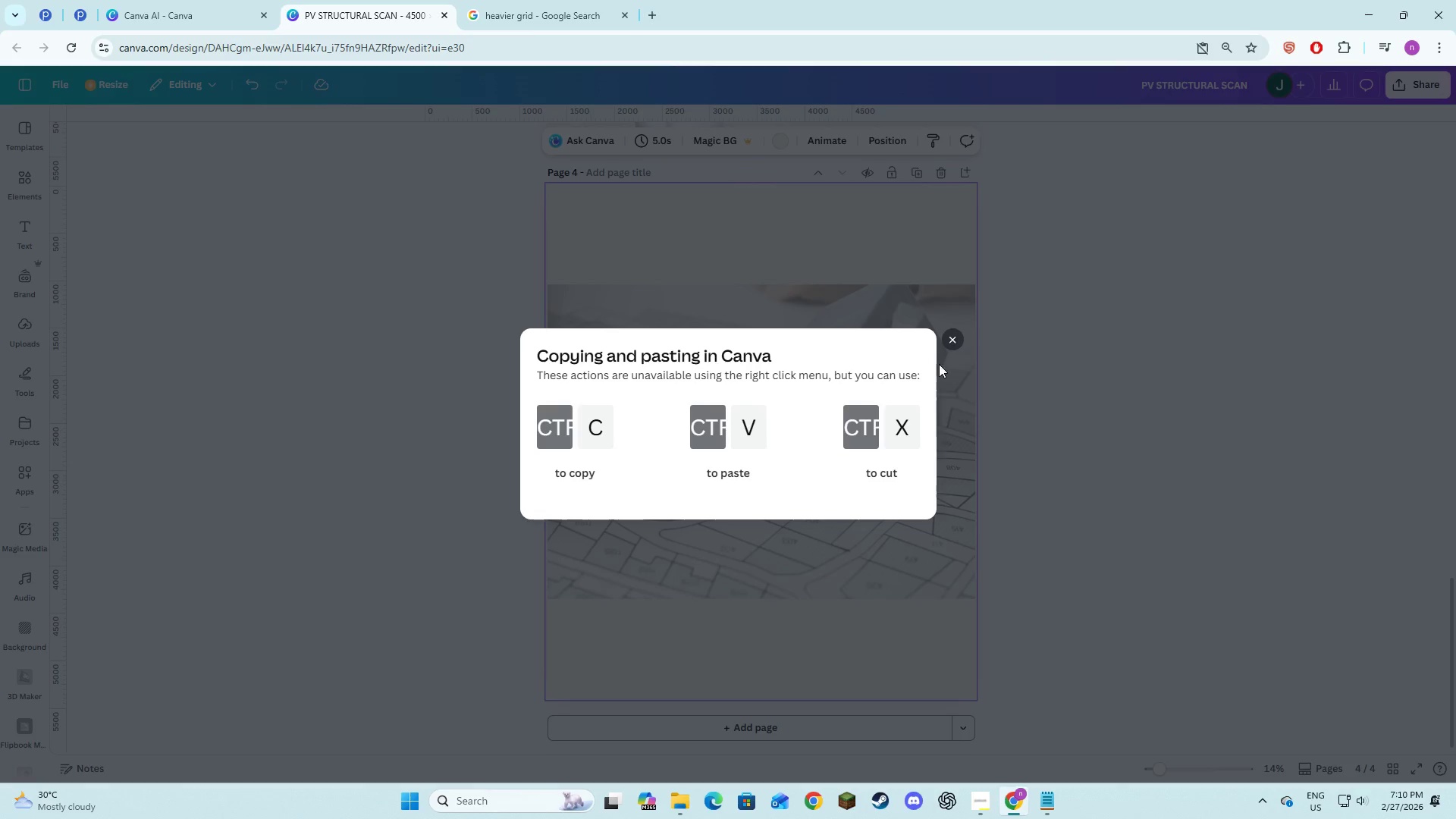 
left_click([955, 344])
 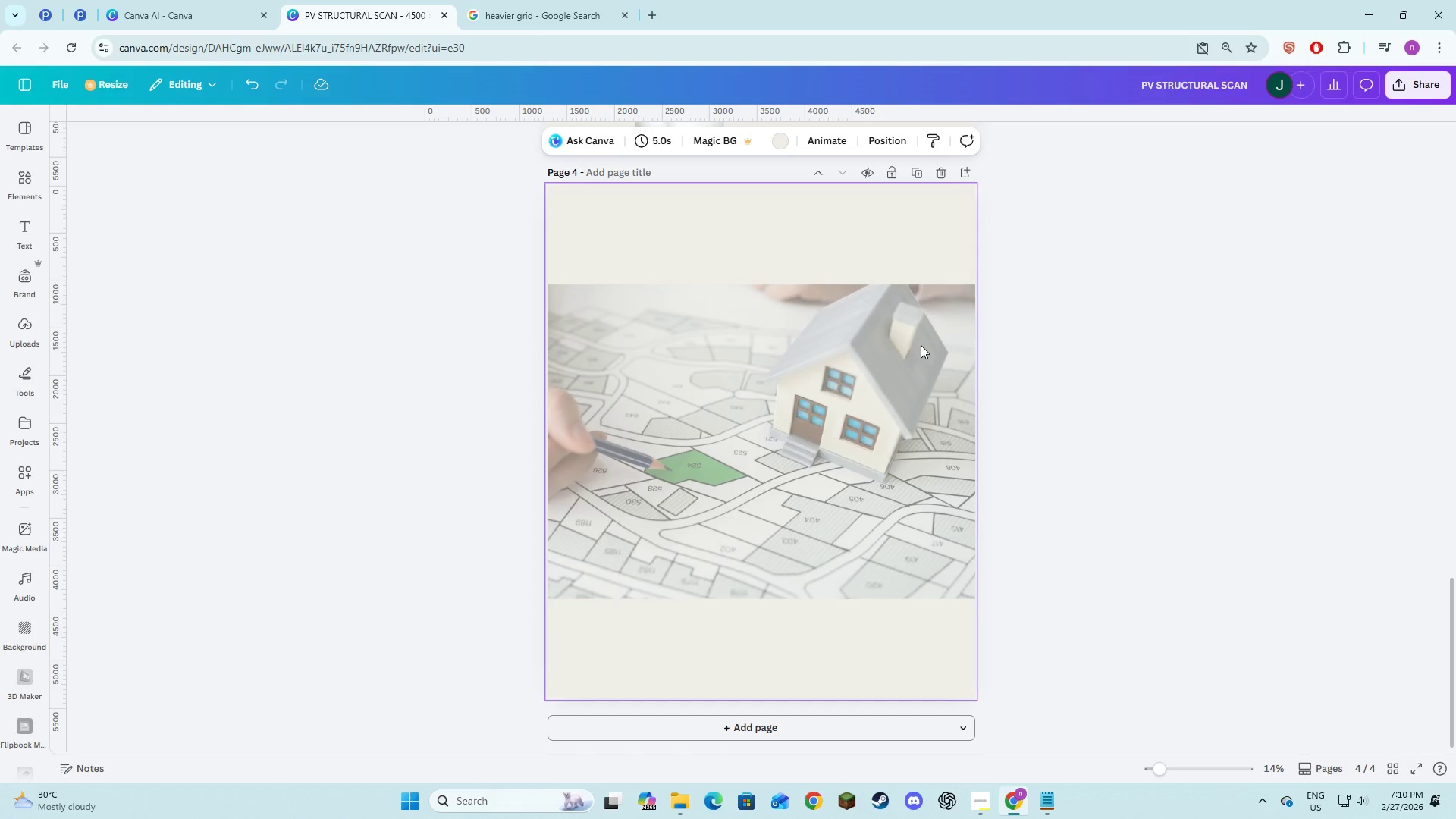 
key(Control+V)
 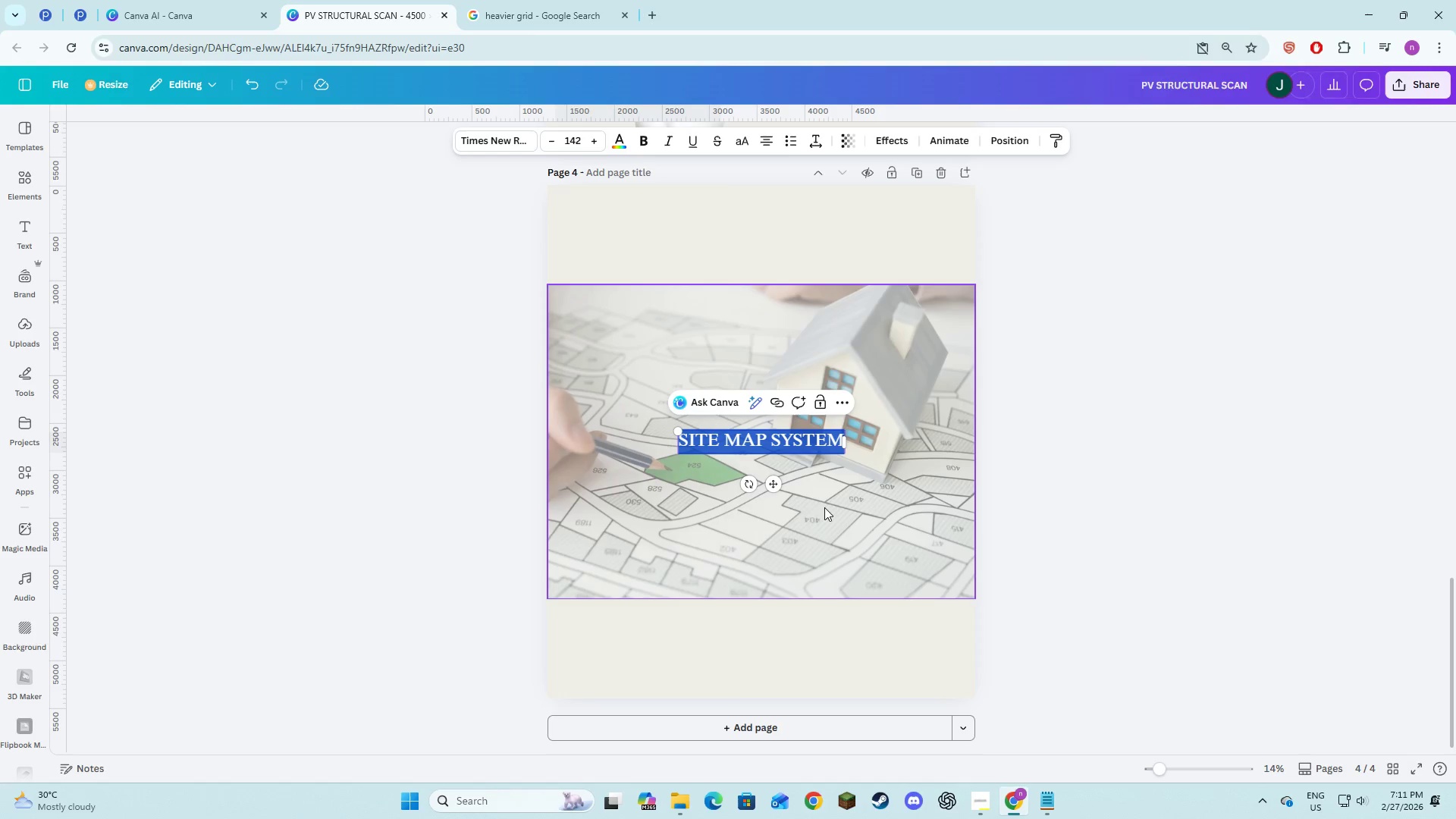 
left_click([818, 501])
 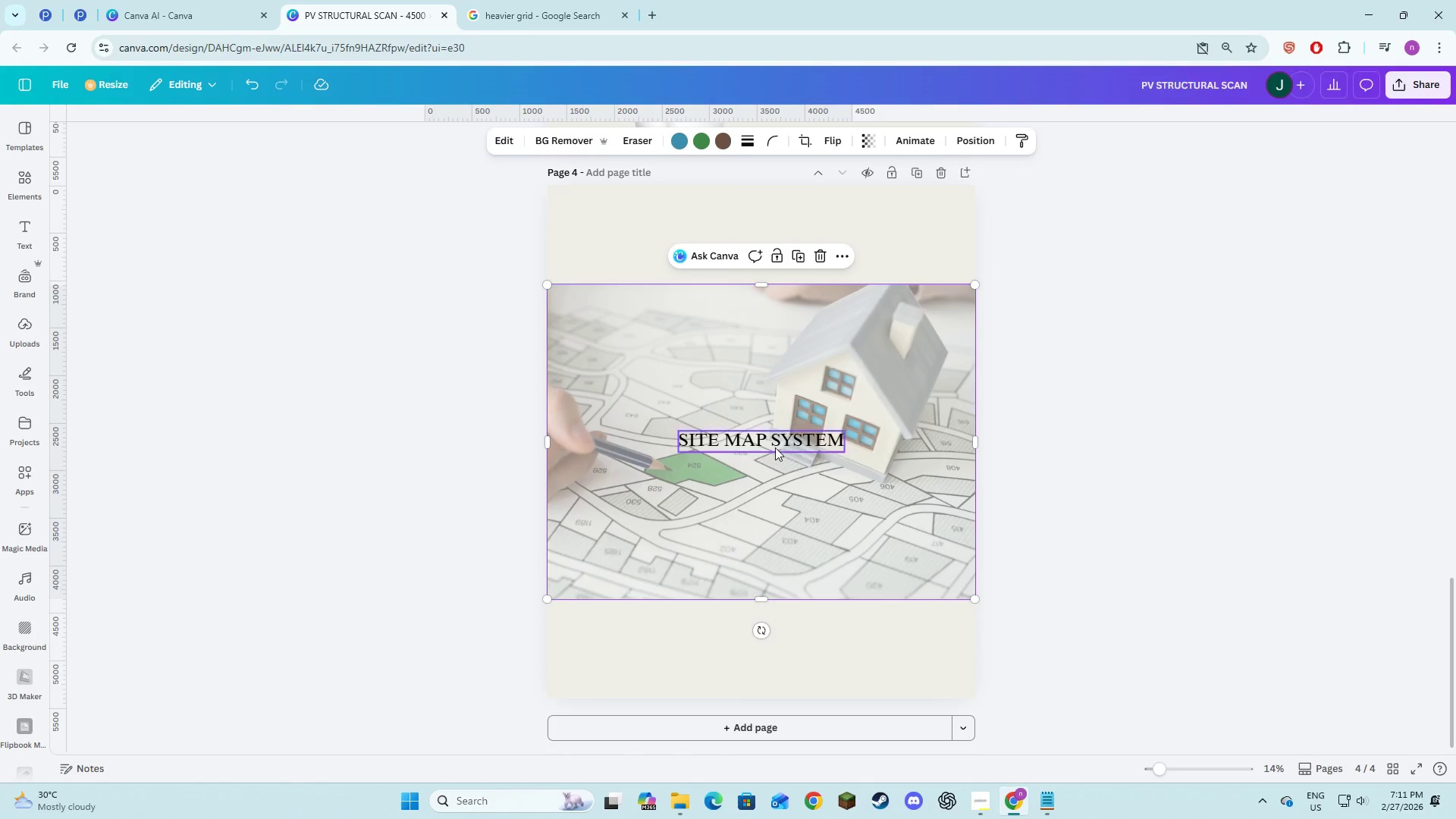 
left_click([775, 445])
 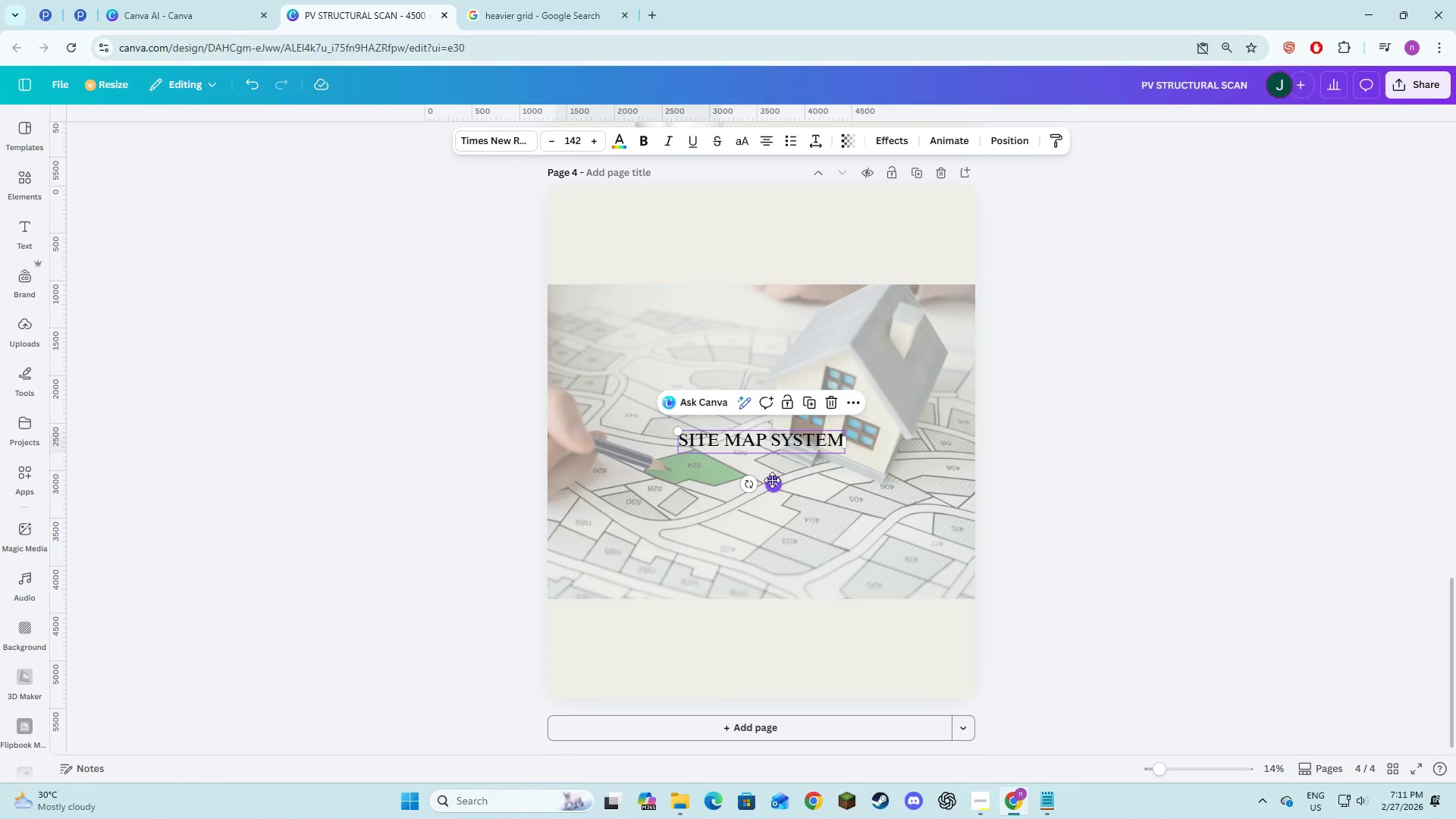 
left_click_drag(start_coordinate=[772, 480], to_coordinate=[772, 345])
 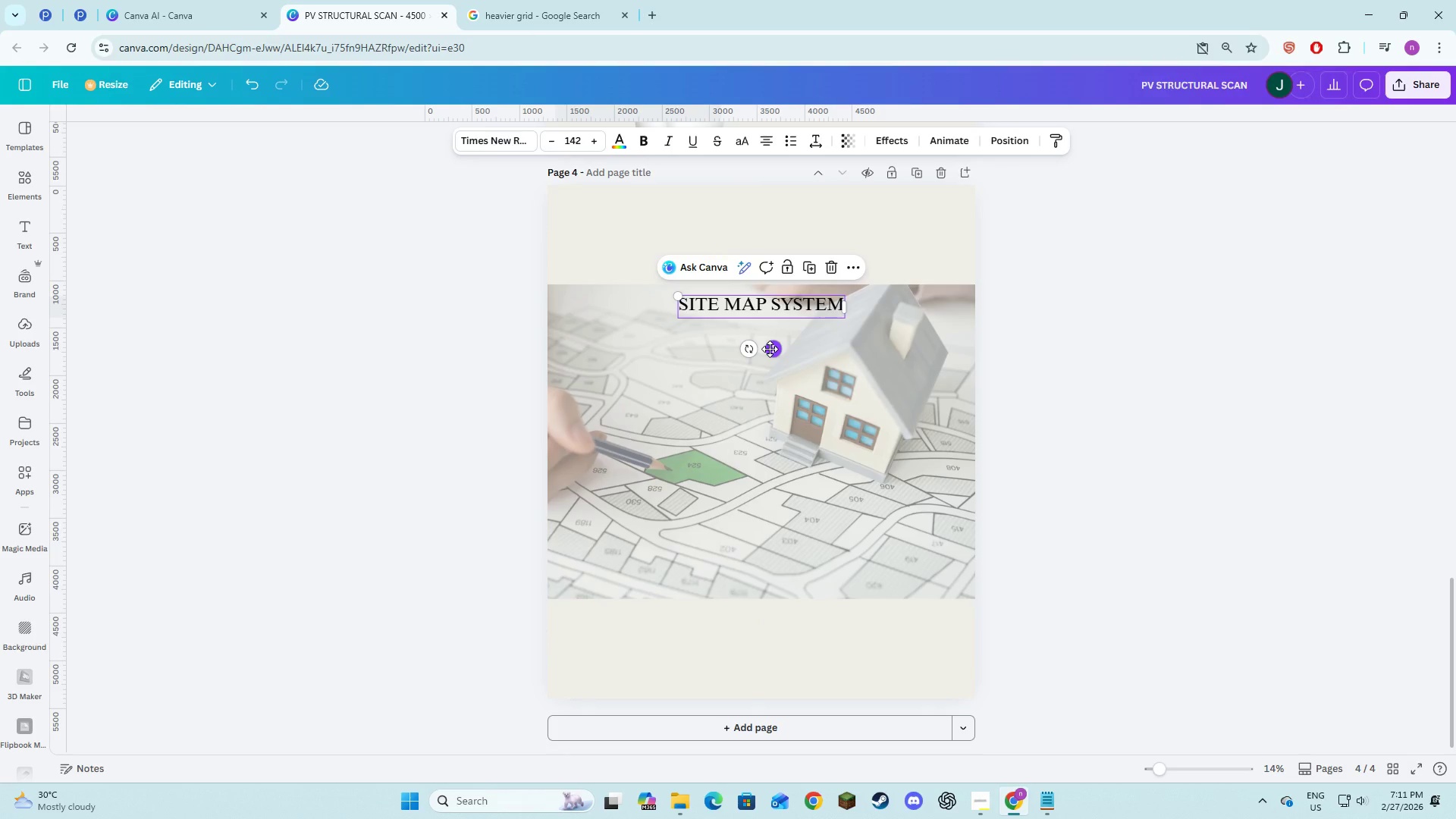 
left_click_drag(start_coordinate=[770, 349], to_coordinate=[773, 359])
 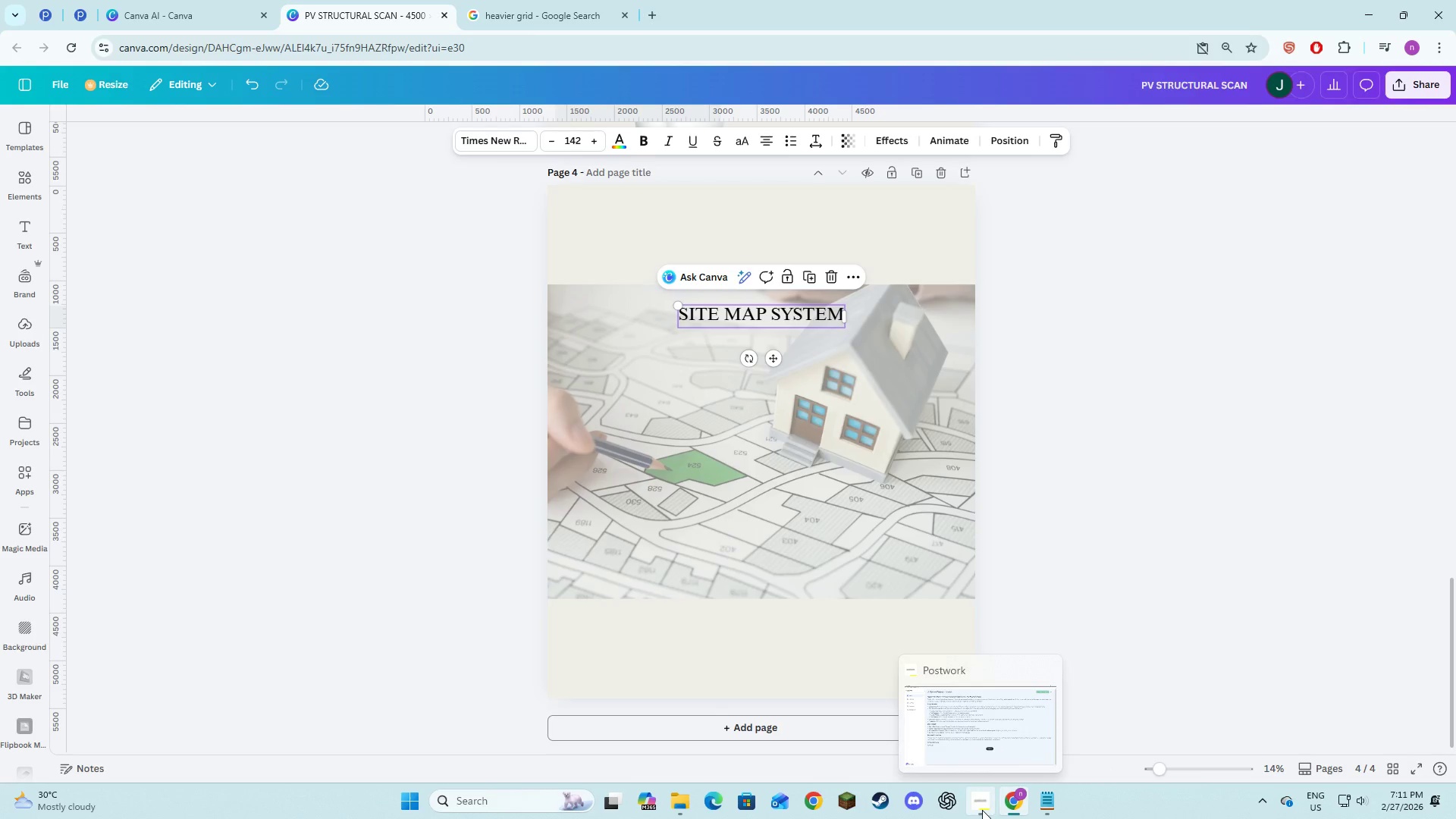 
left_click([1041, 802])
 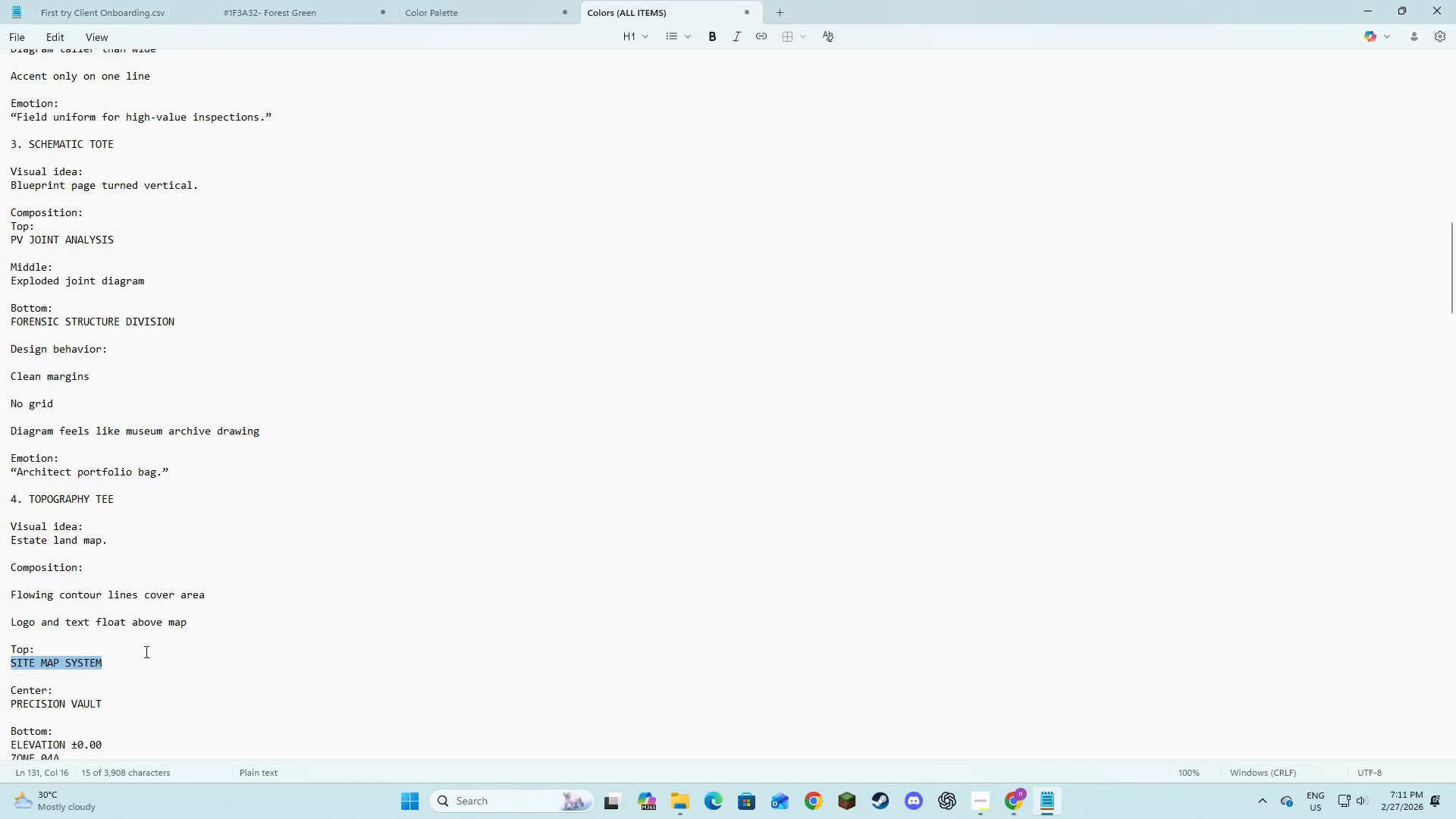 
left_click_drag(start_coordinate=[117, 702], to_coordinate=[10, 702])
 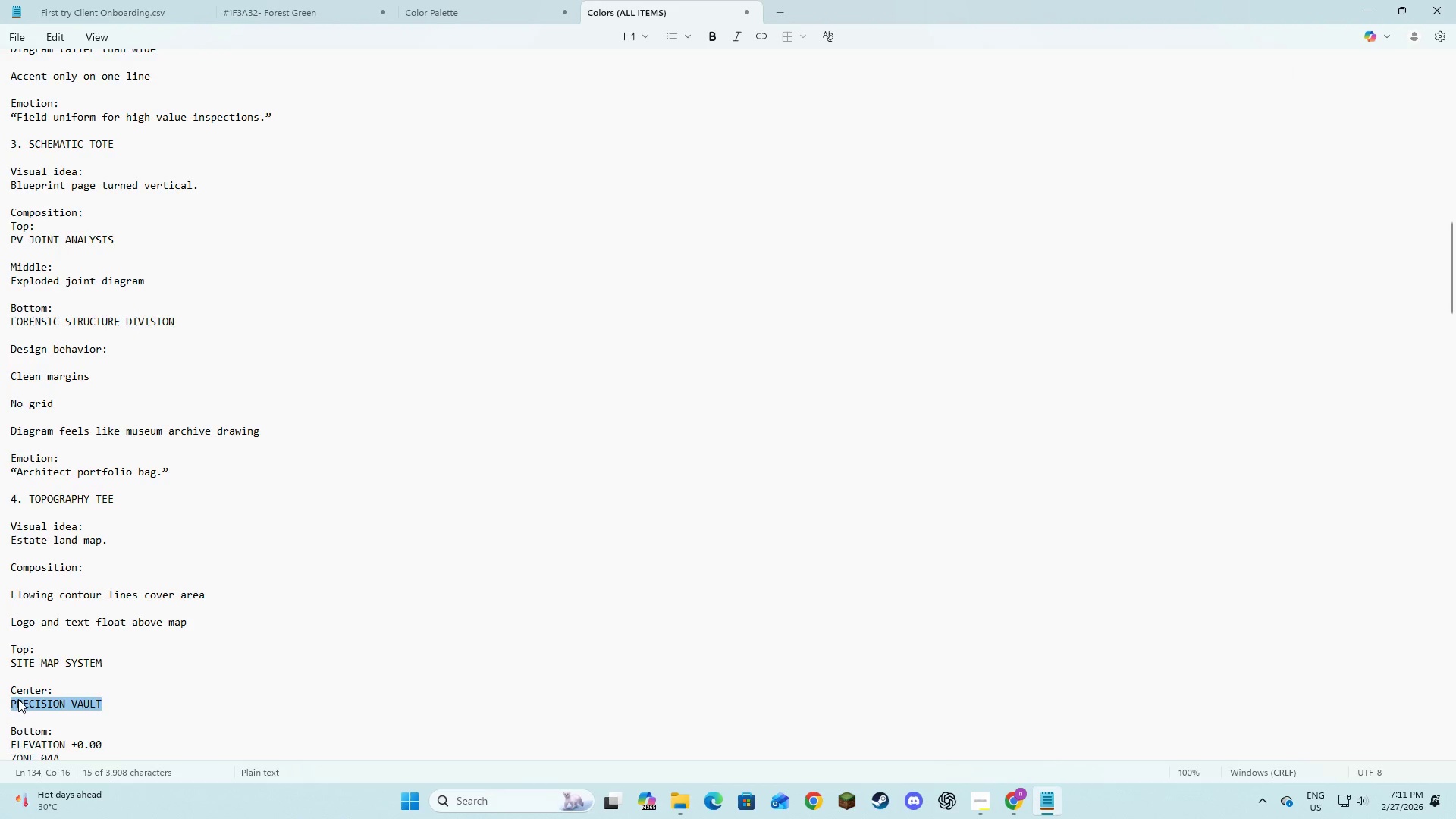 
right_click([18, 699])
 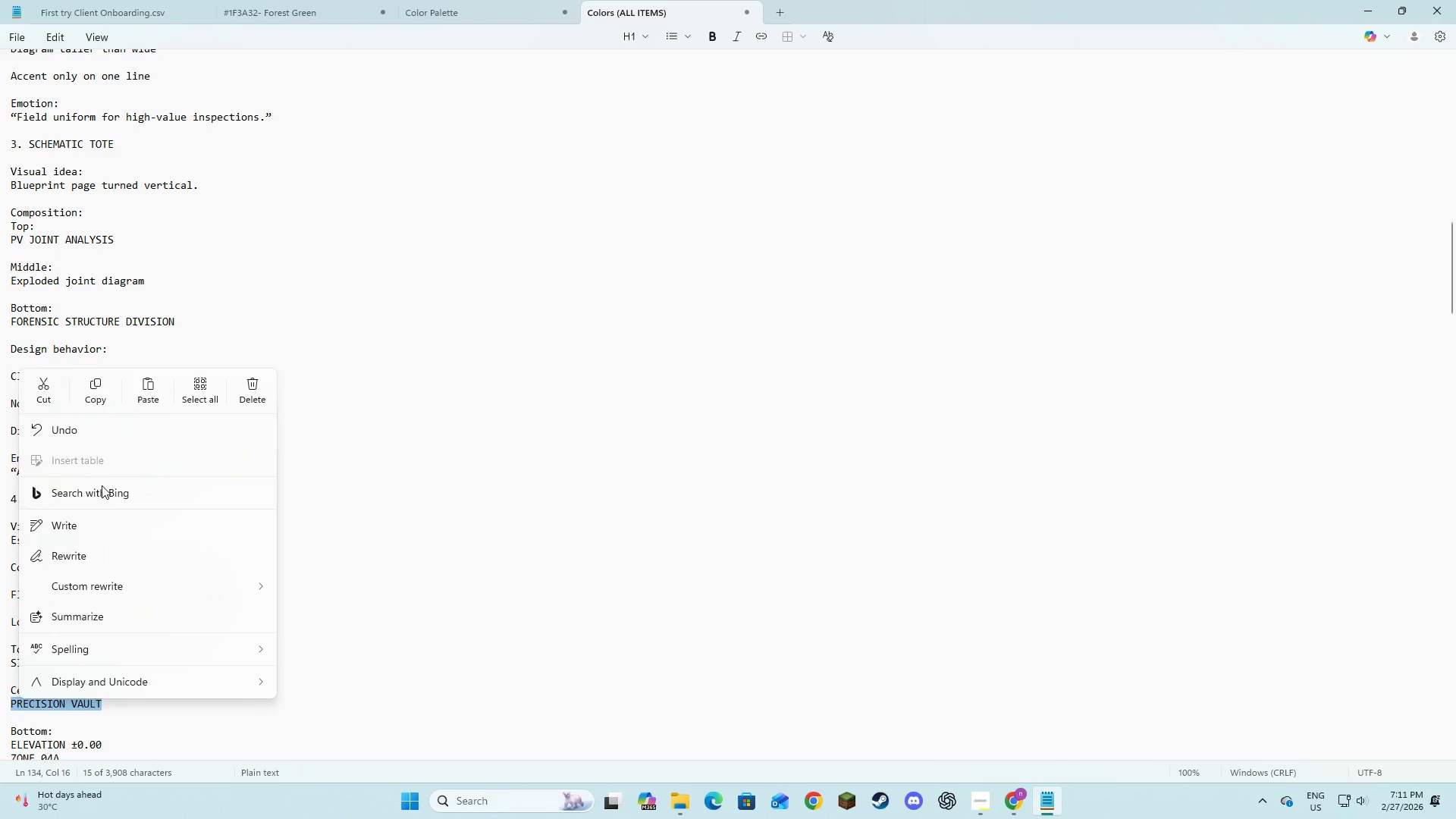 
left_click([102, 400])
 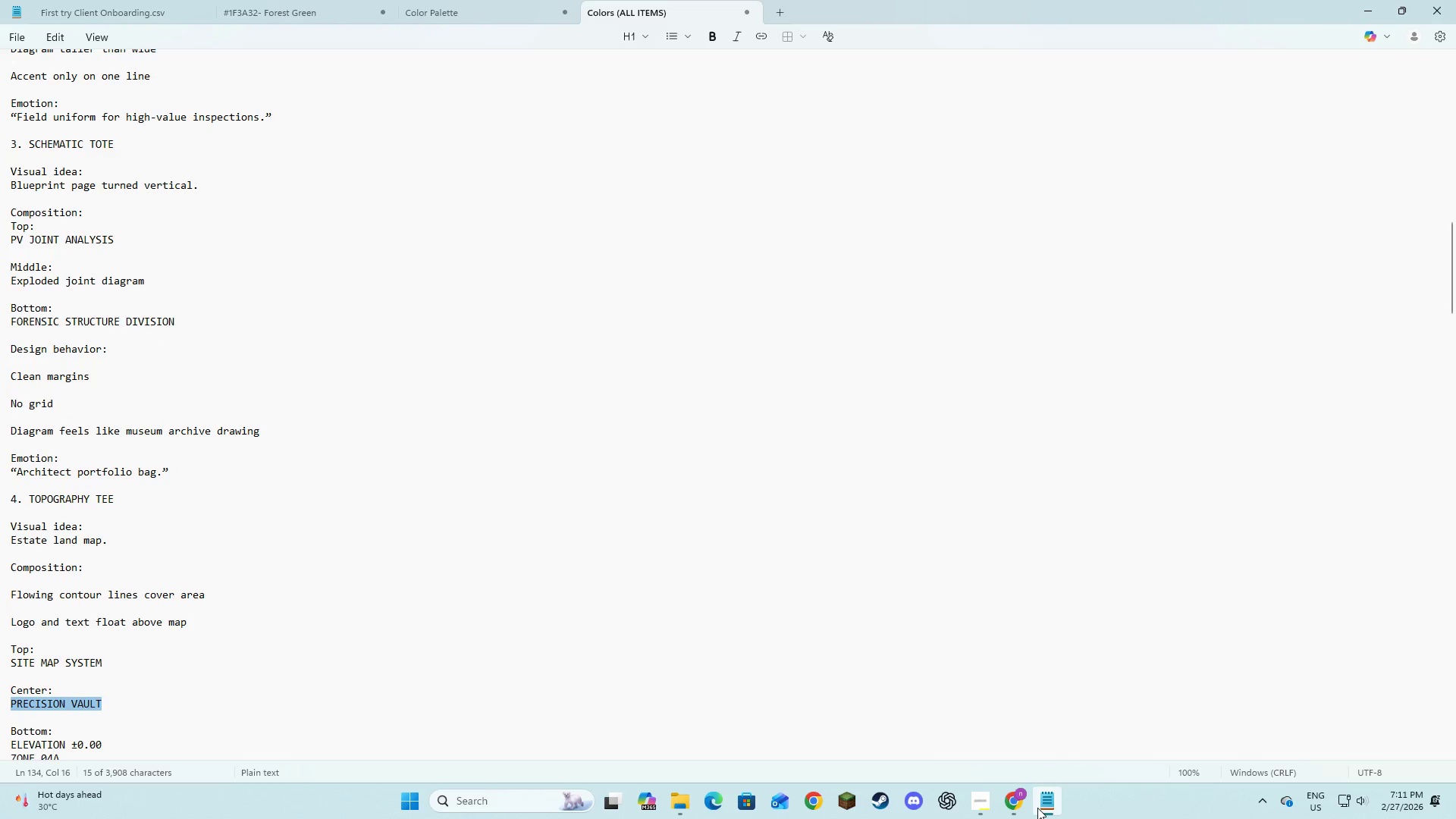 
left_click([1018, 808])
 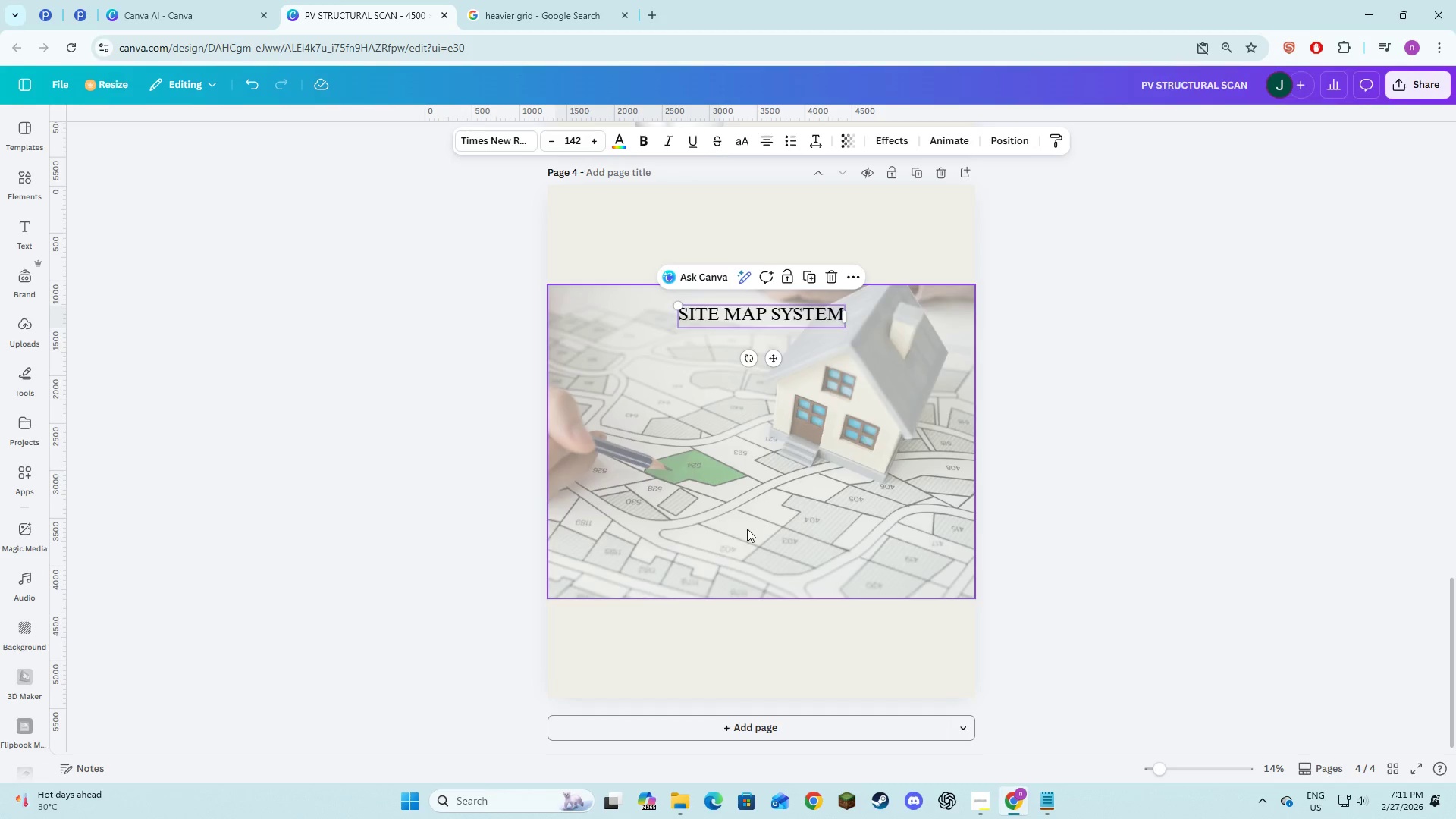 
right_click([748, 526])
 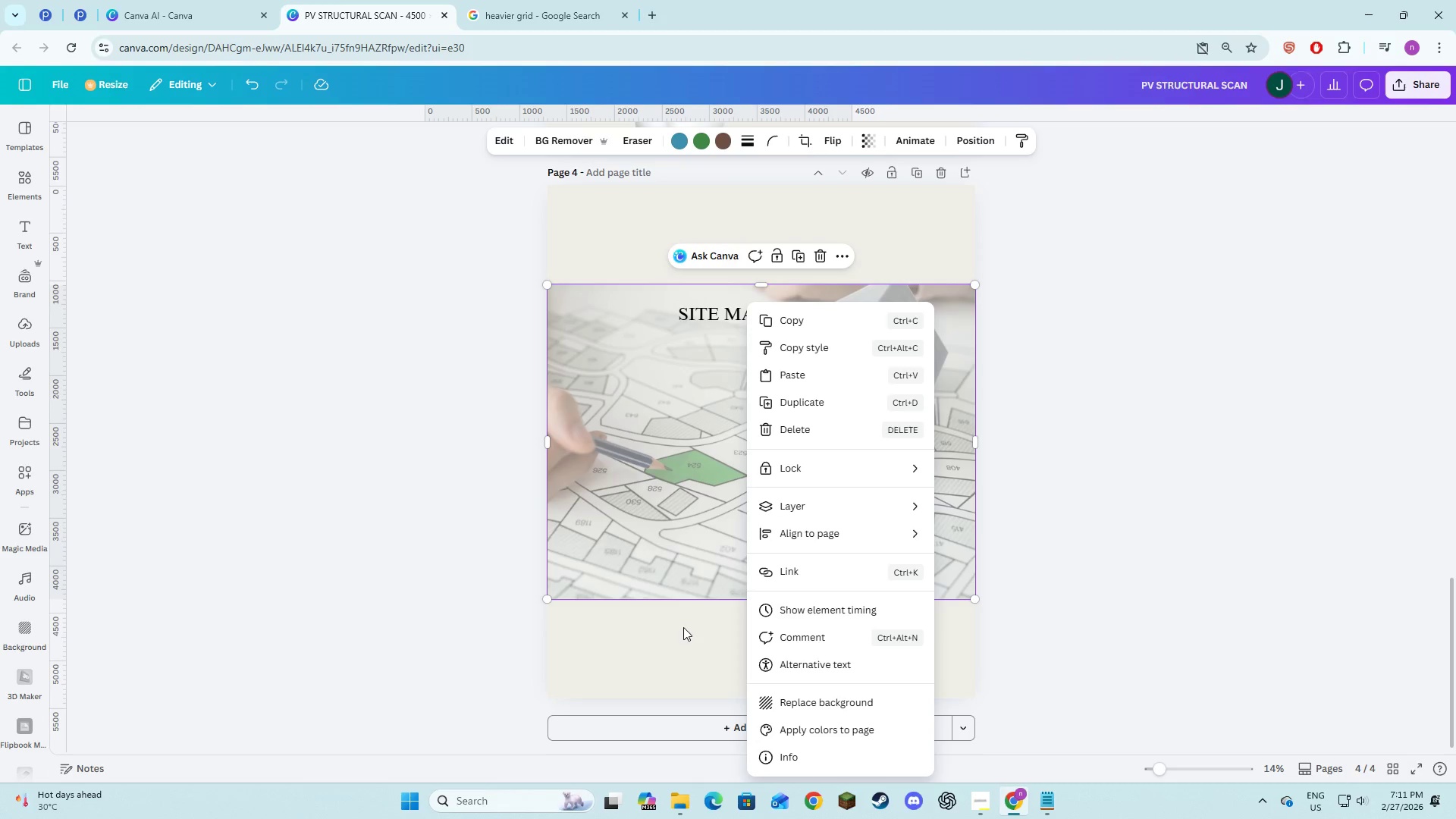 
left_click([683, 627])
 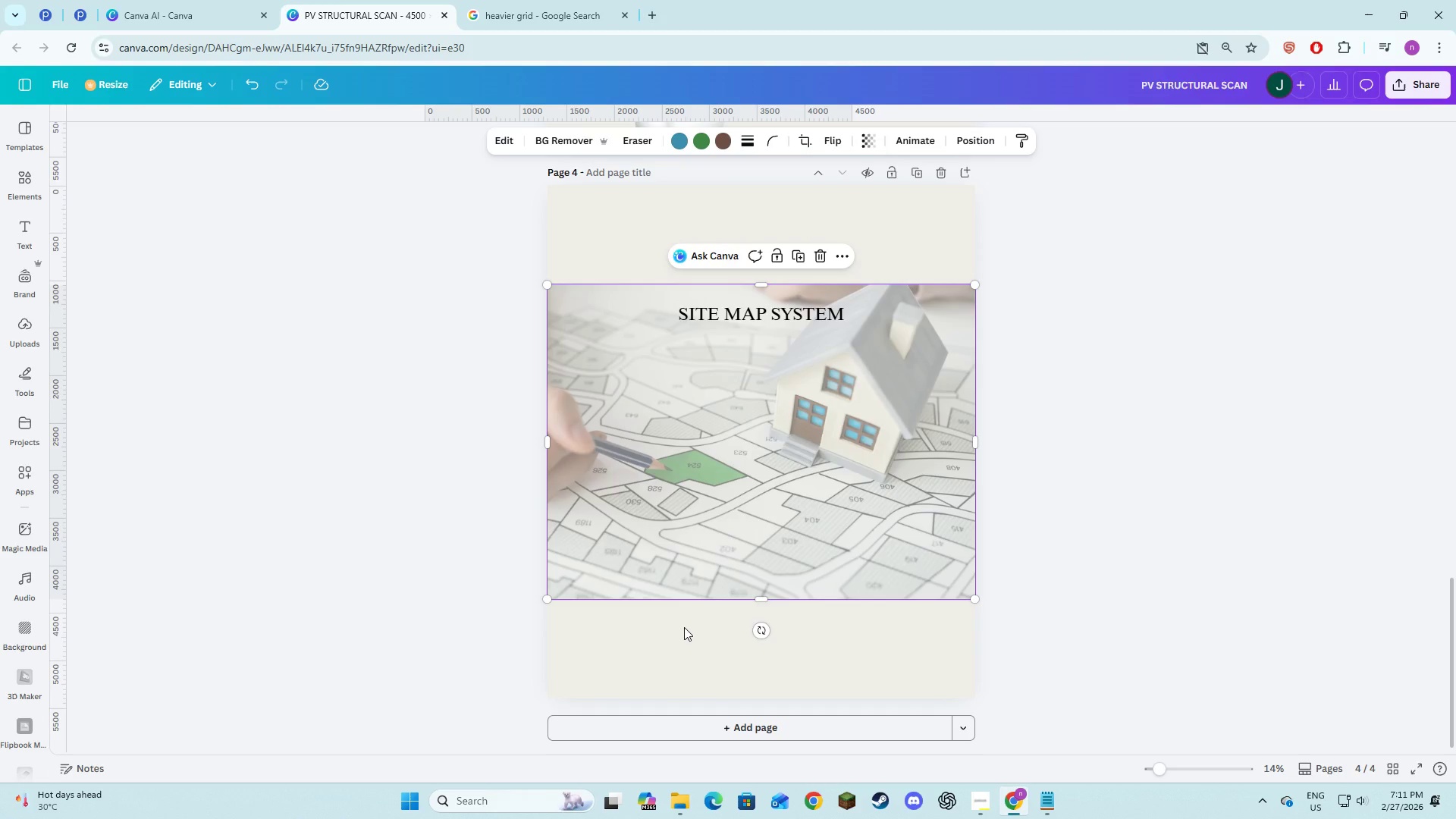 
key(Control+V)
 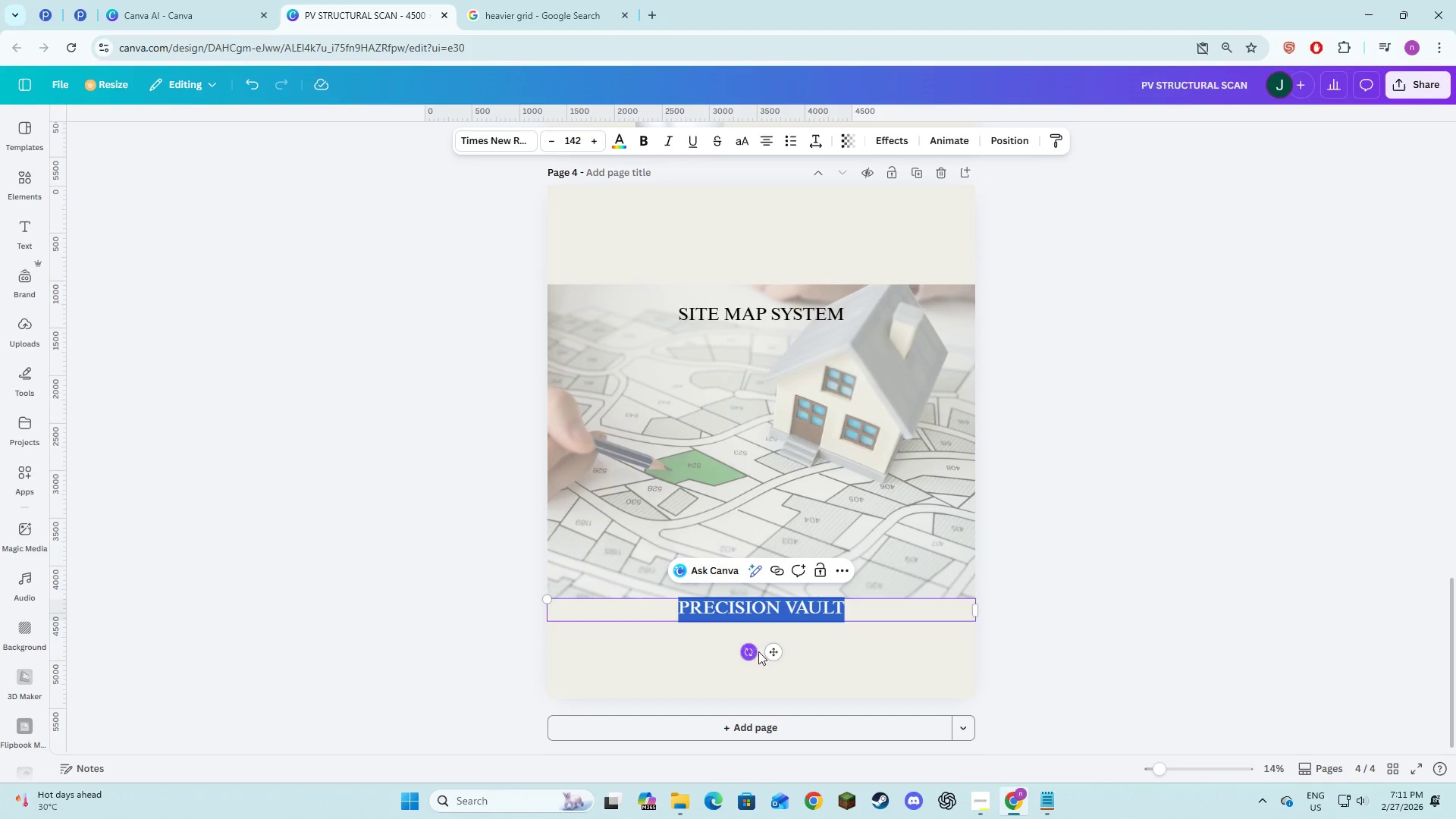 
left_click_drag(start_coordinate=[772, 653], to_coordinate=[772, 486])
 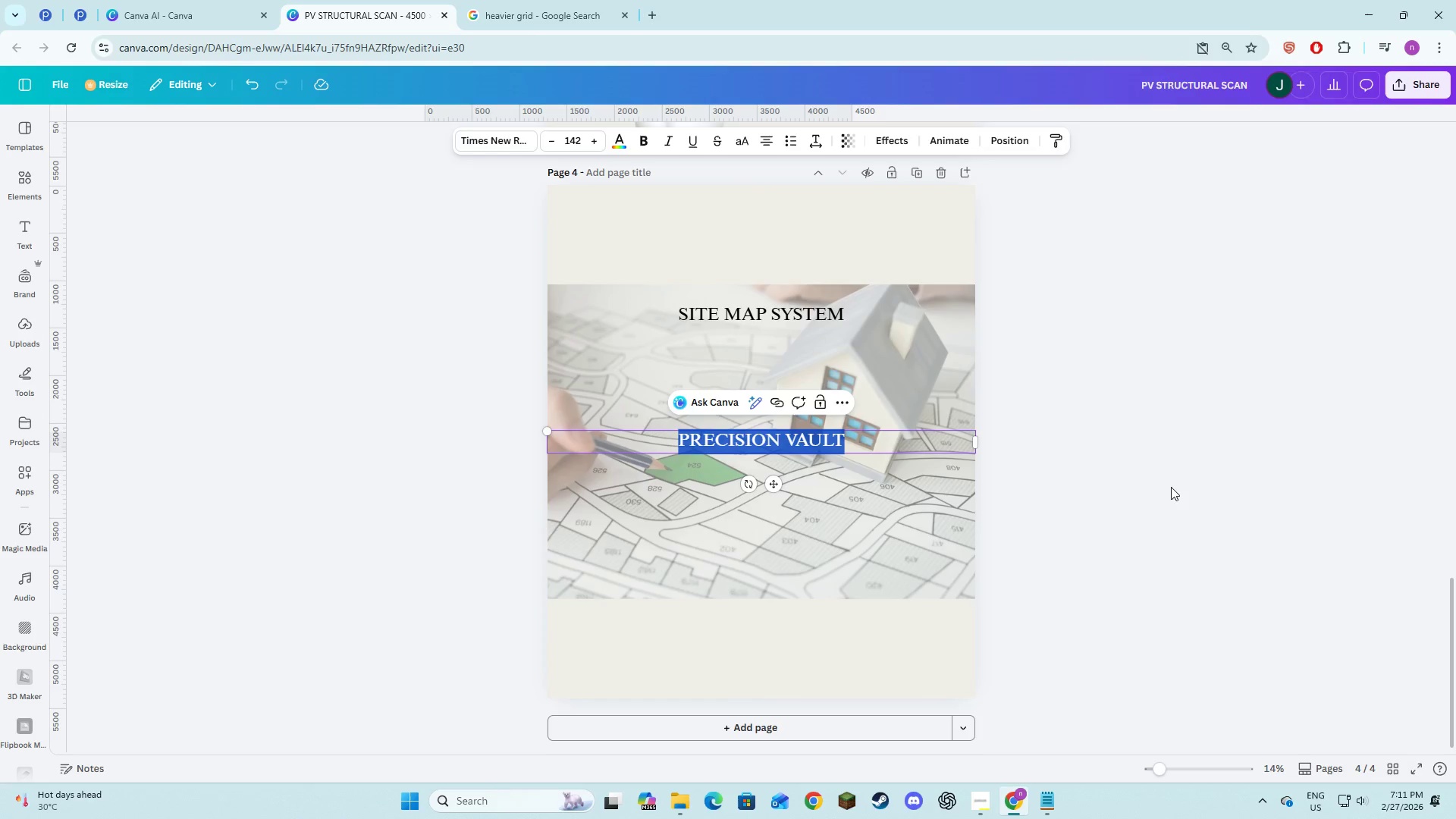 
left_click([1171, 487])
 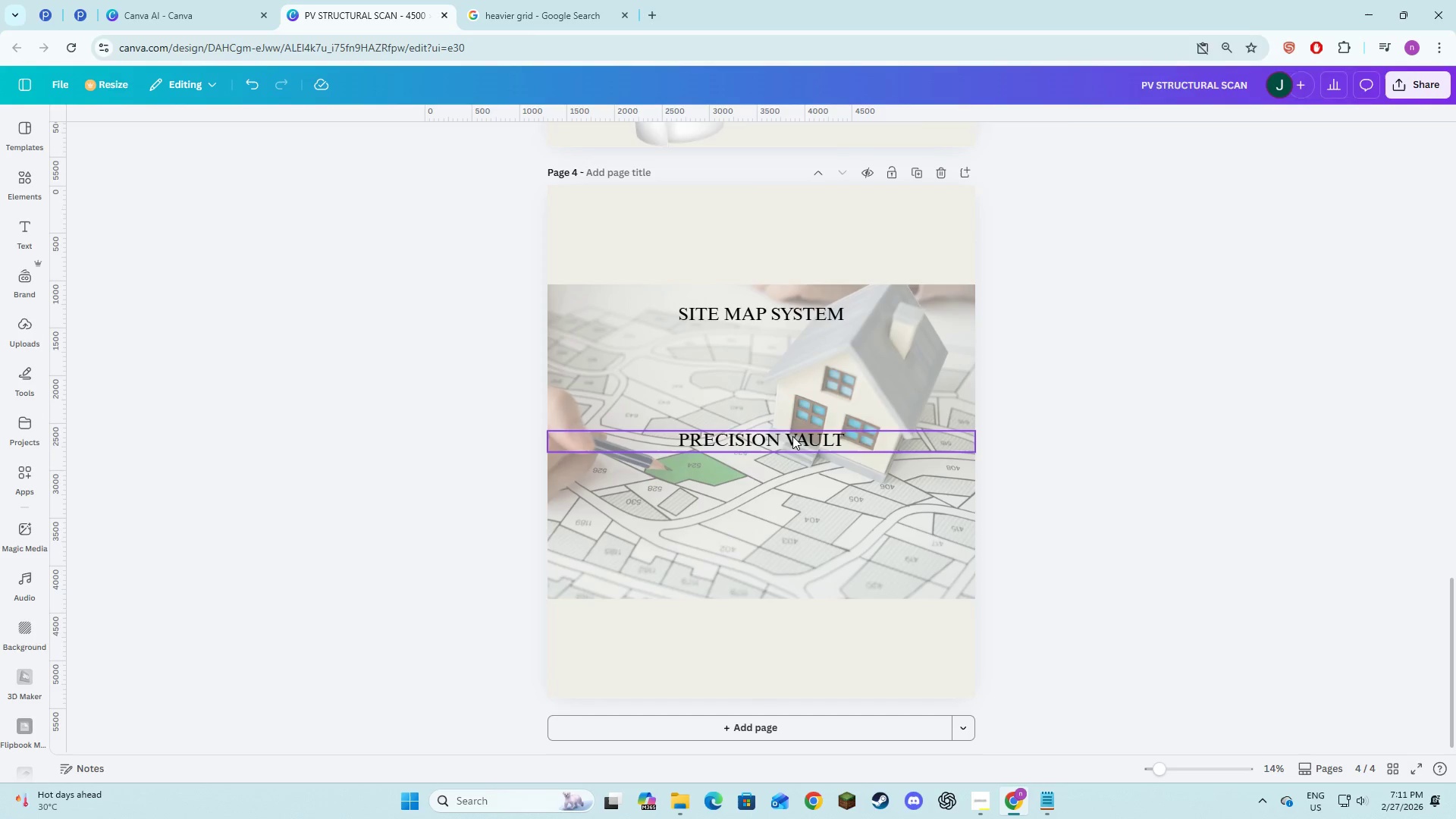 
left_click([792, 436])
 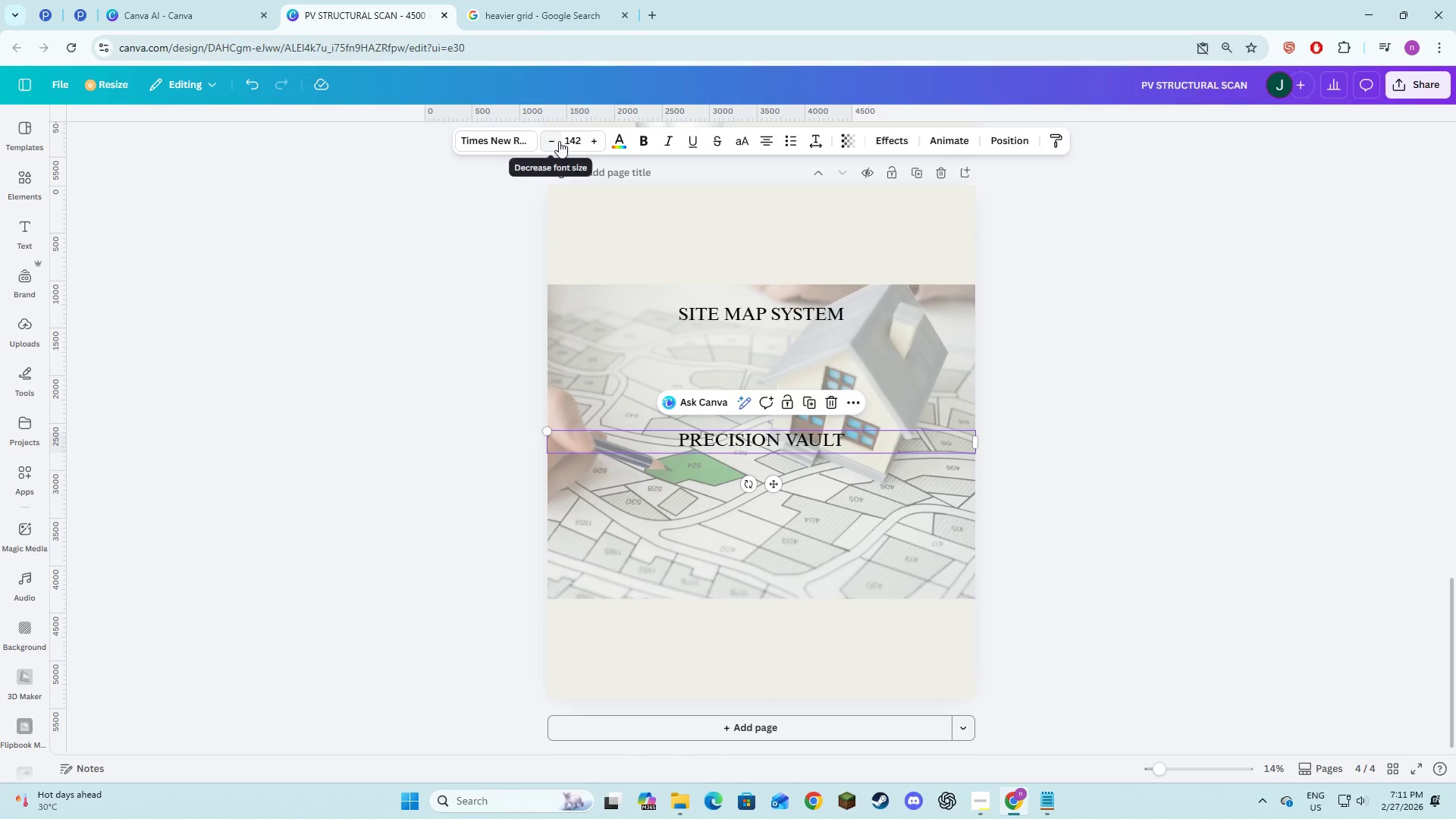 
left_click([575, 136])
 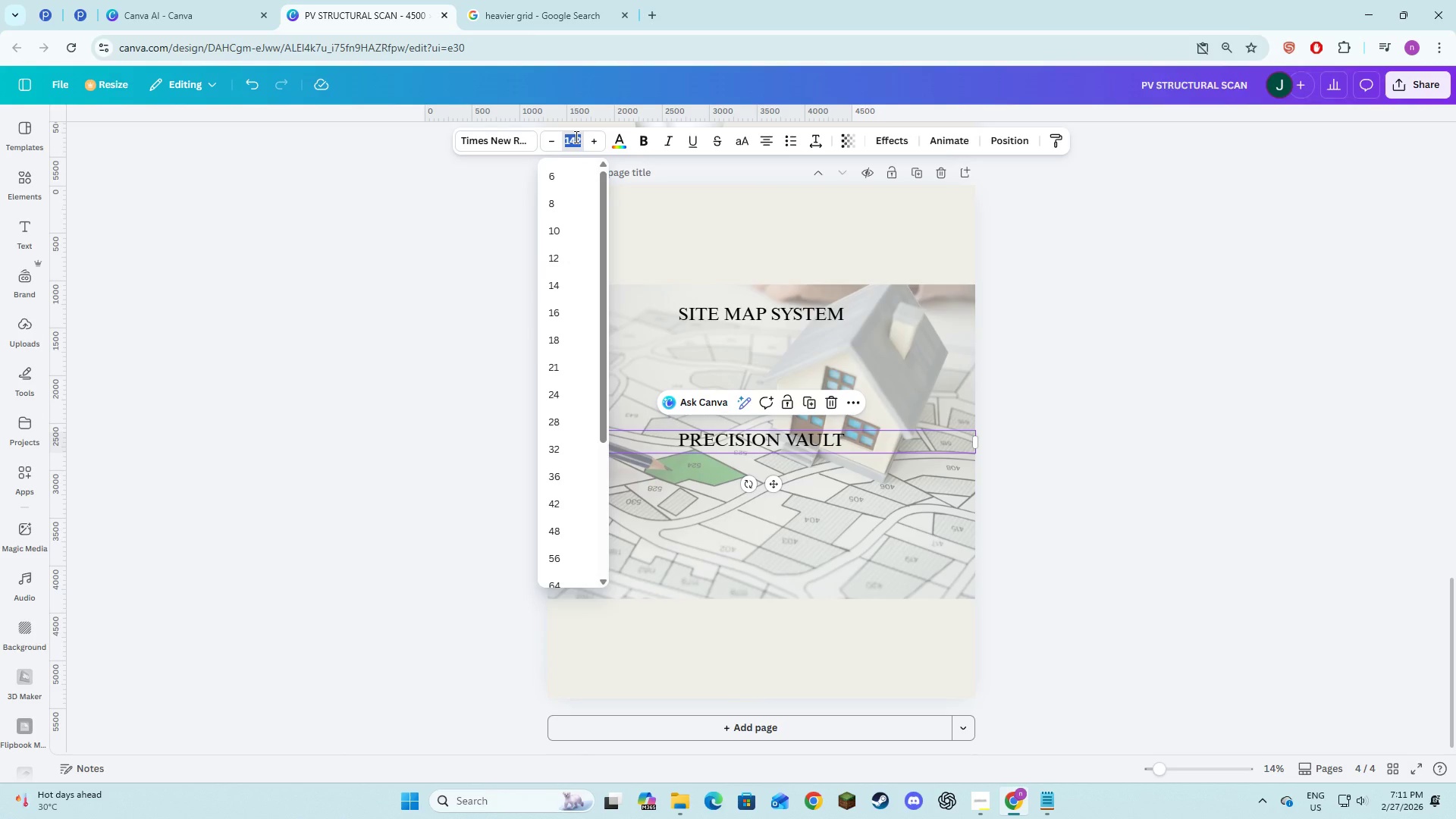 
key(Numpad2)
 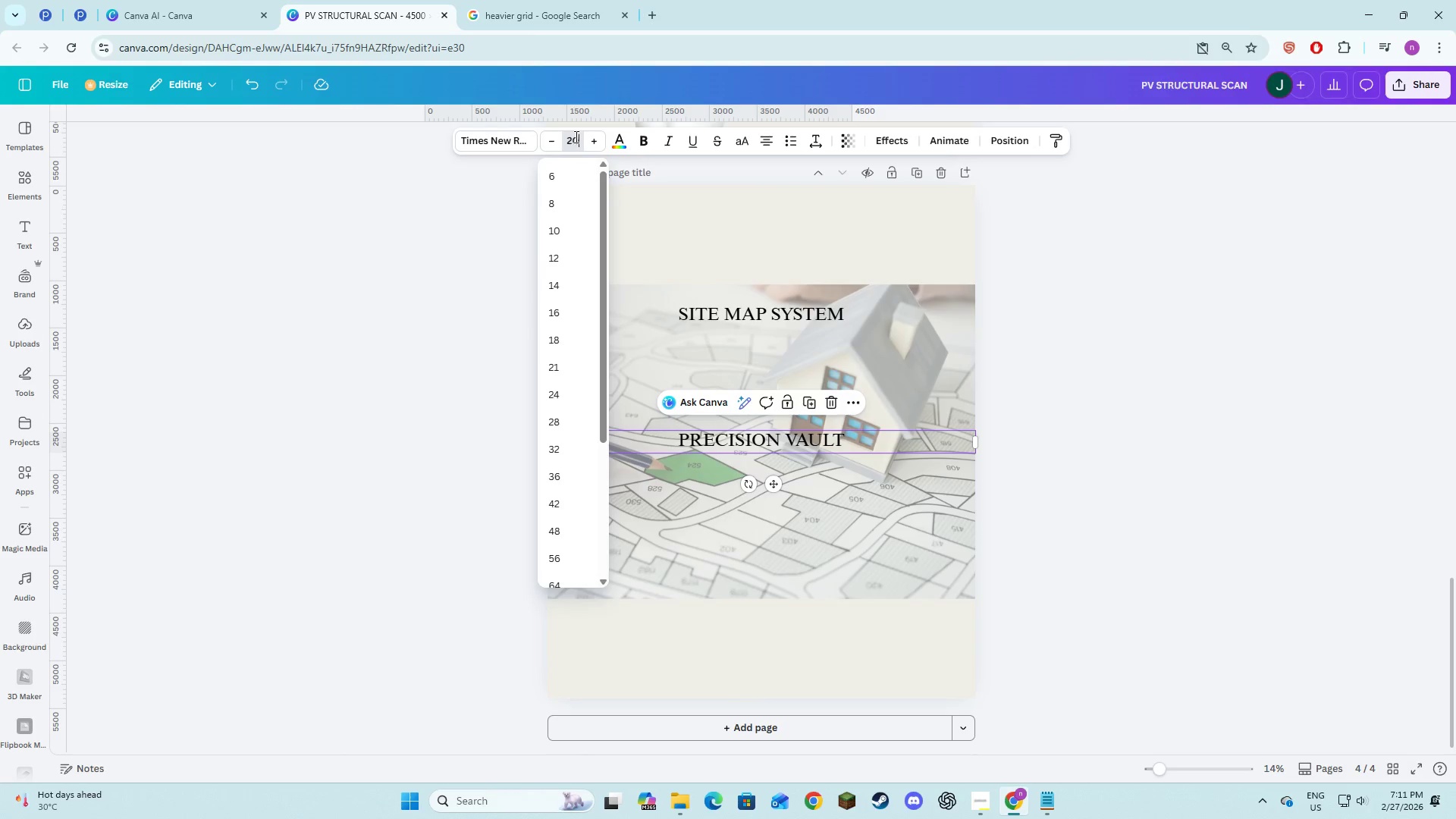 
key(Numpad0)
 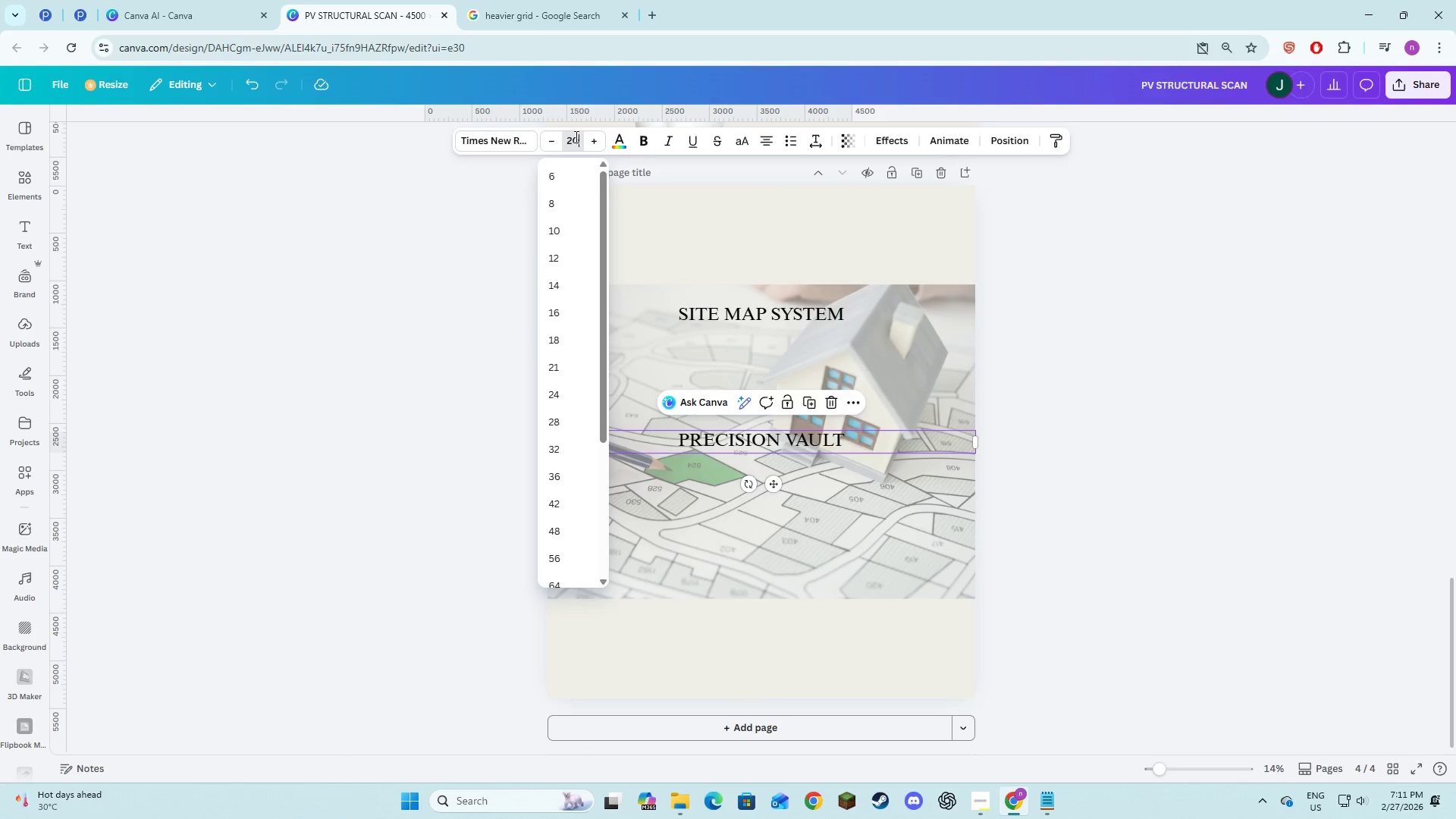 
key(Numpad0)
 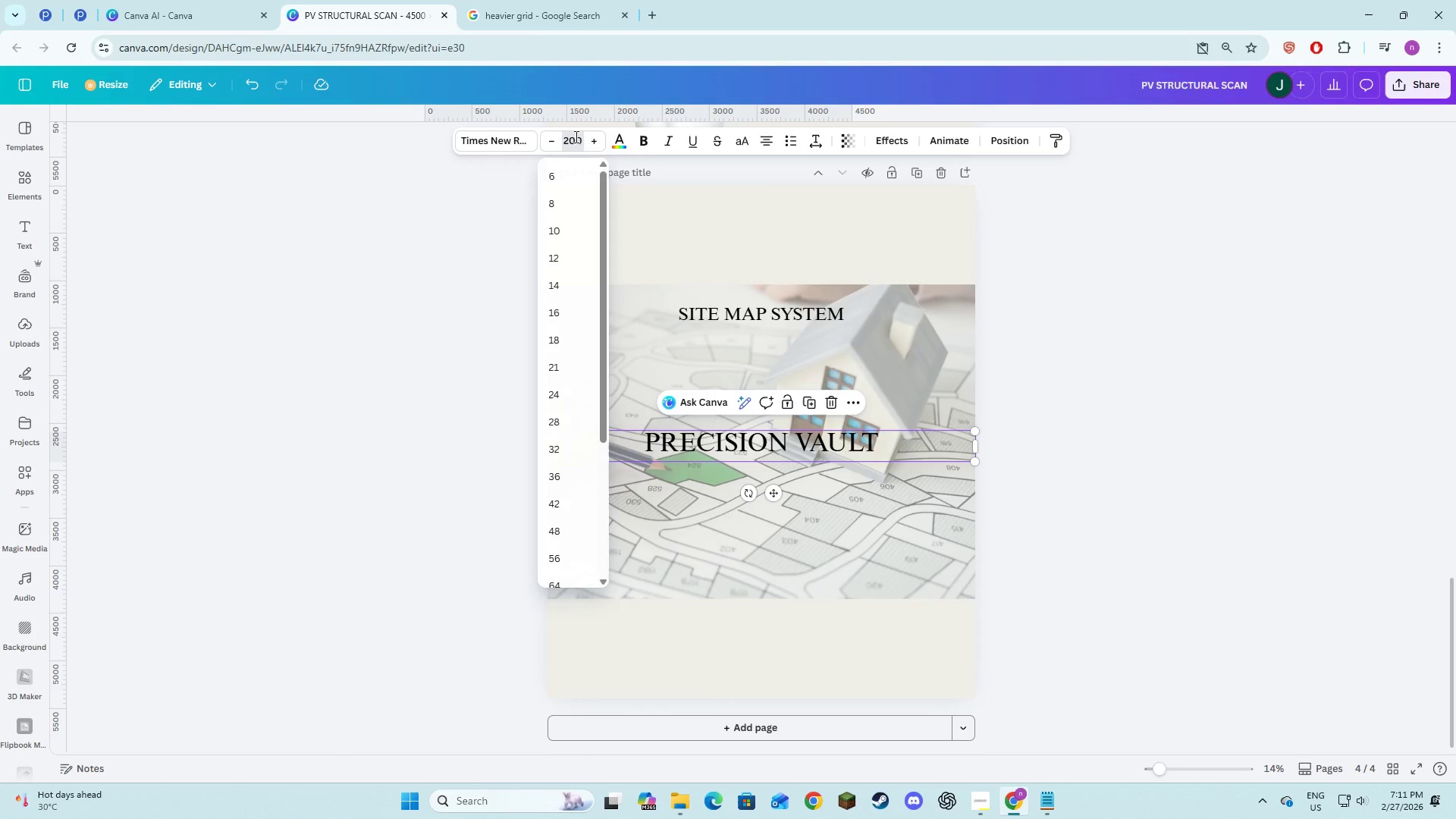 
key(NumpadEnter)
 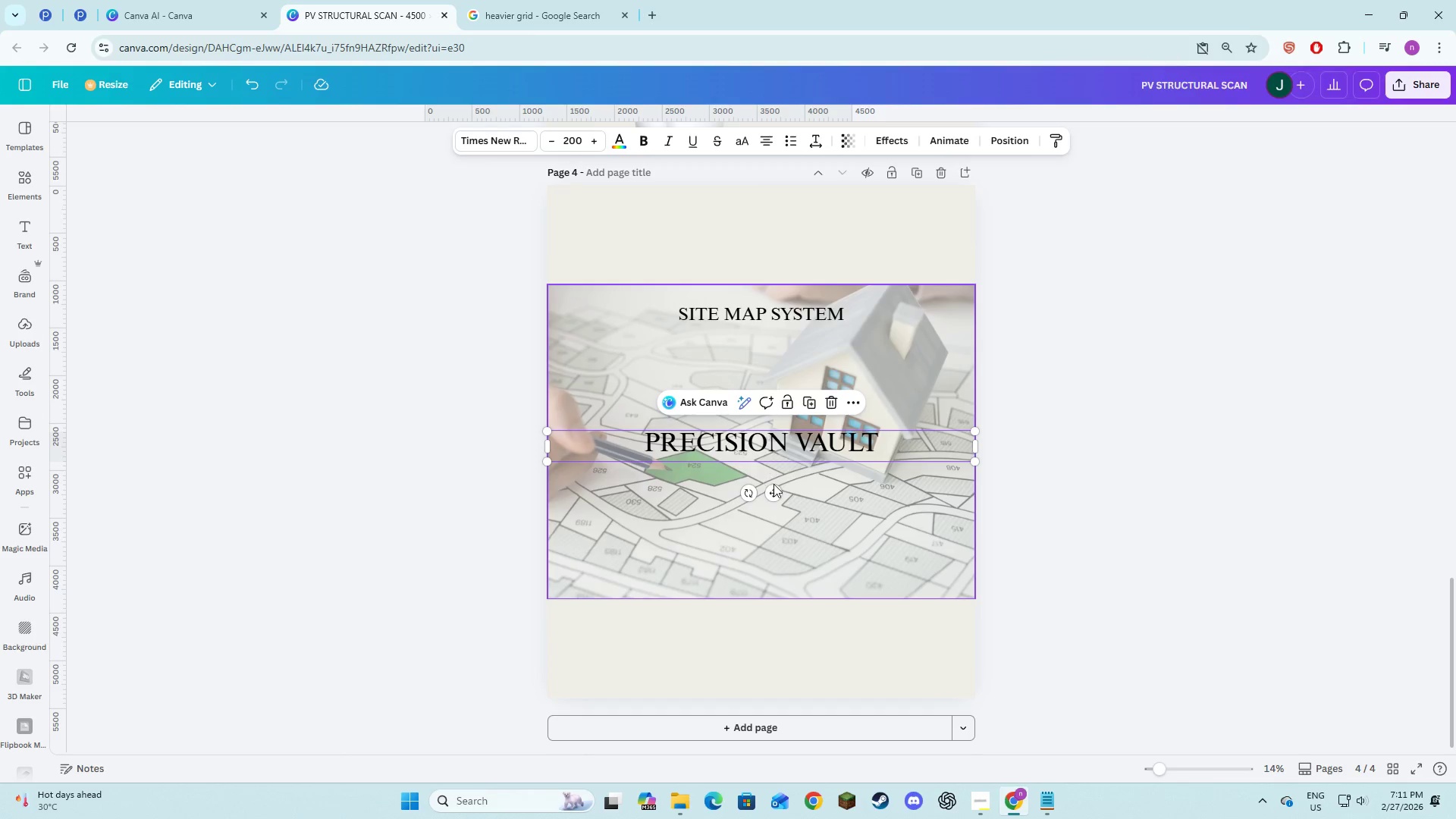 
left_click_drag(start_coordinate=[772, 485], to_coordinate=[776, 482])
 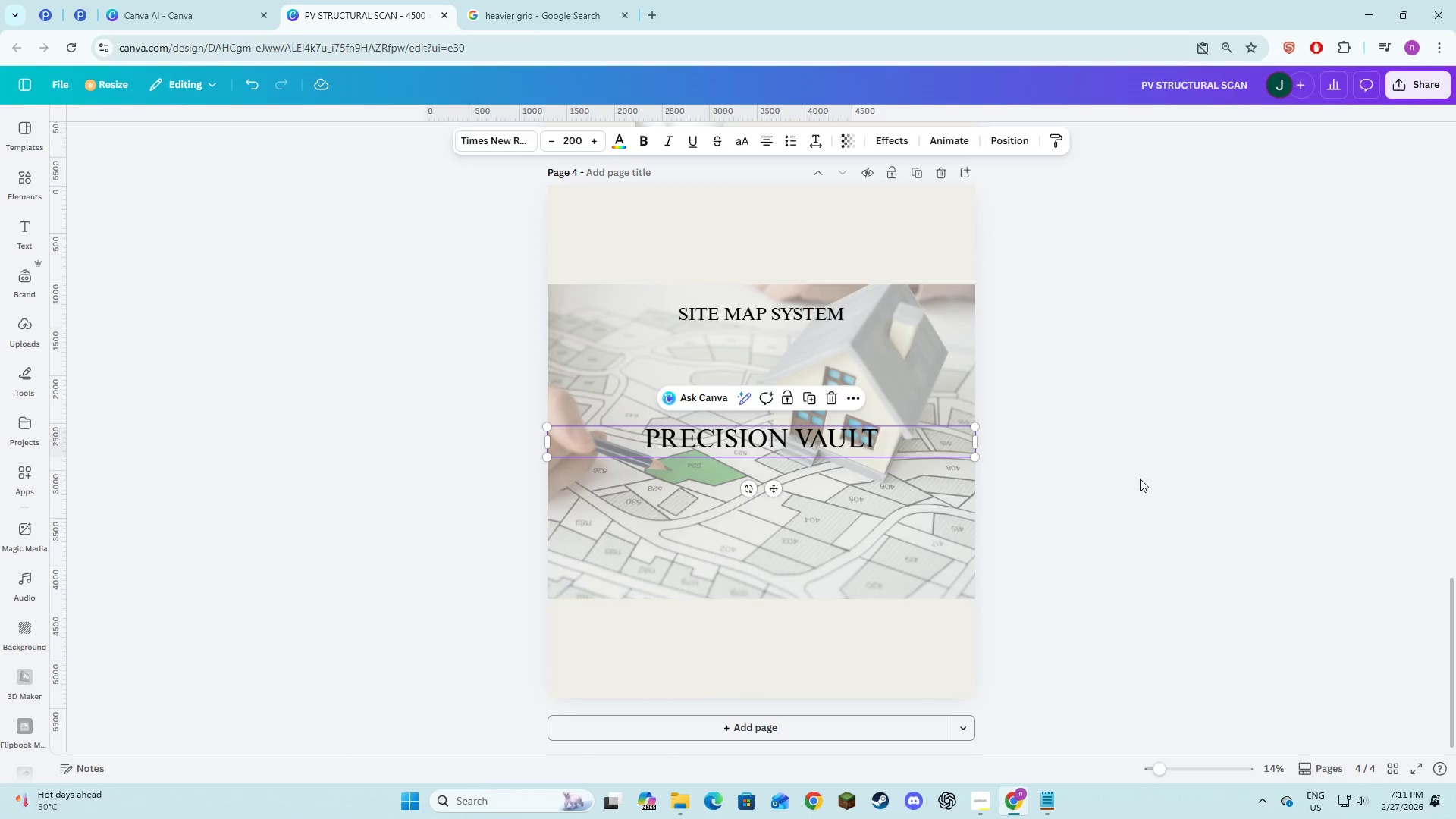 
left_click([1140, 479])
 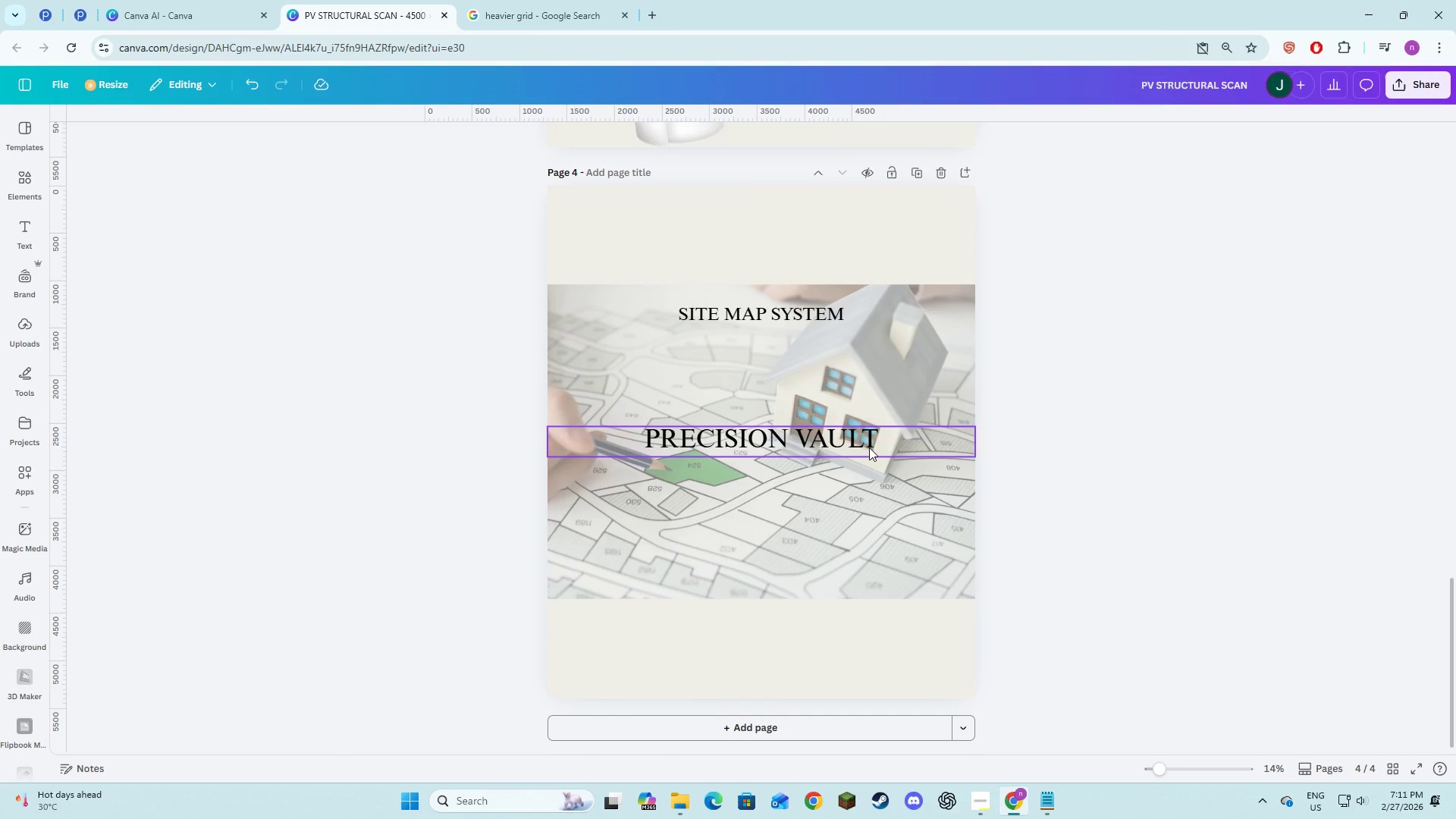 
left_click([869, 447])
 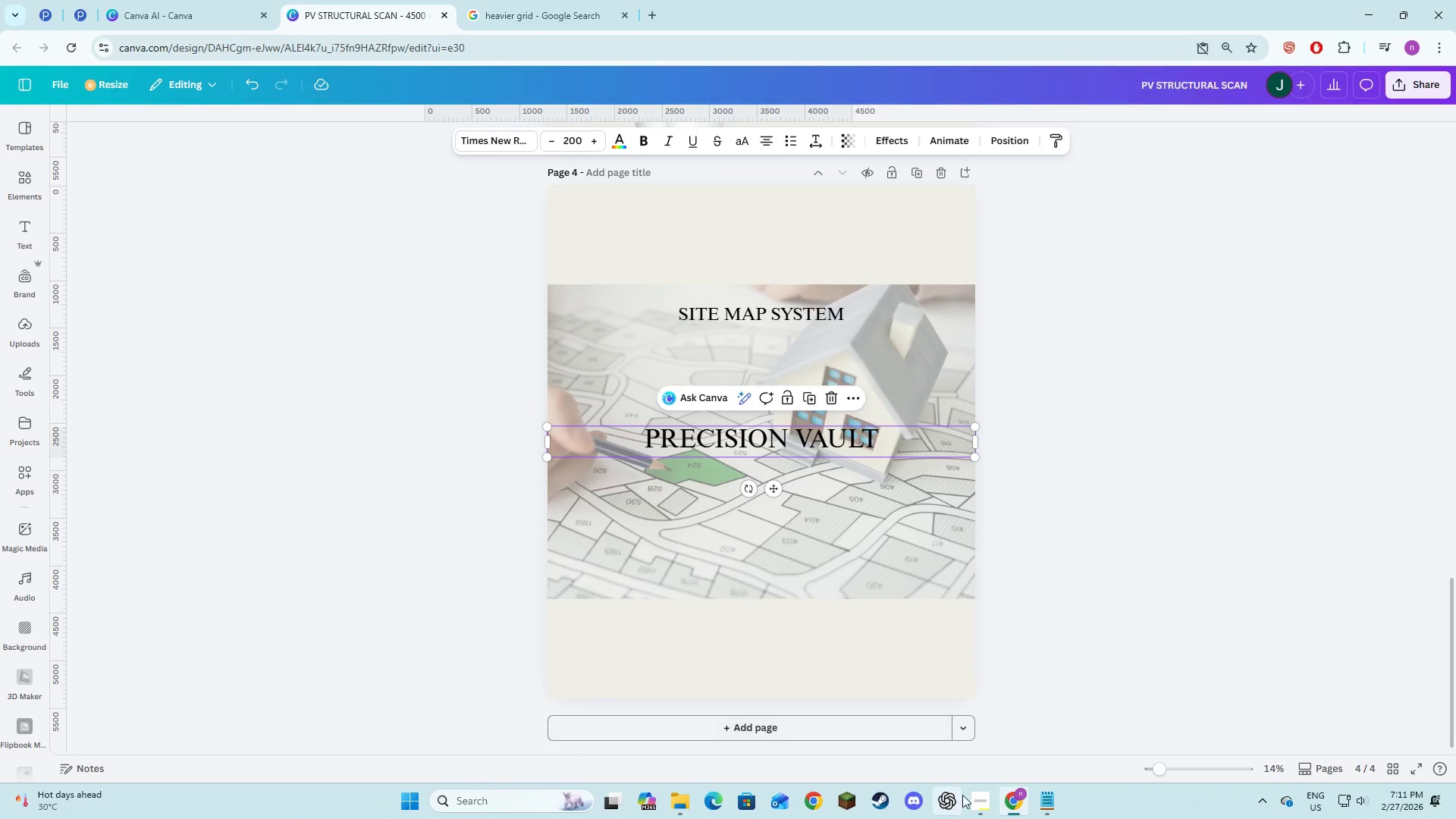 
mouse_move([1031, 788])
 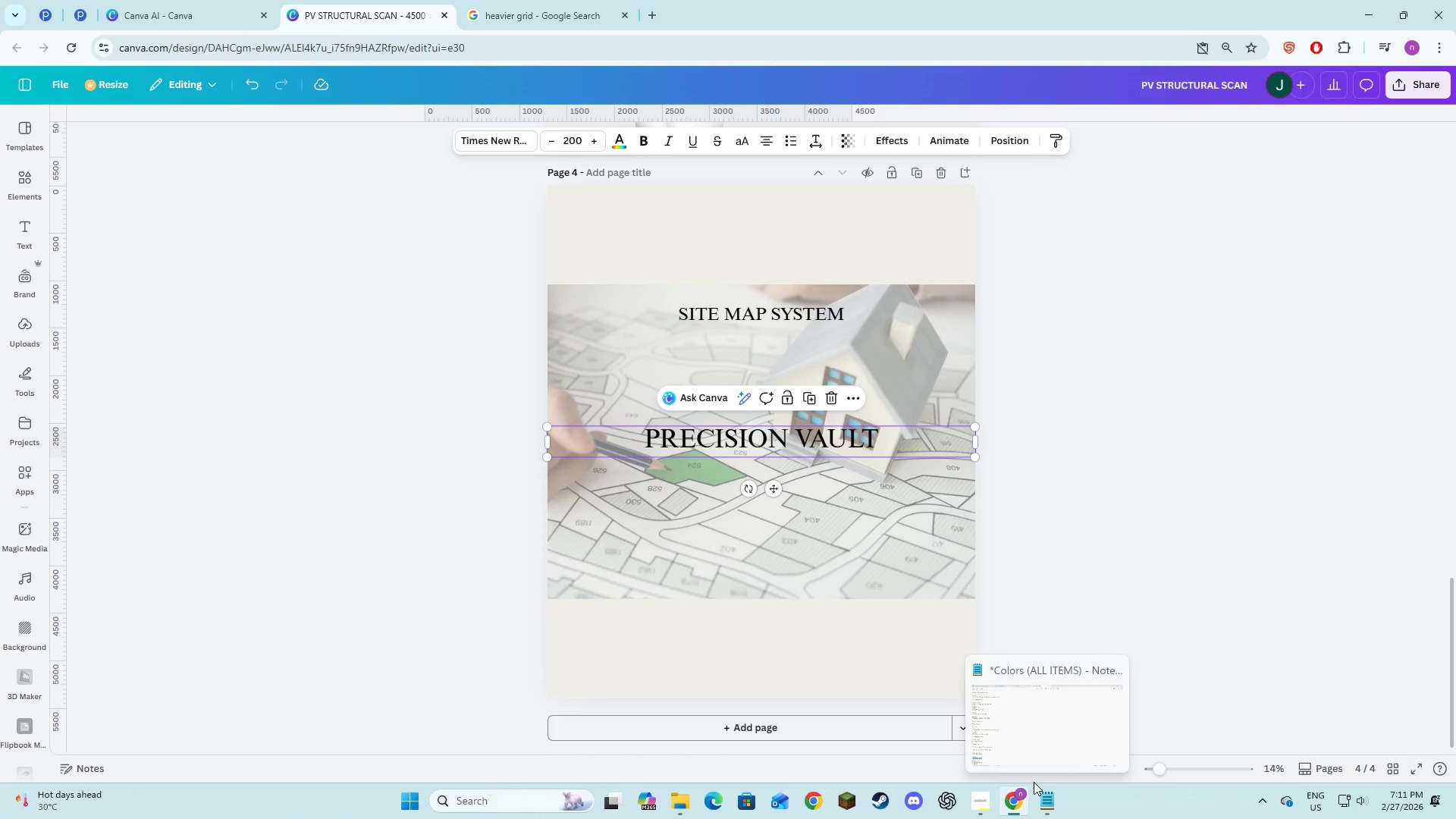 
wait(11.31)
 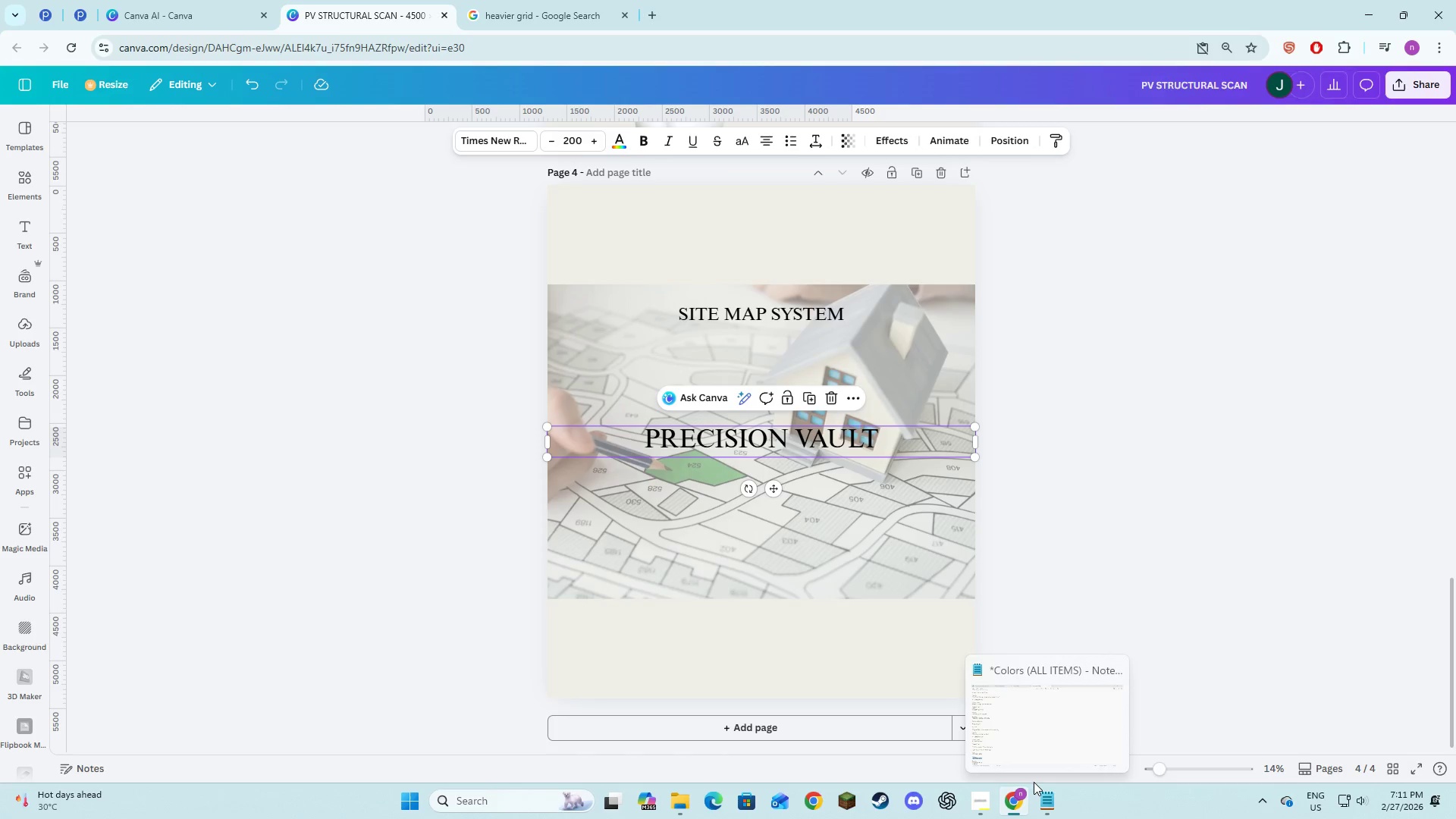 
left_click([1045, 805])
 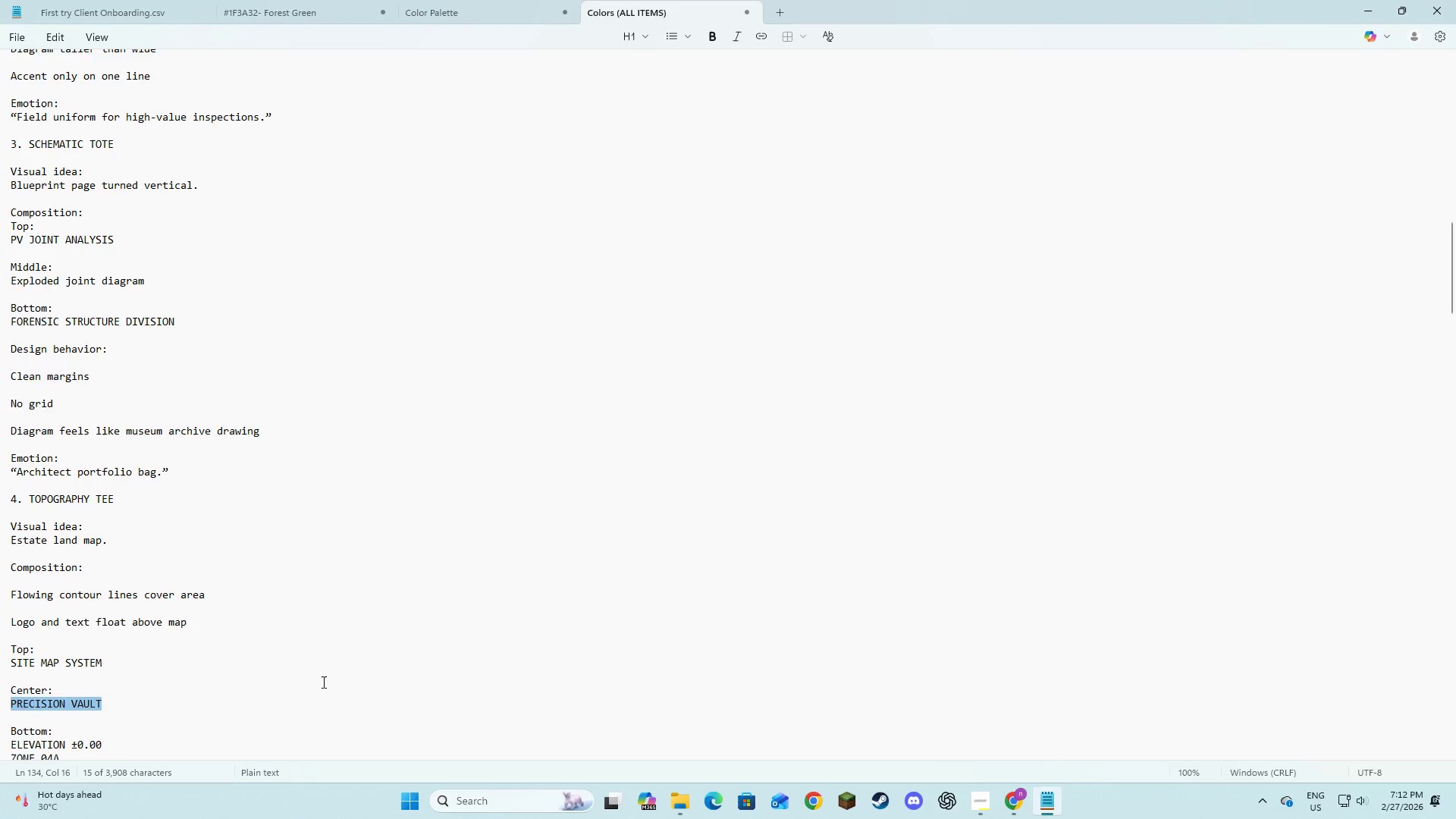 
scroll: coordinate [309, 679], scroll_direction: down, amount: 3.0
 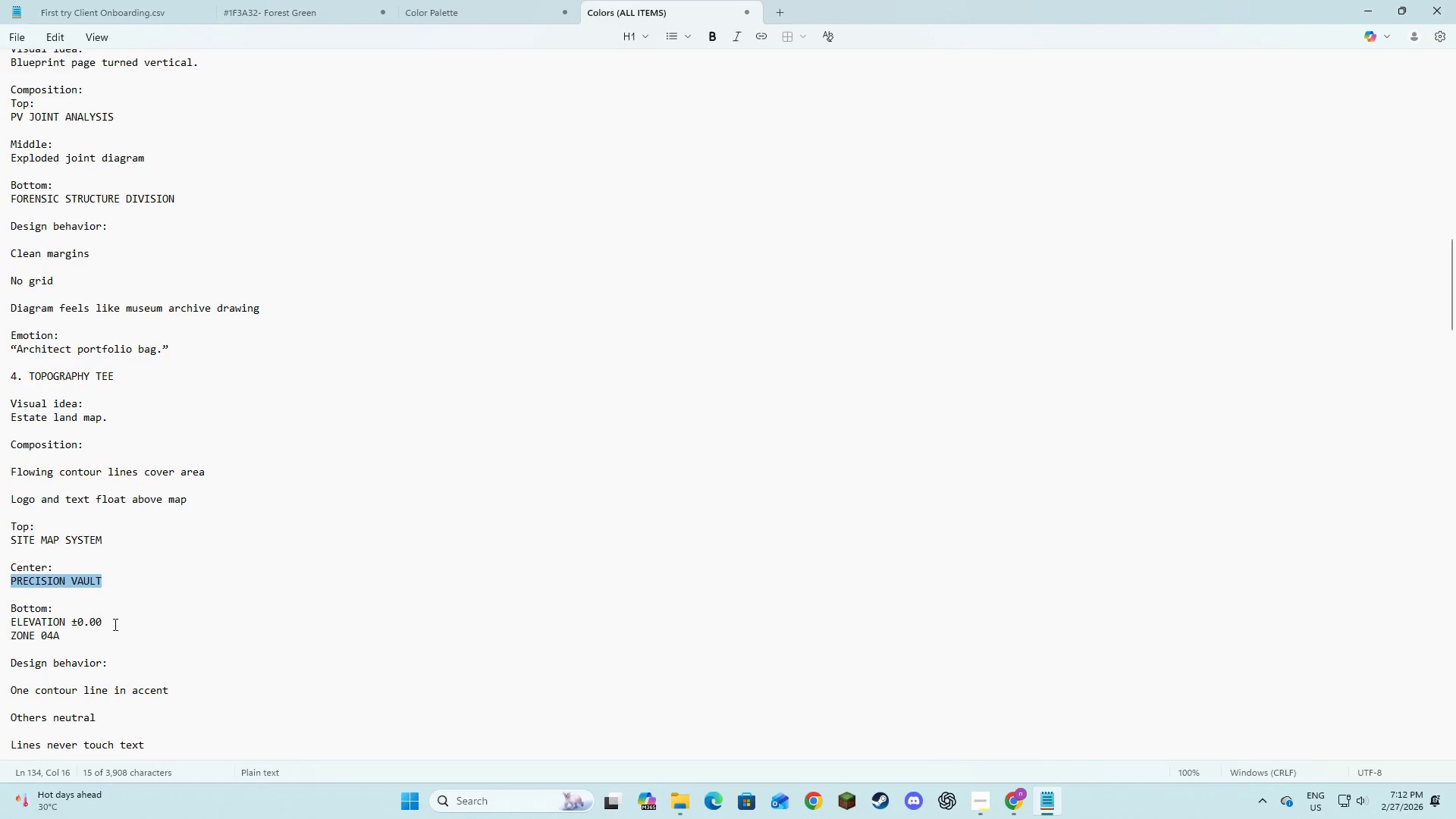 
left_click_drag(start_coordinate=[113, 624], to_coordinate=[12, 626])
 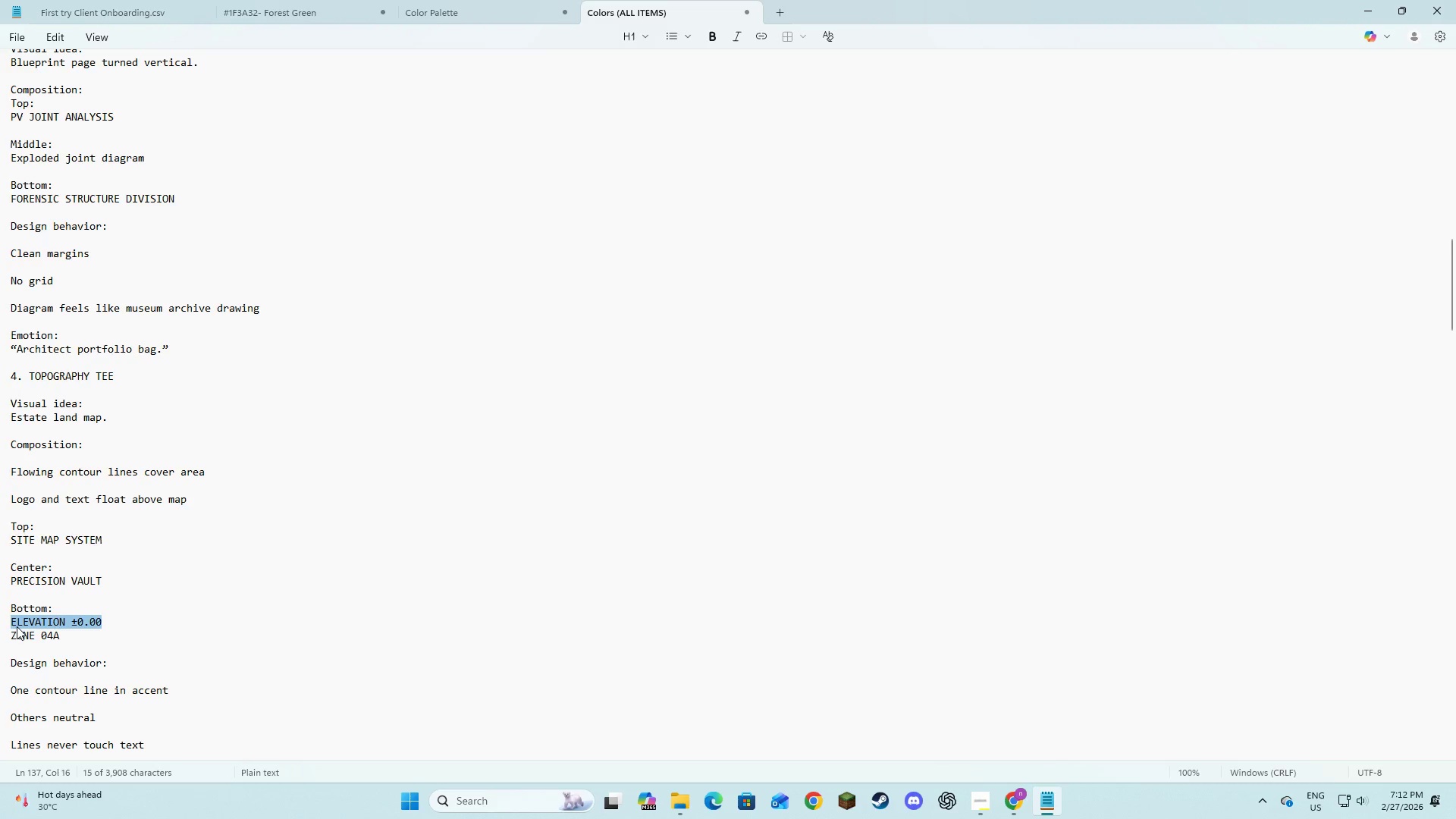 
right_click([17, 626])
 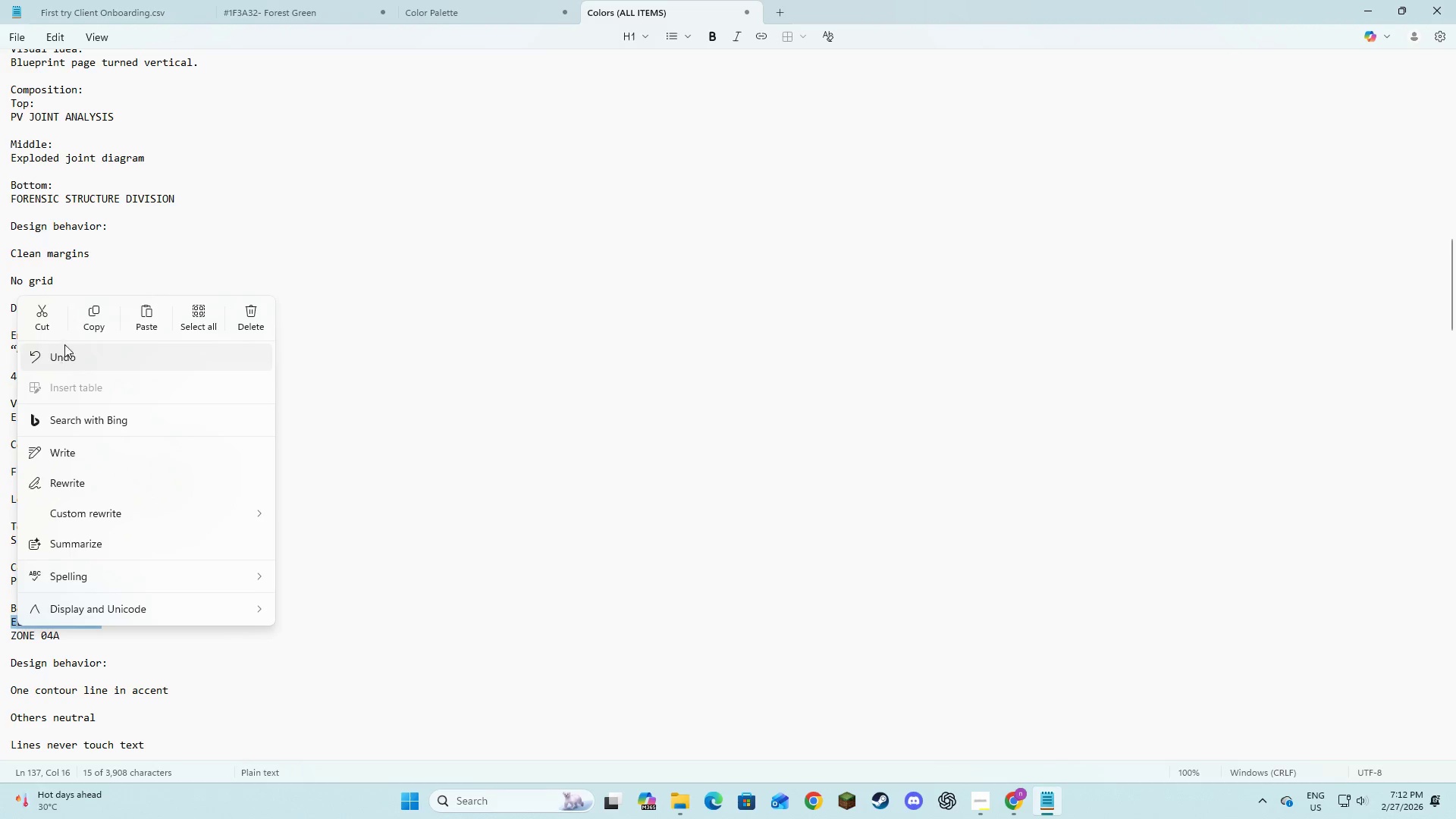 
left_click([84, 318])
 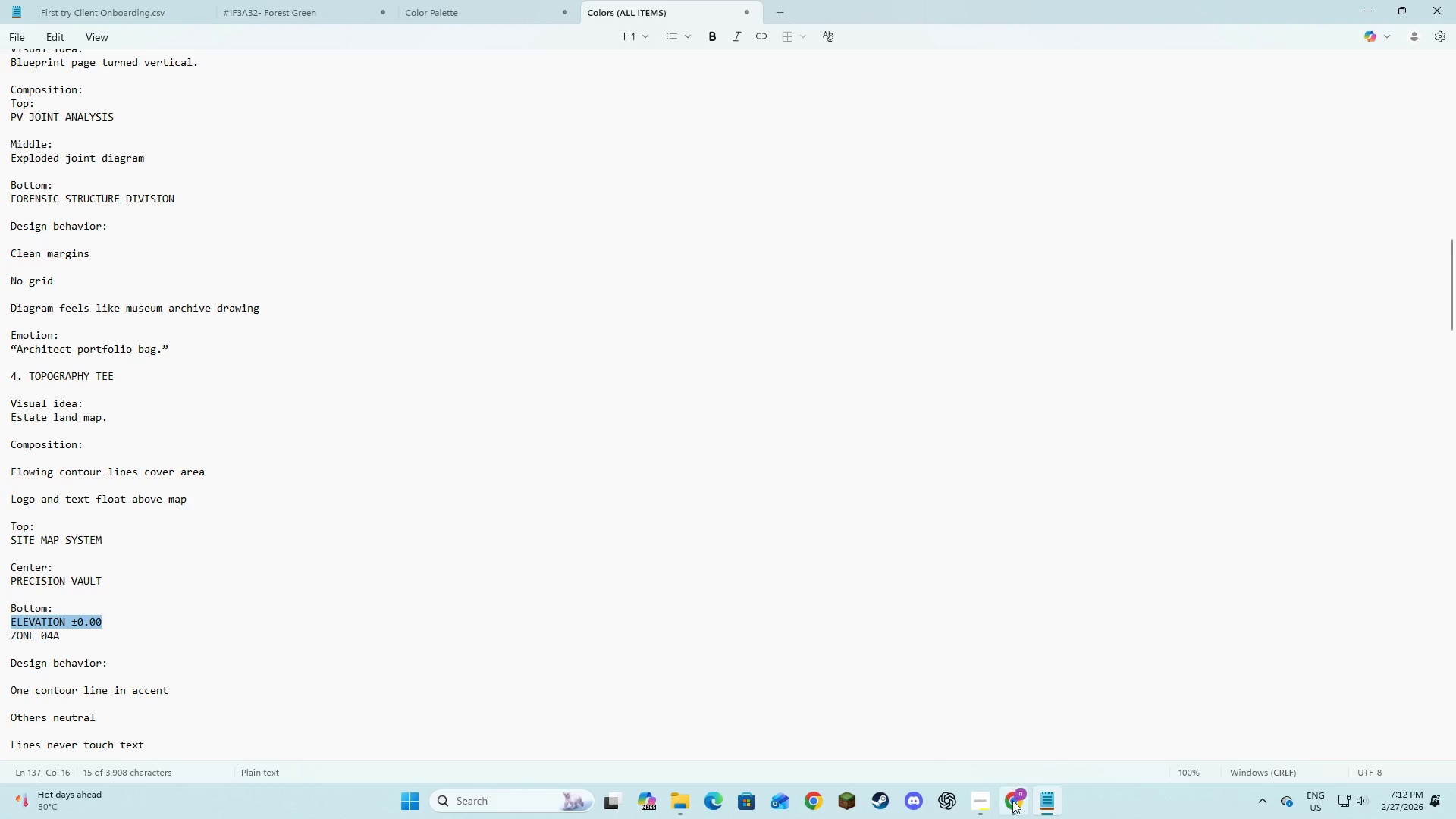 
left_click([1012, 802])
 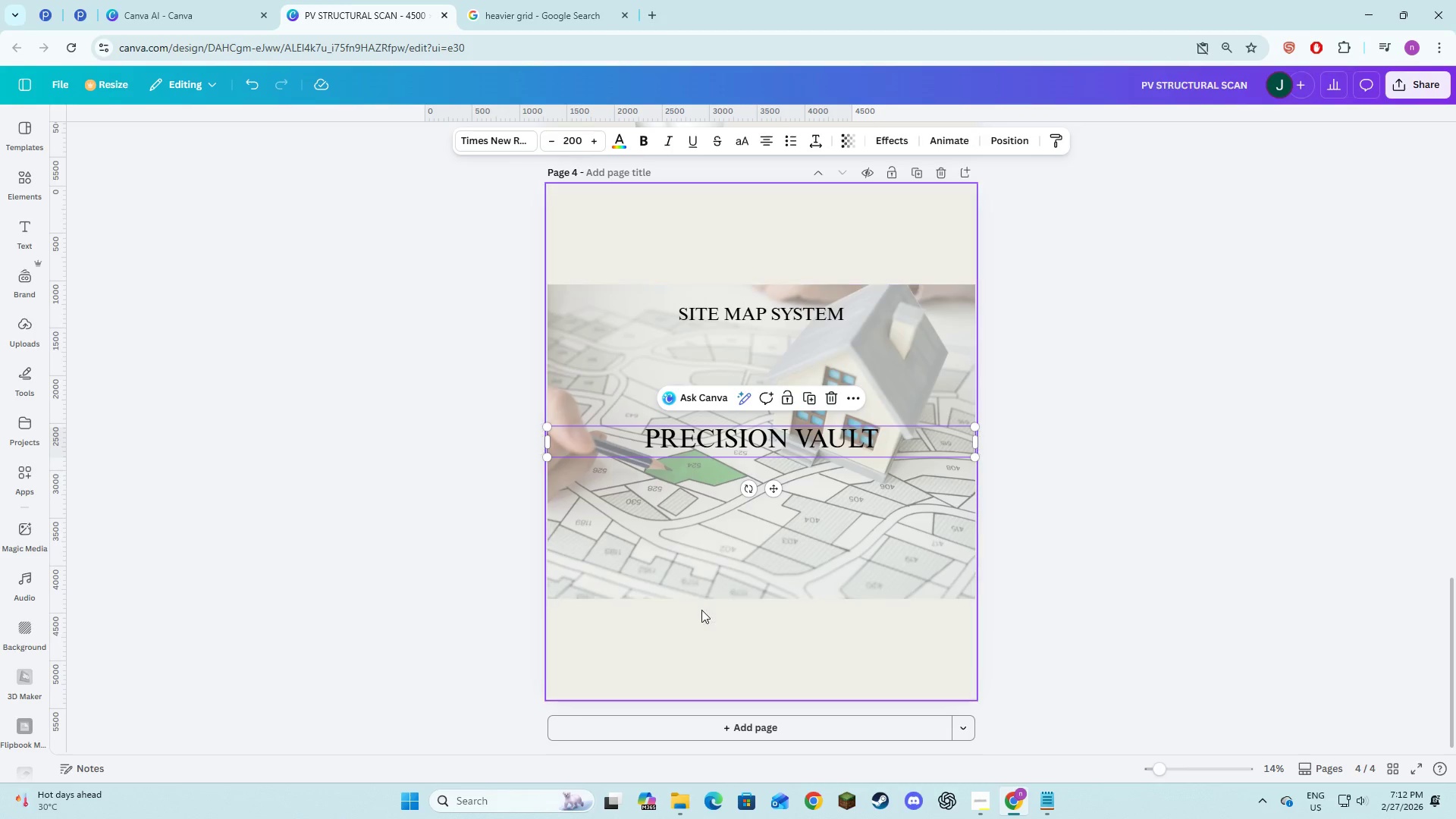 
left_click([687, 626])
 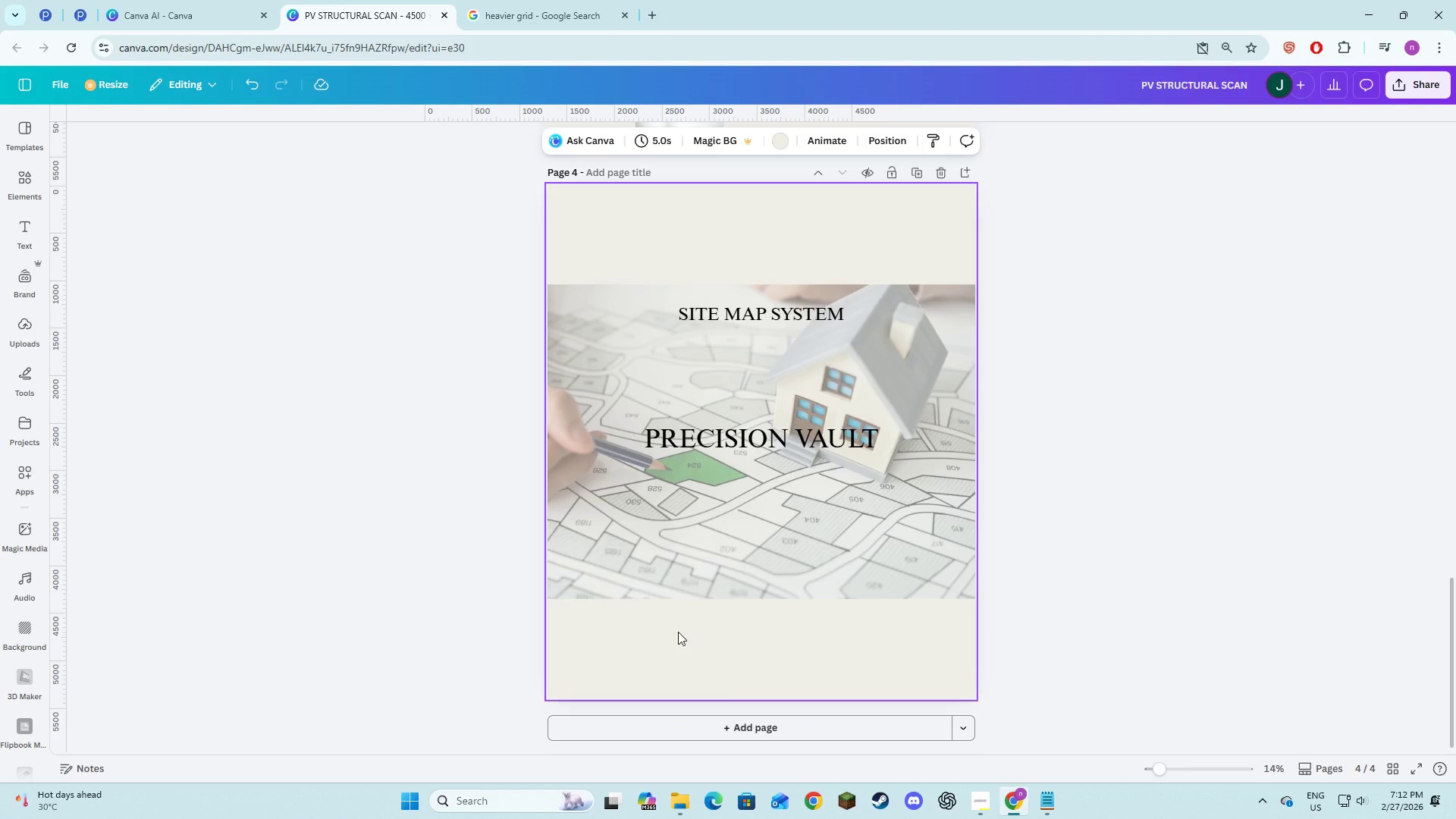 
key(Control+V)
 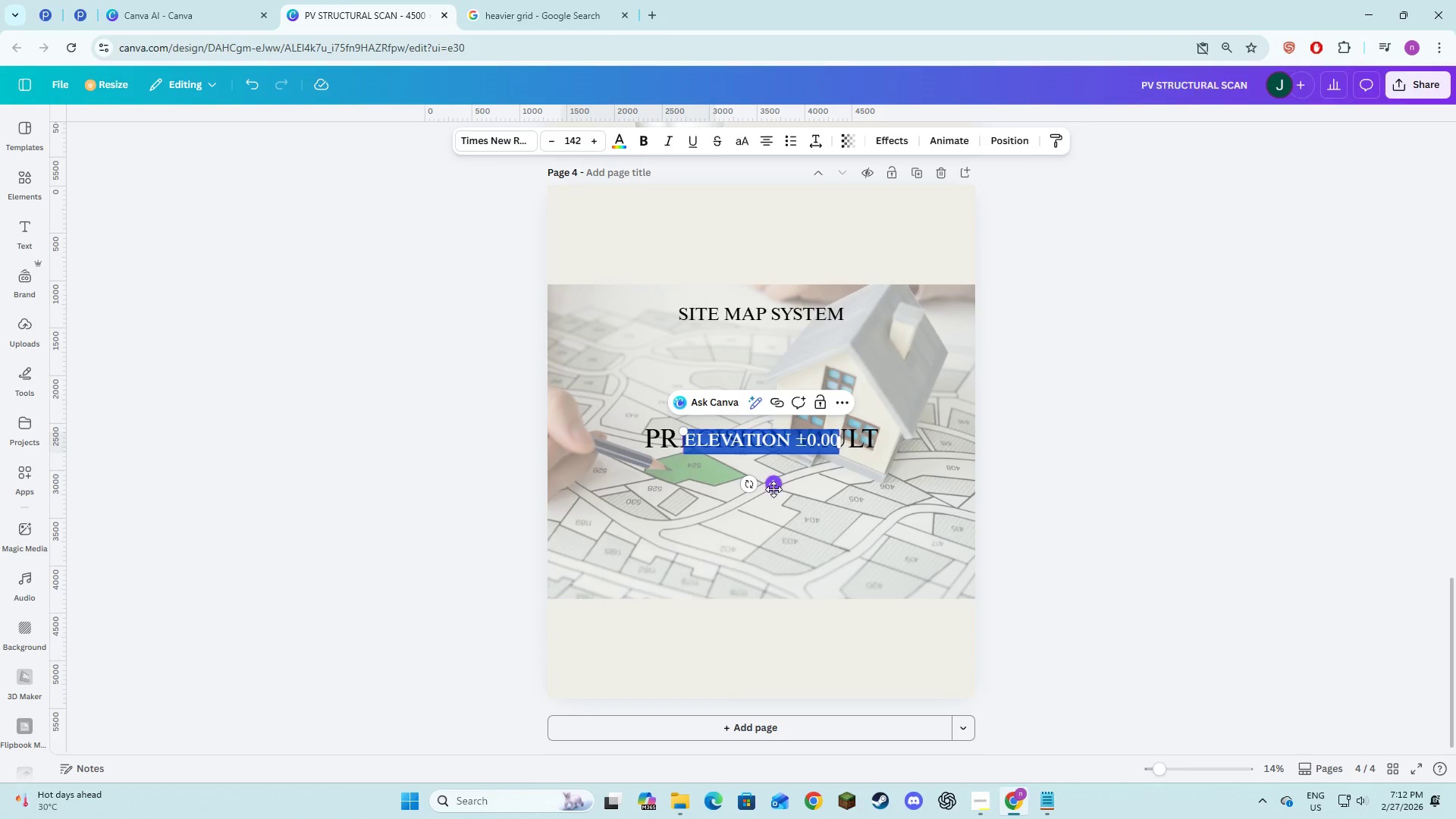 
left_click_drag(start_coordinate=[774, 484], to_coordinate=[776, 572])
 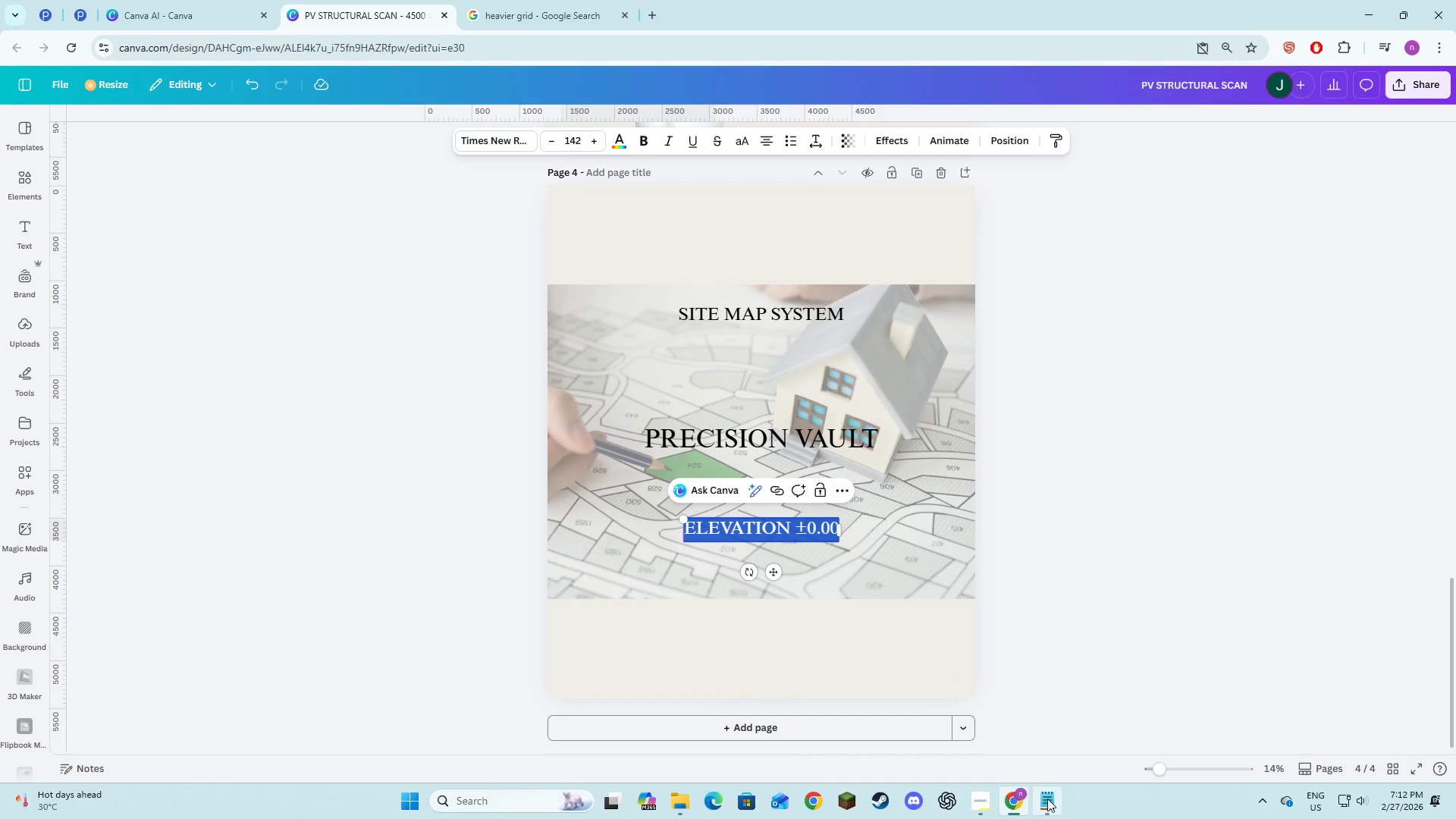 
left_click([1047, 799])
 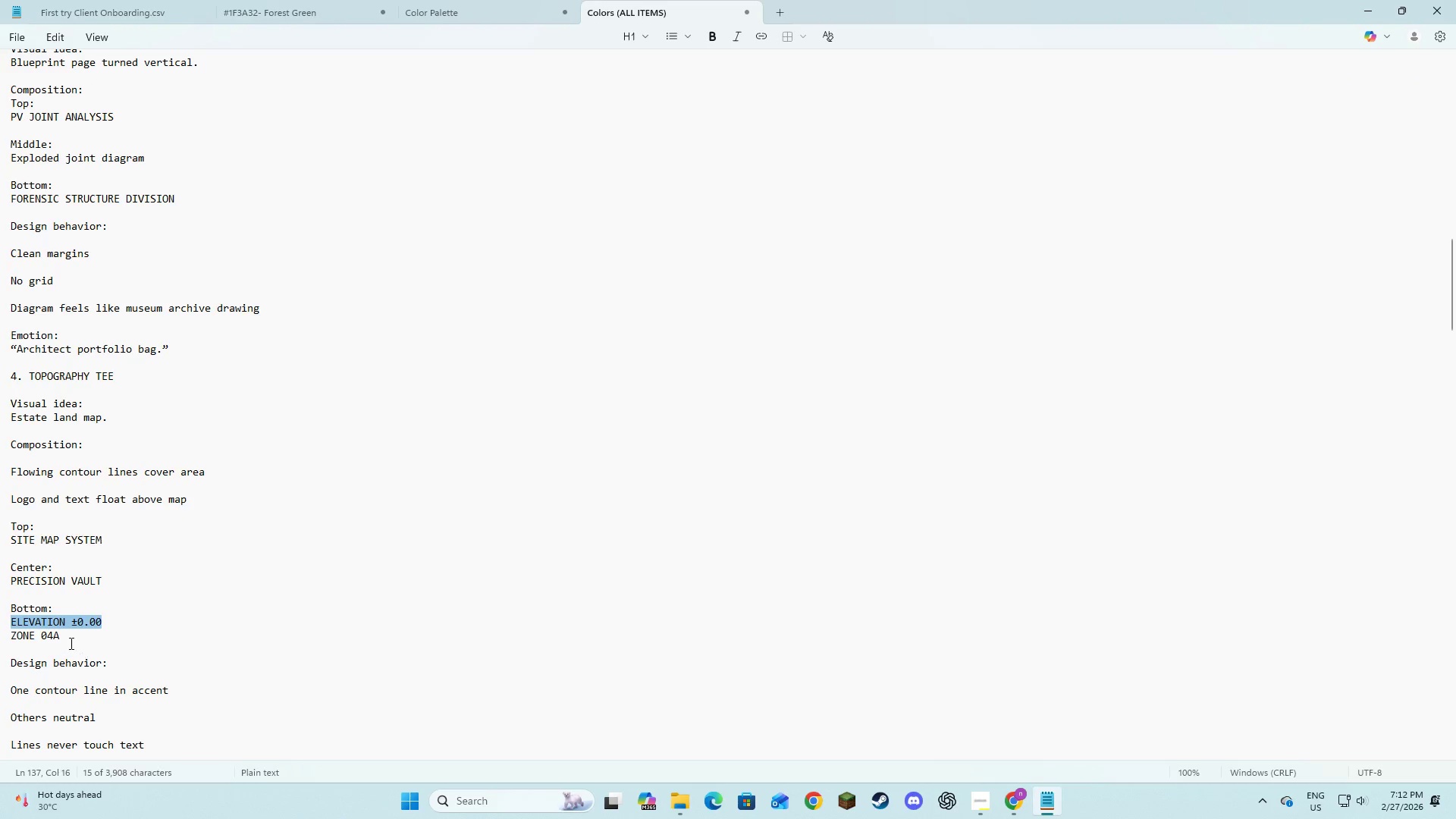 
left_click_drag(start_coordinate=[67, 639], to_coordinate=[11, 639])
 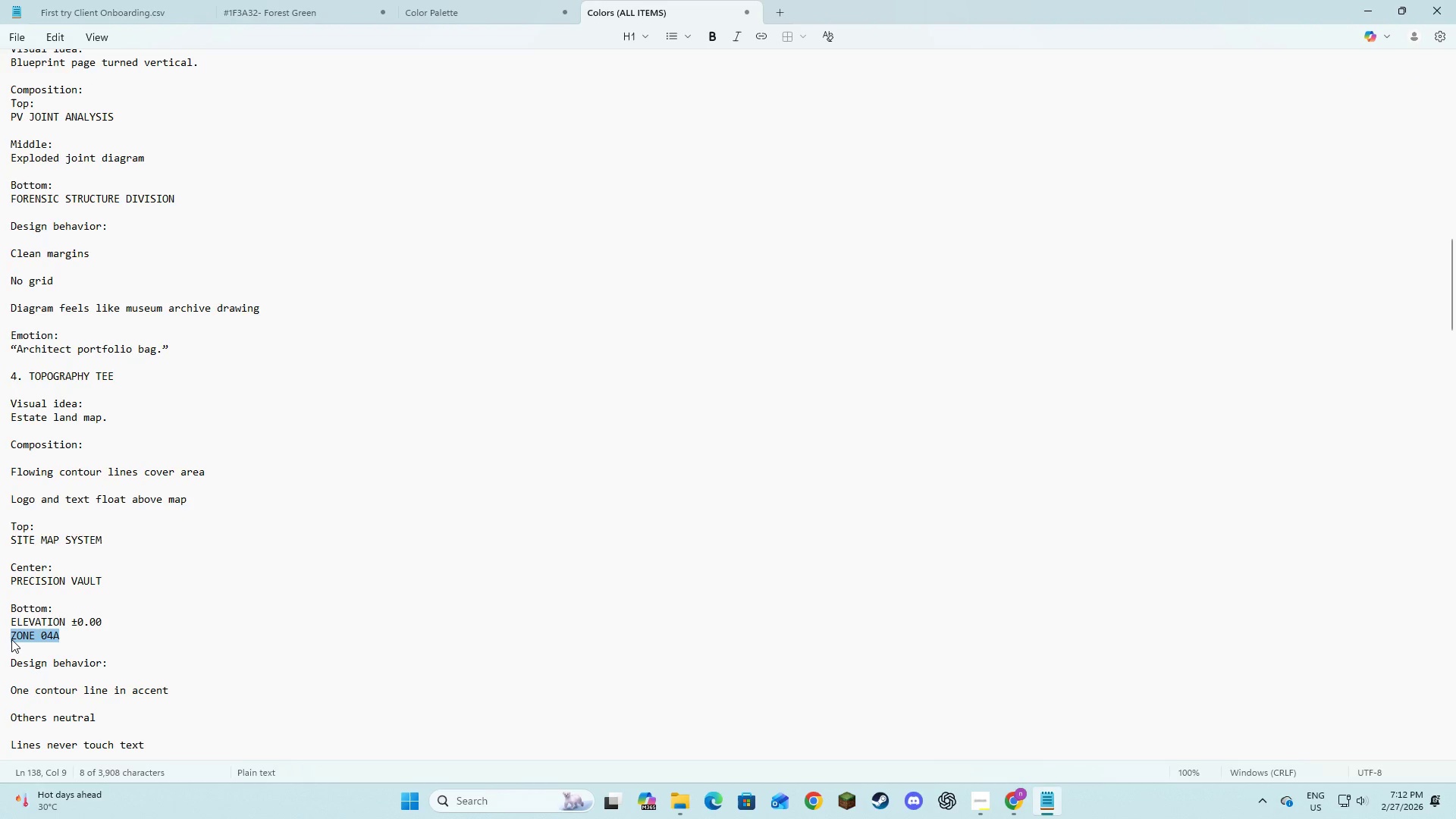 
right_click([11, 639])
 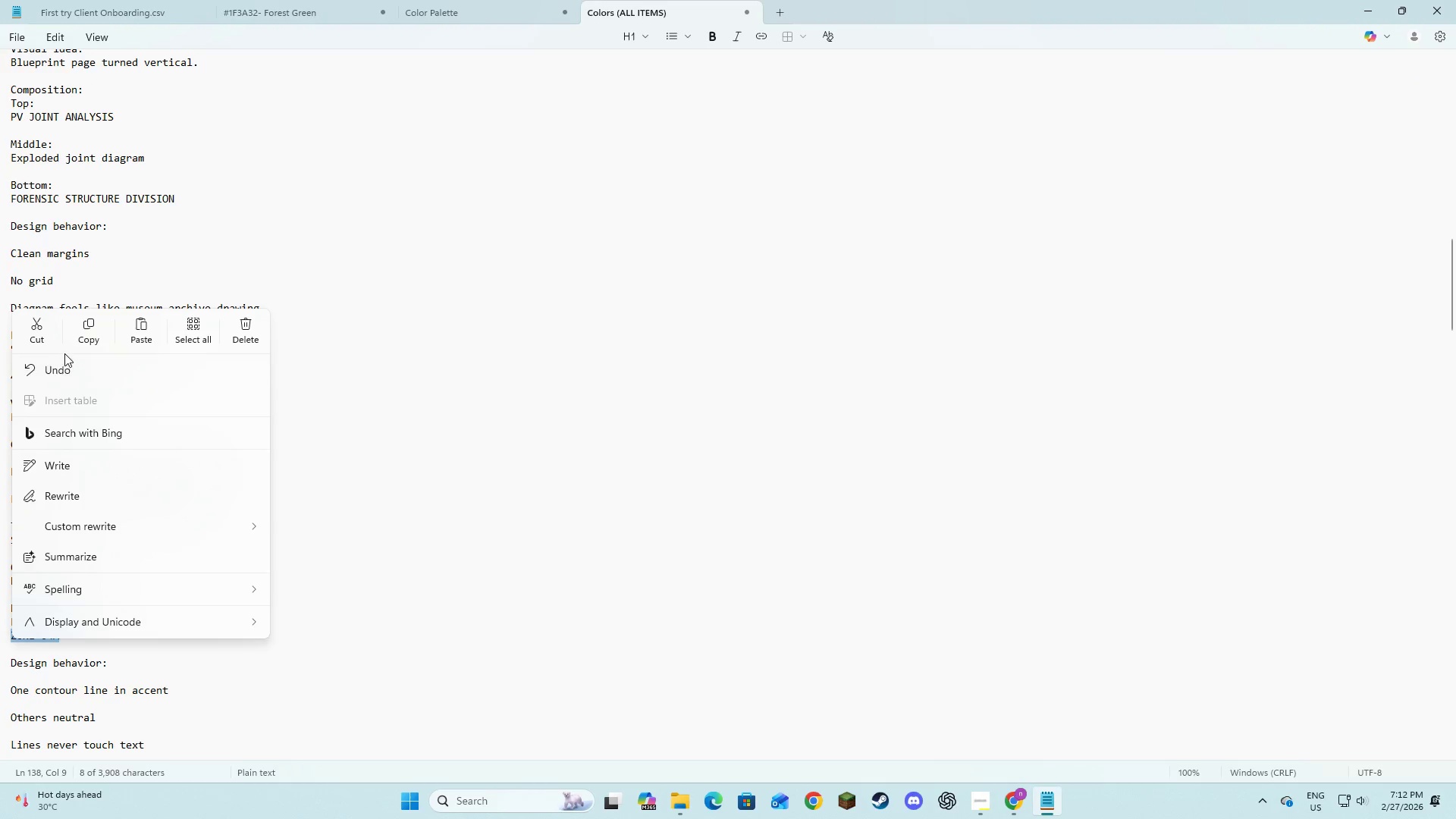 
left_click([79, 334])
 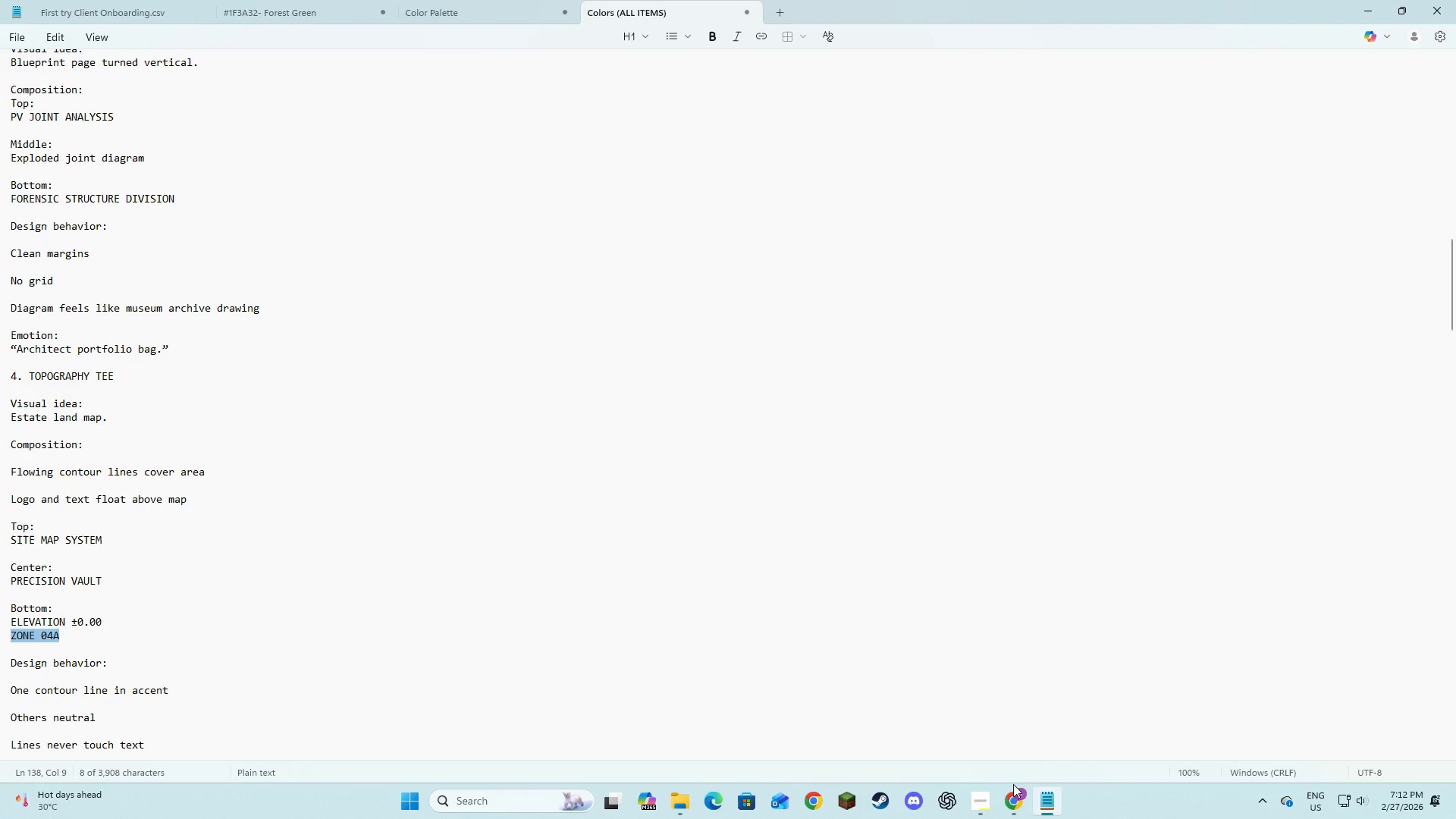 
left_click([1013, 803])
 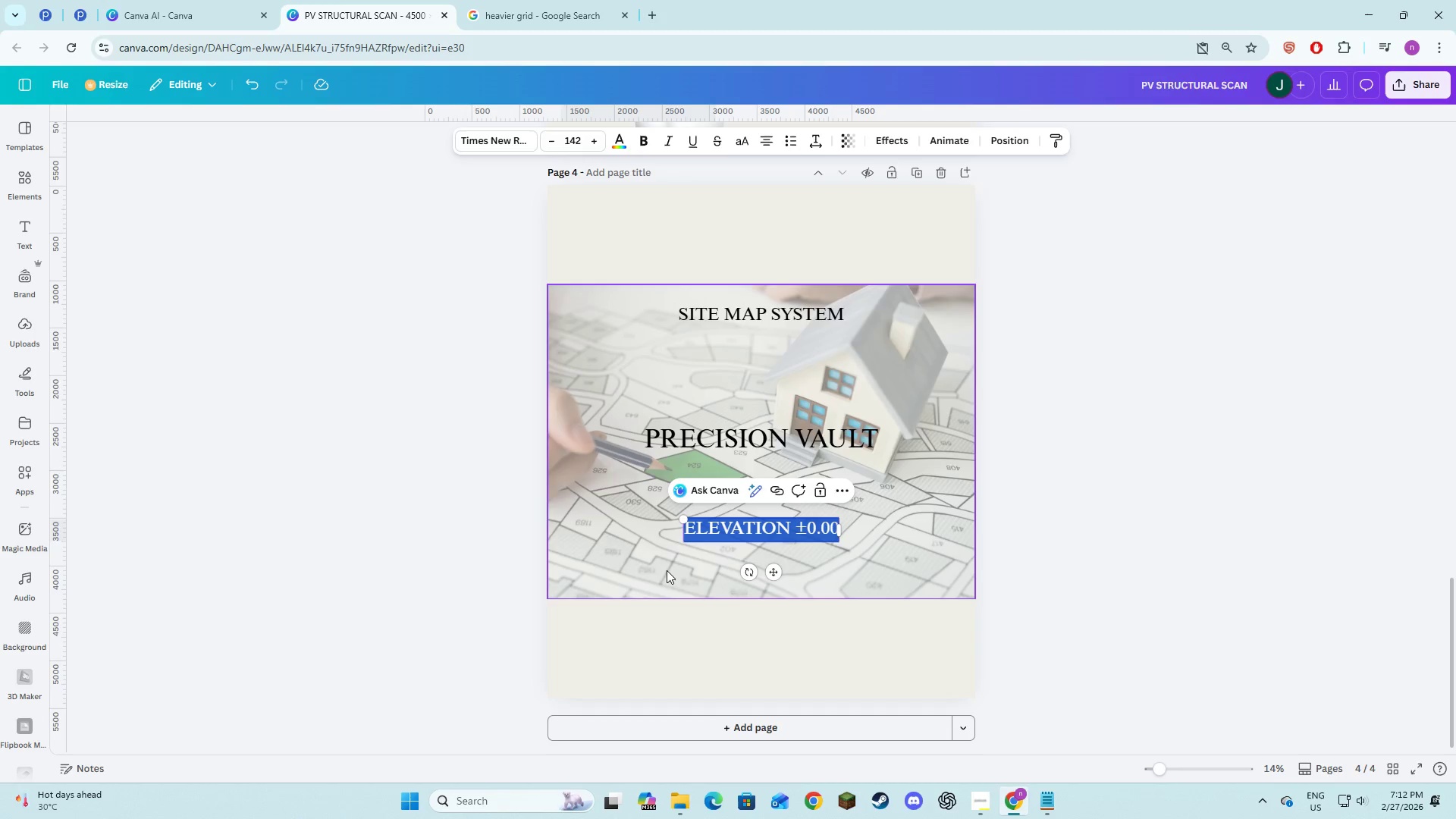 
right_click([664, 573])
 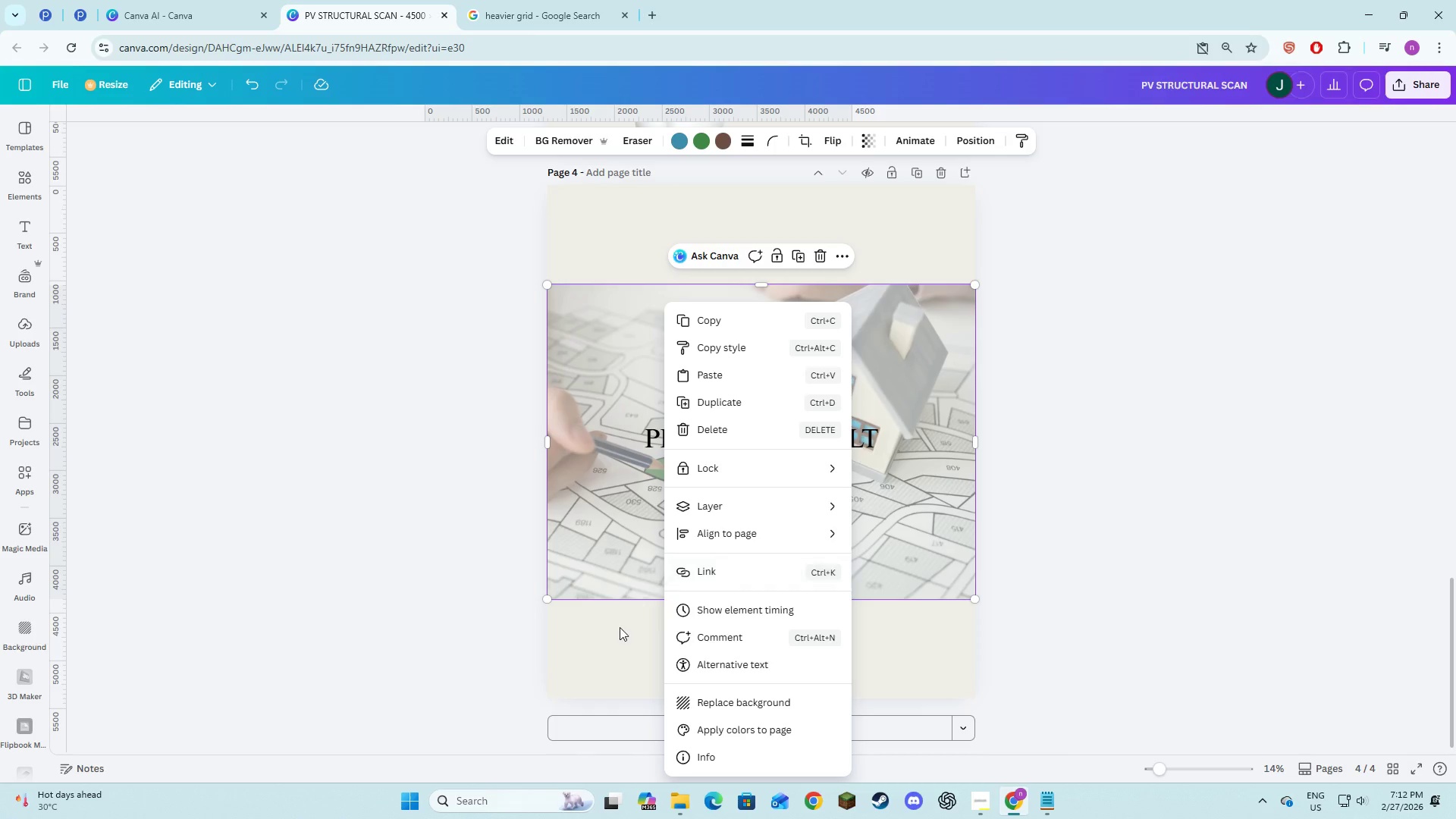 
left_click([618, 629])
 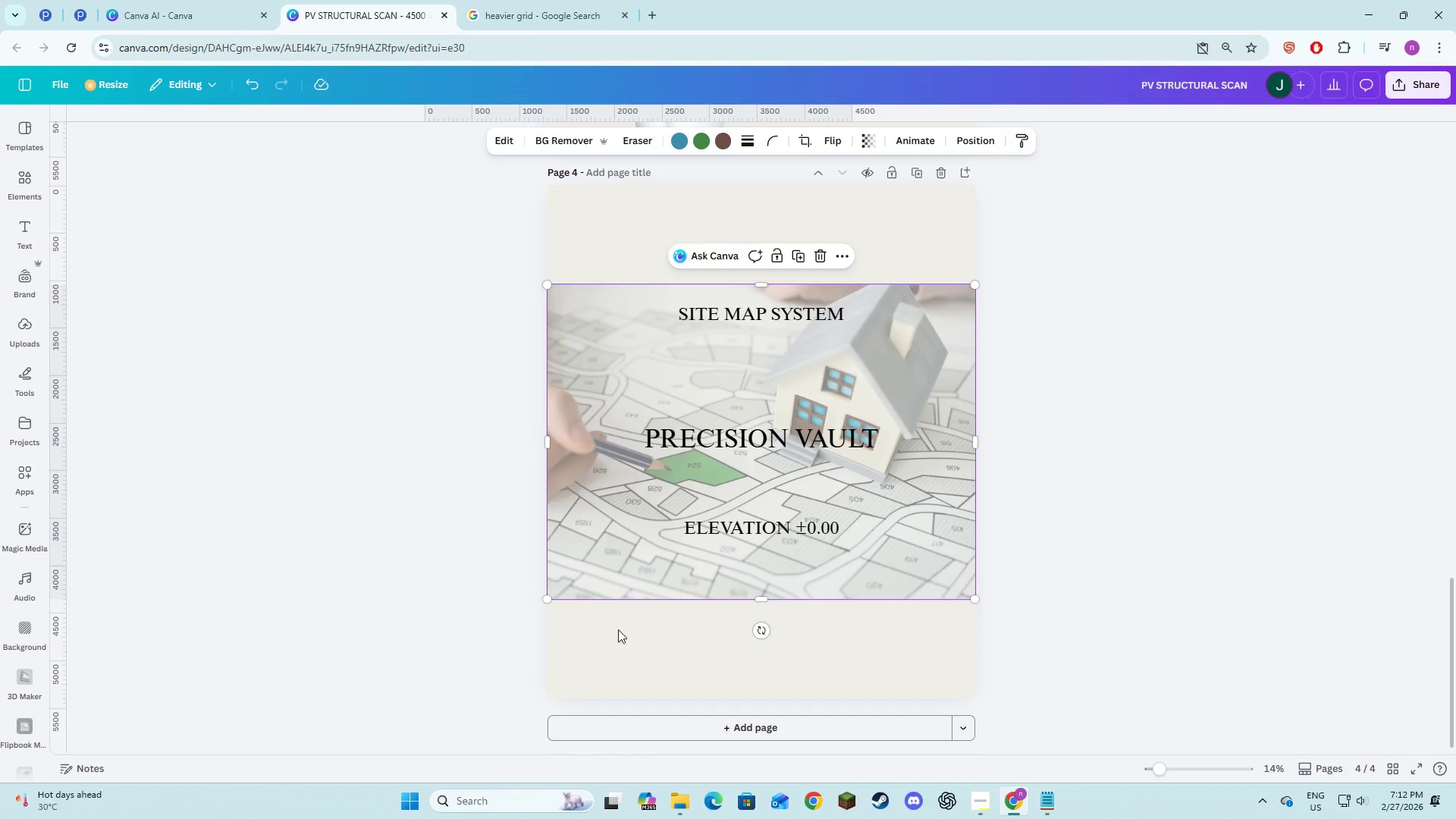 
key(Control+V)
 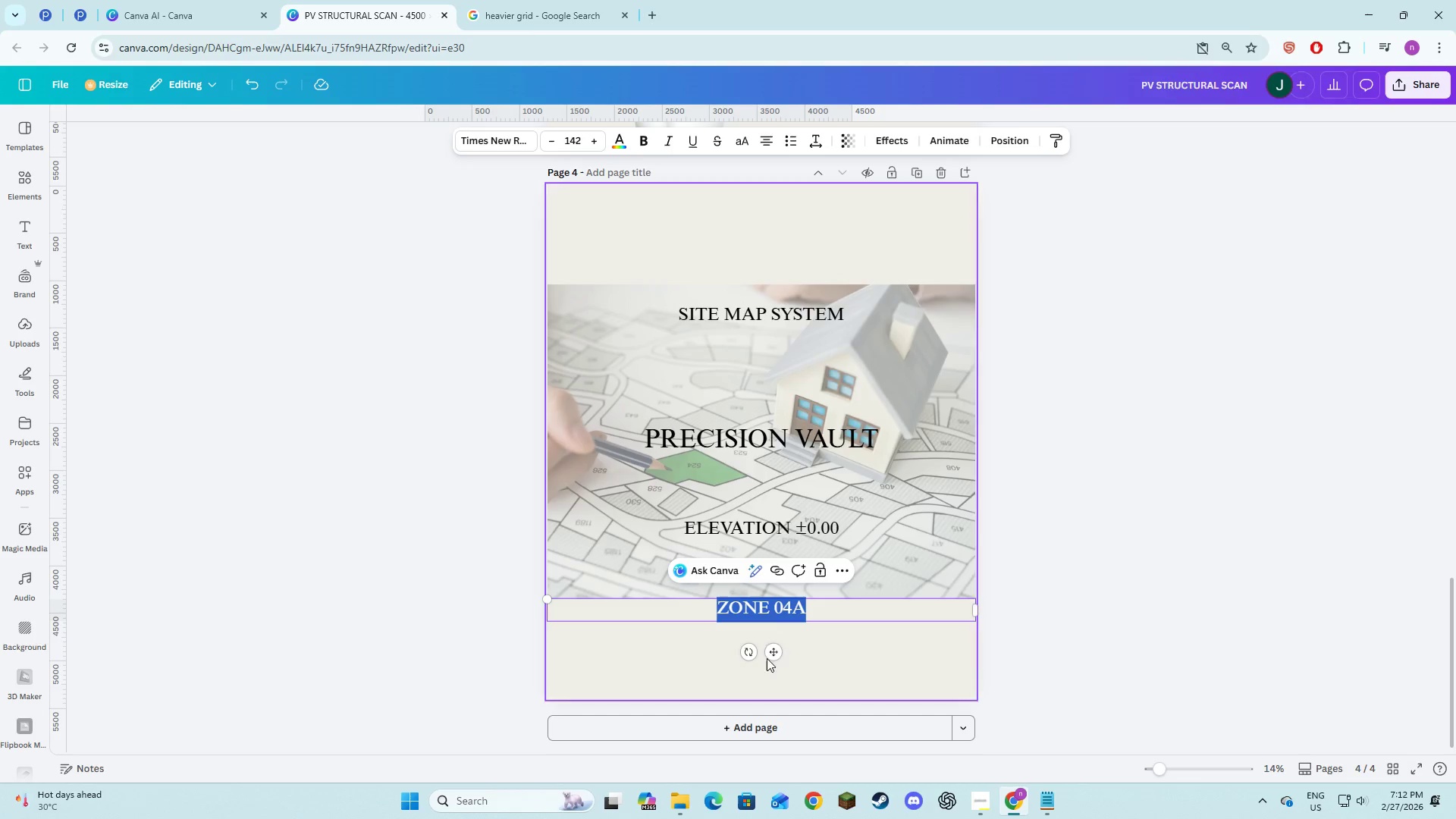 
left_click_drag(start_coordinate=[769, 652], to_coordinate=[768, 598])
 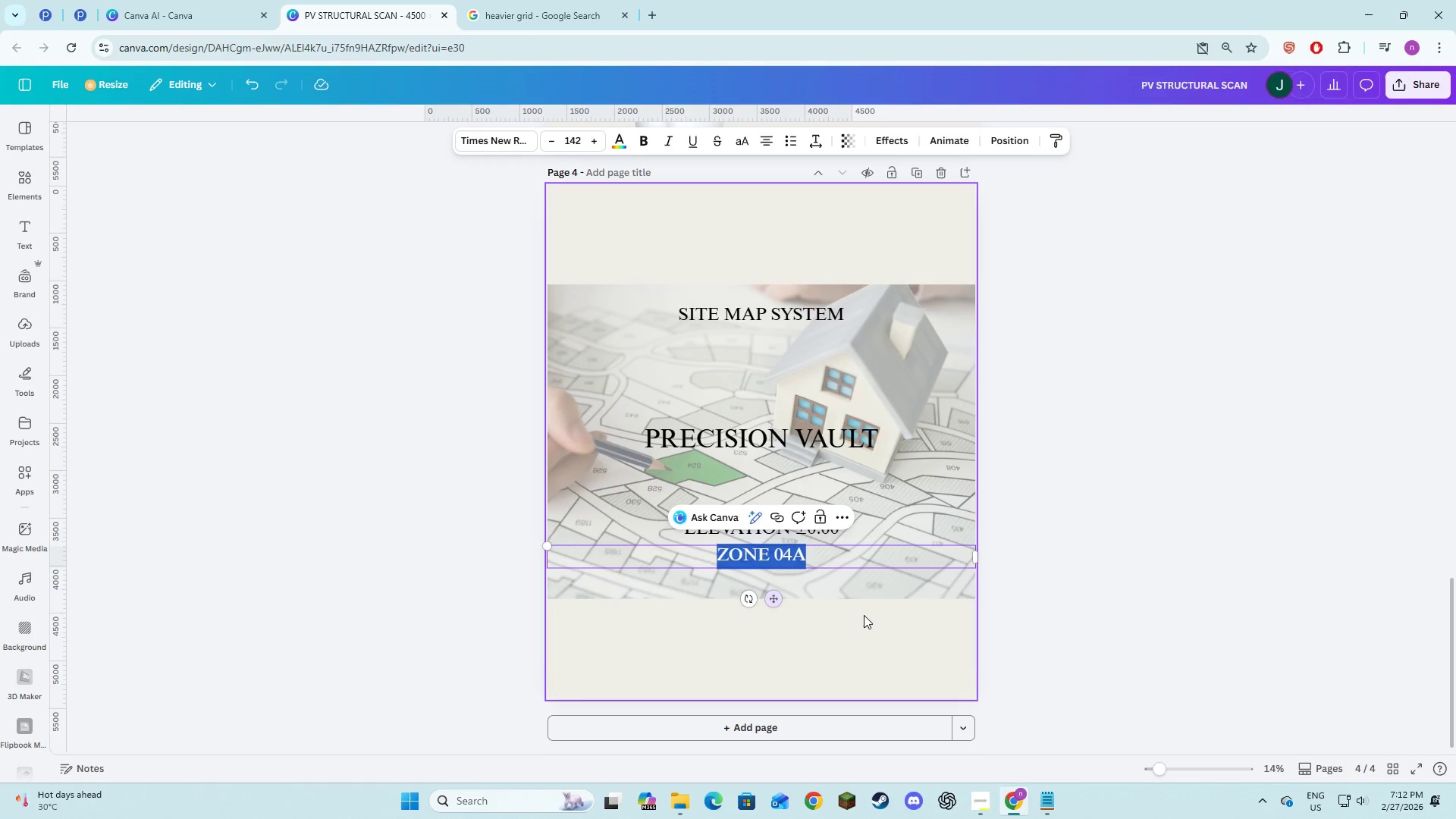 
left_click([864, 615])
 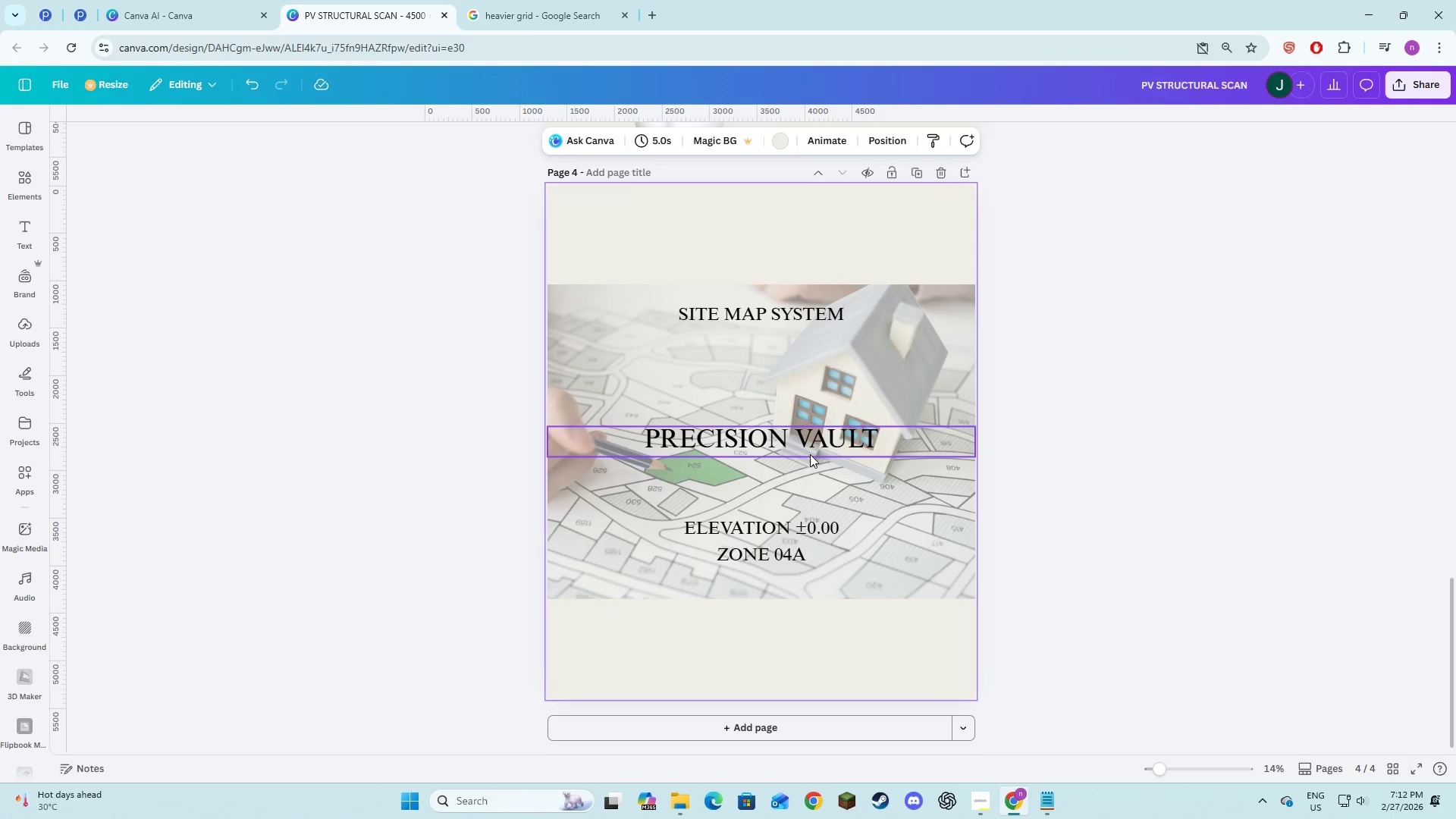 
left_click([810, 454])
 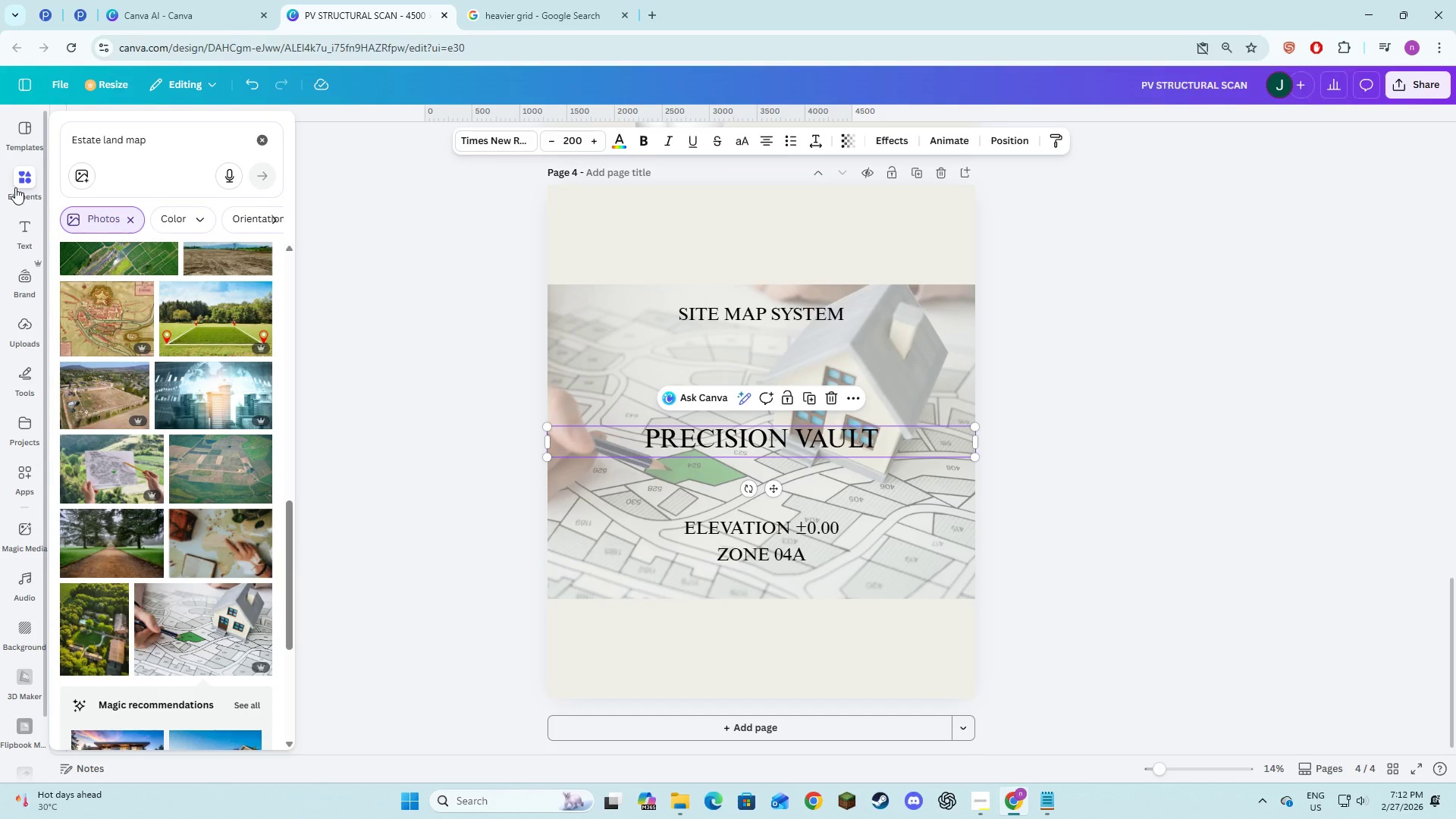 
left_click([15, 187])
 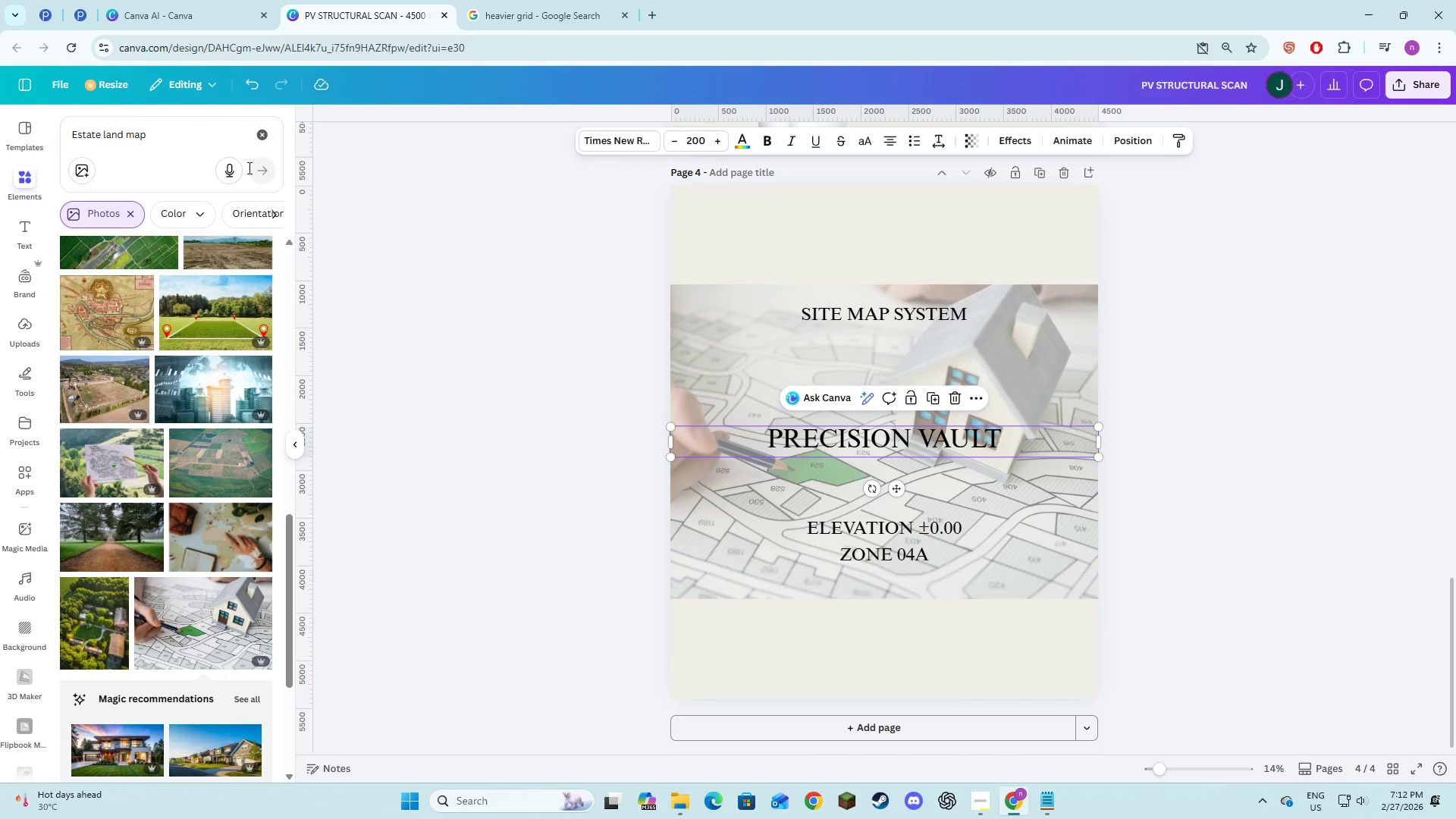 
left_click([259, 140])
 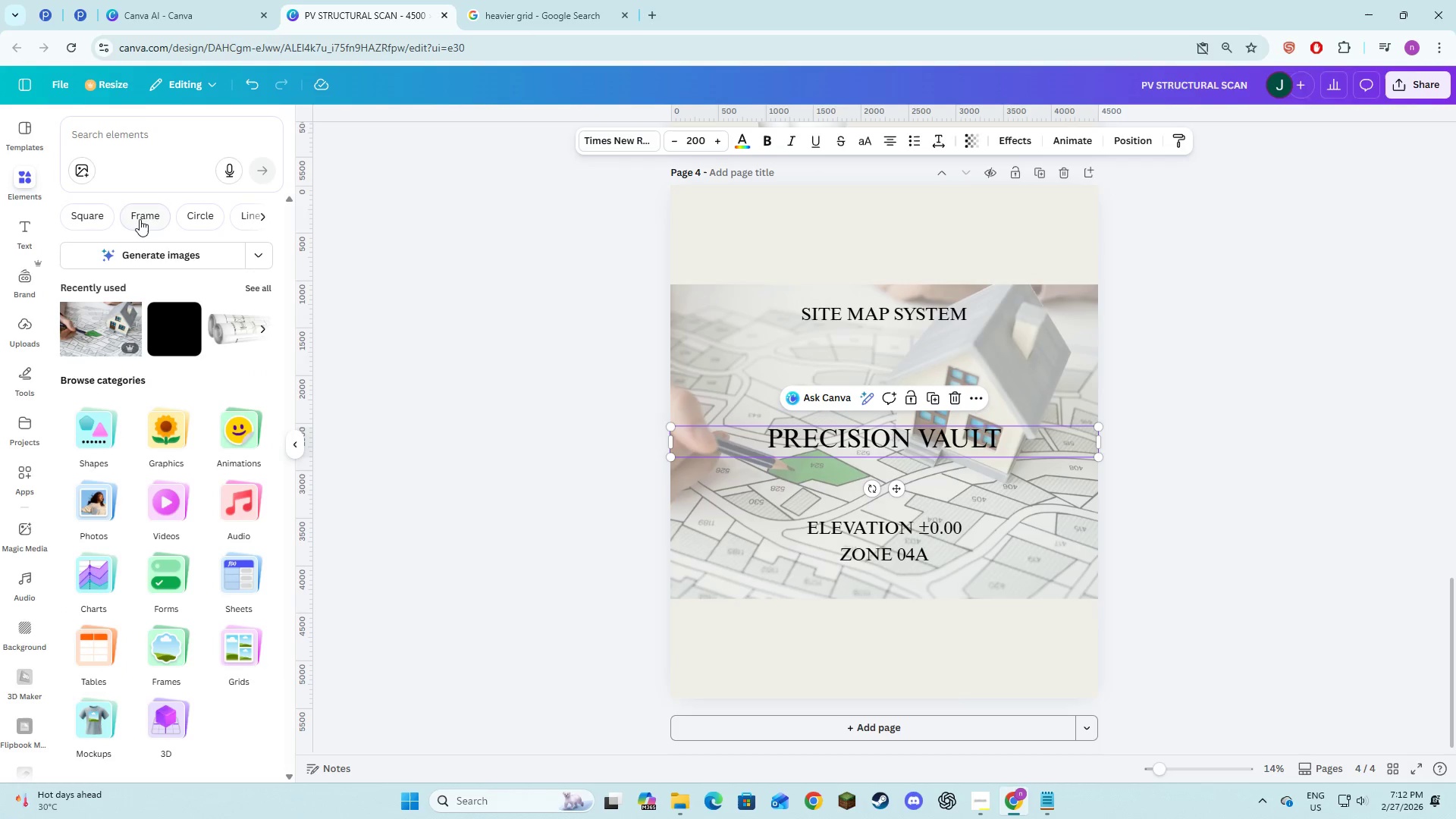 
left_click([140, 218])
 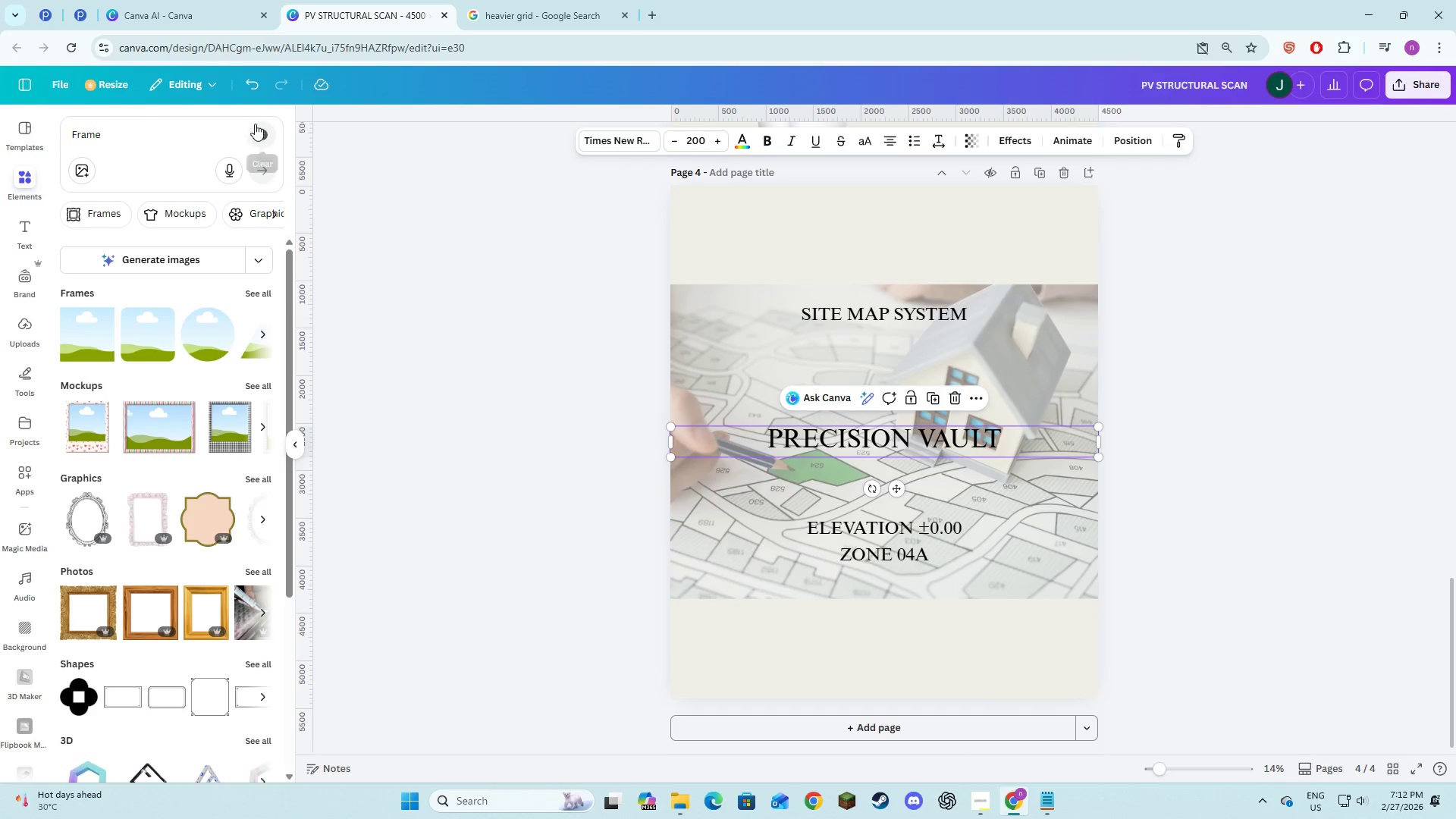 
left_click([259, 131])
 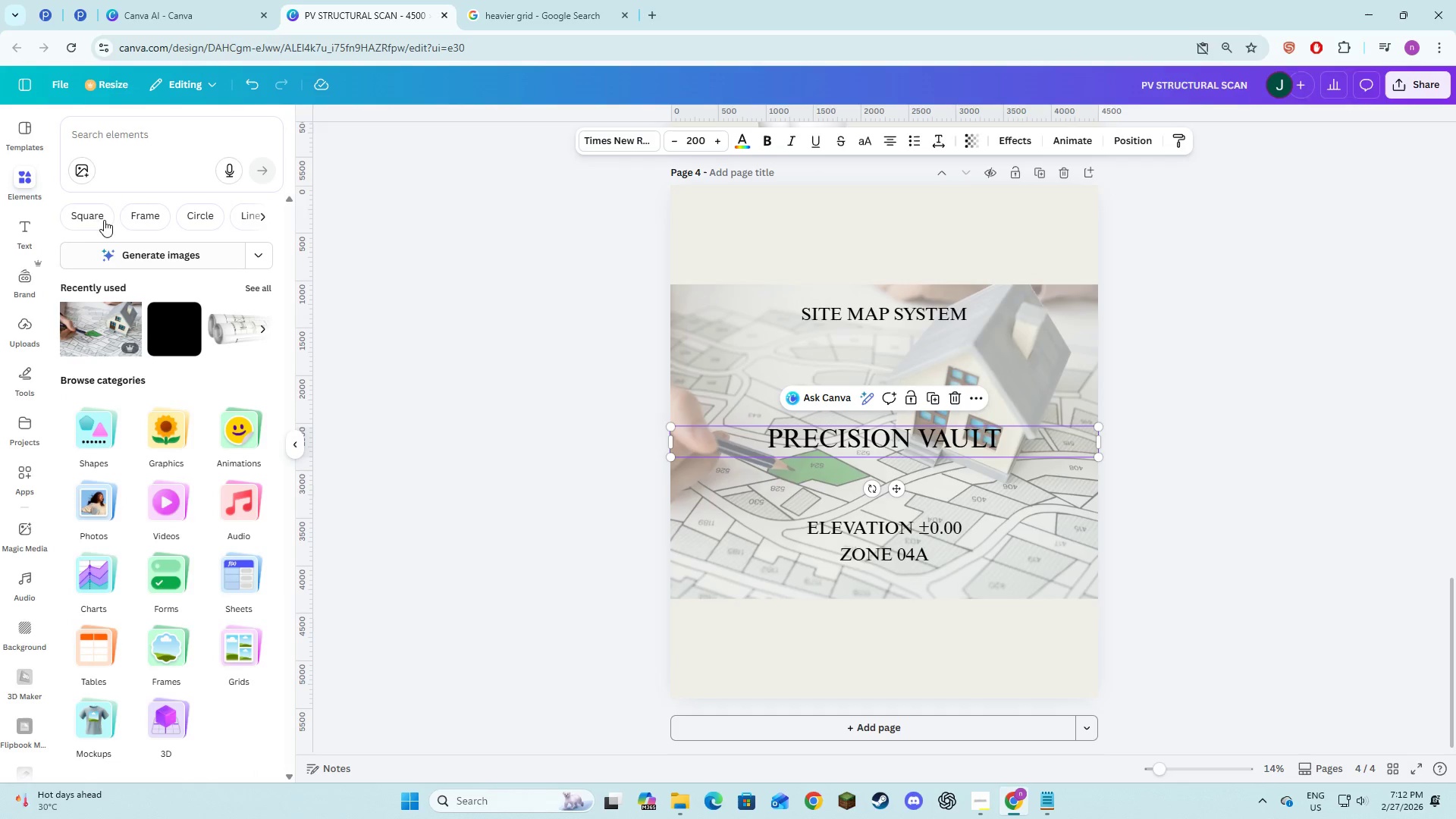 
left_click([103, 214])
 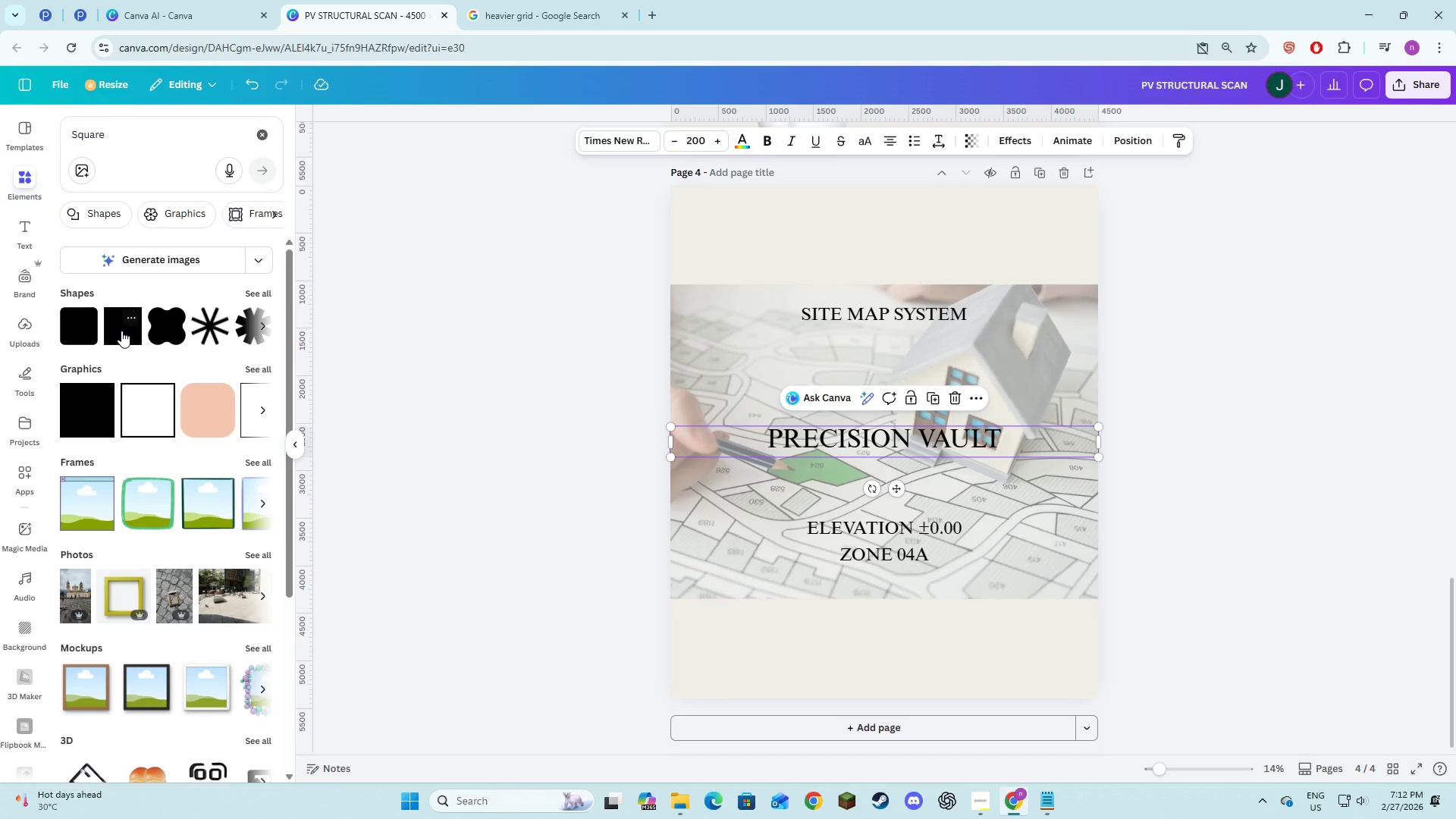 
left_click([119, 337])
 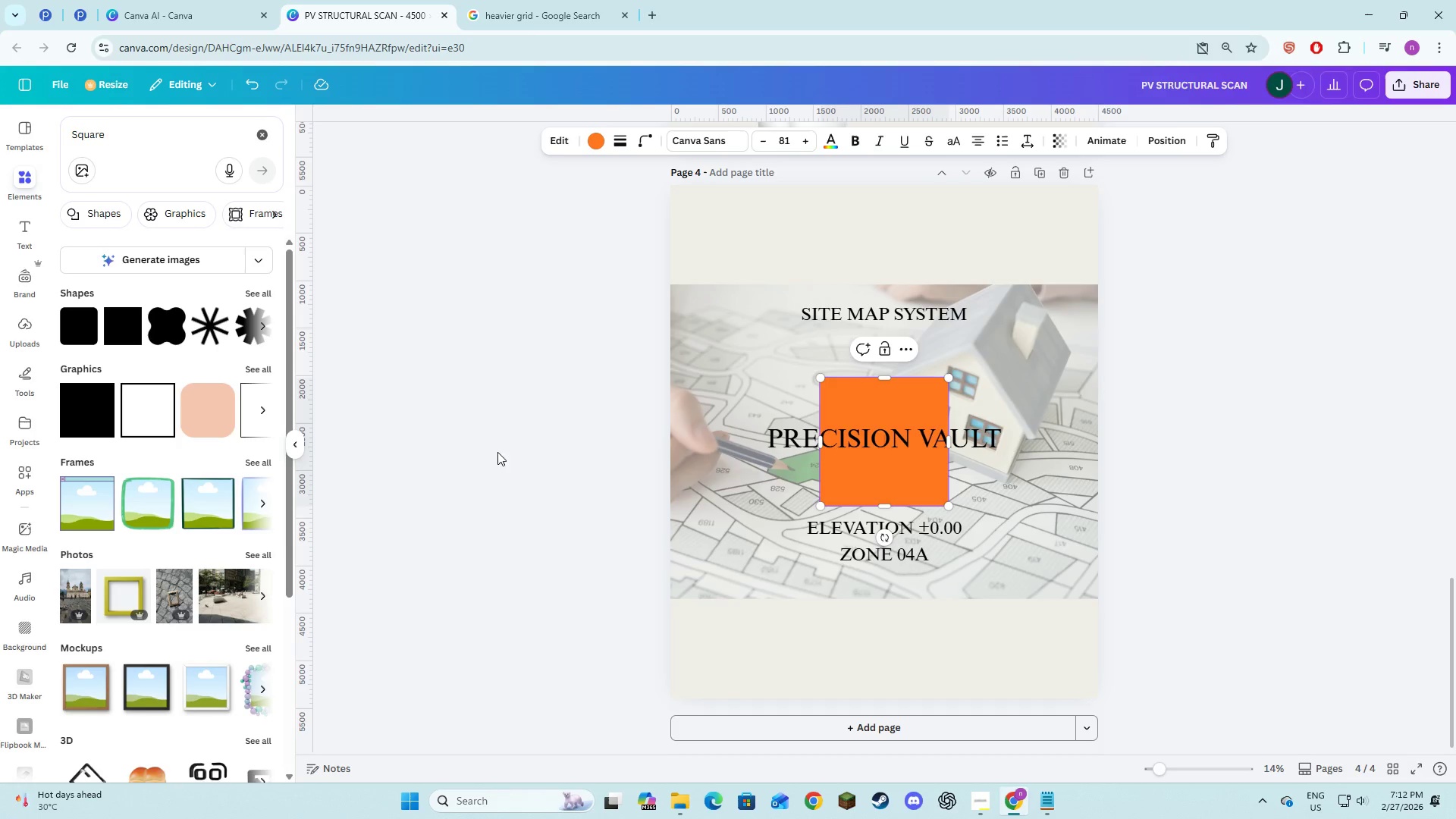 
left_click([503, 458])
 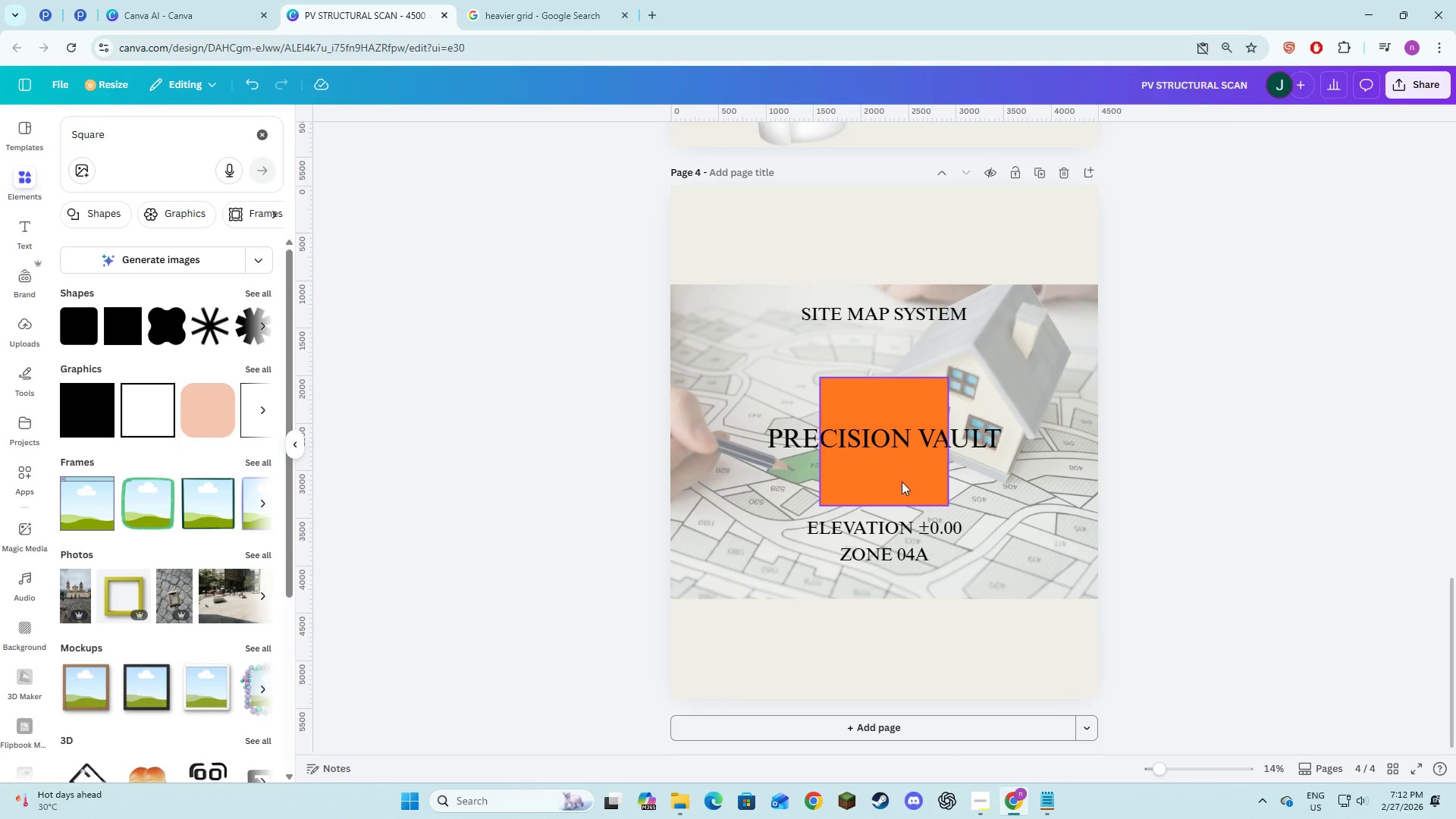 
left_click([901, 483])
 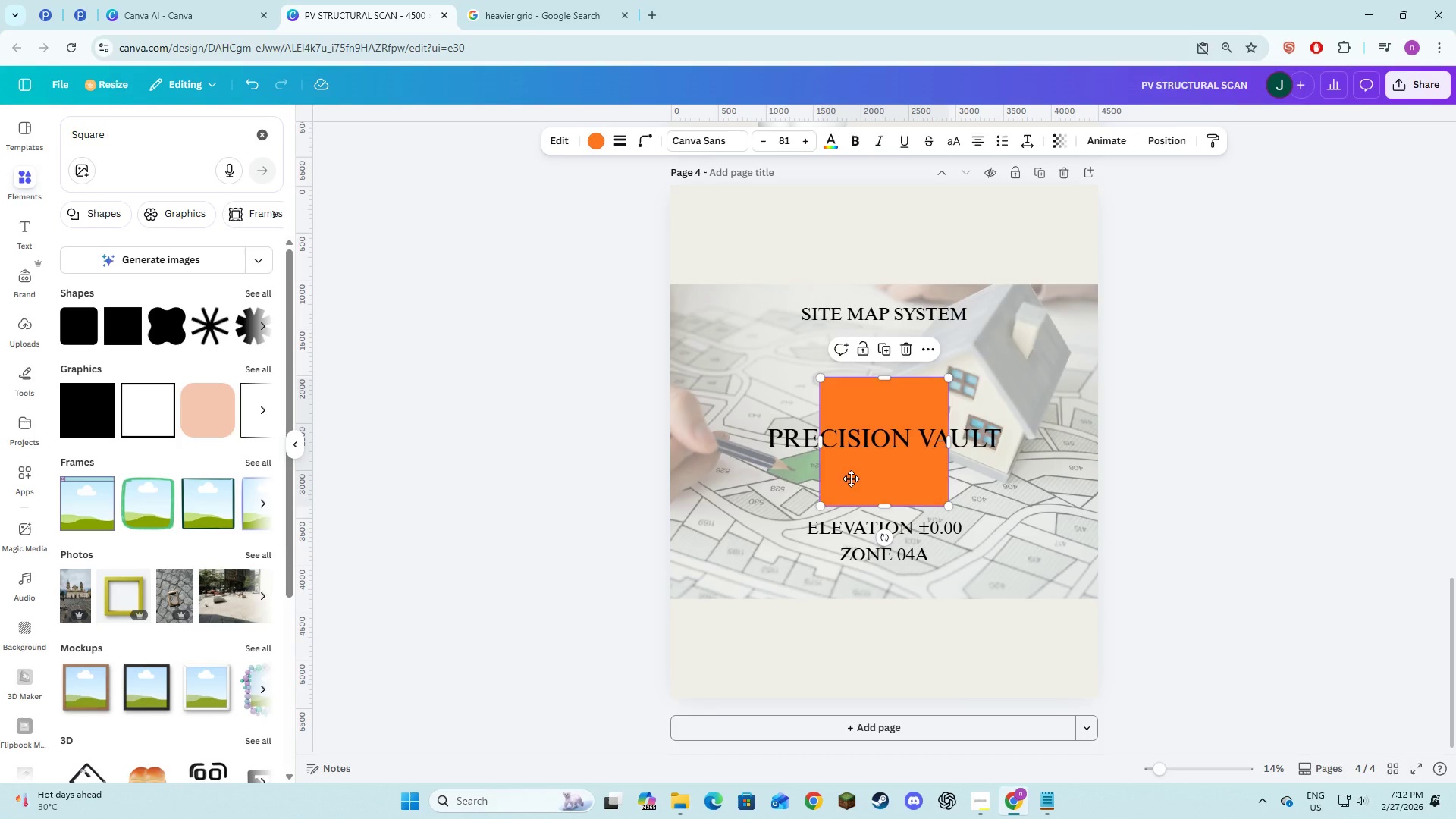 
left_click_drag(start_coordinate=[868, 483], to_coordinate=[720, 436])
 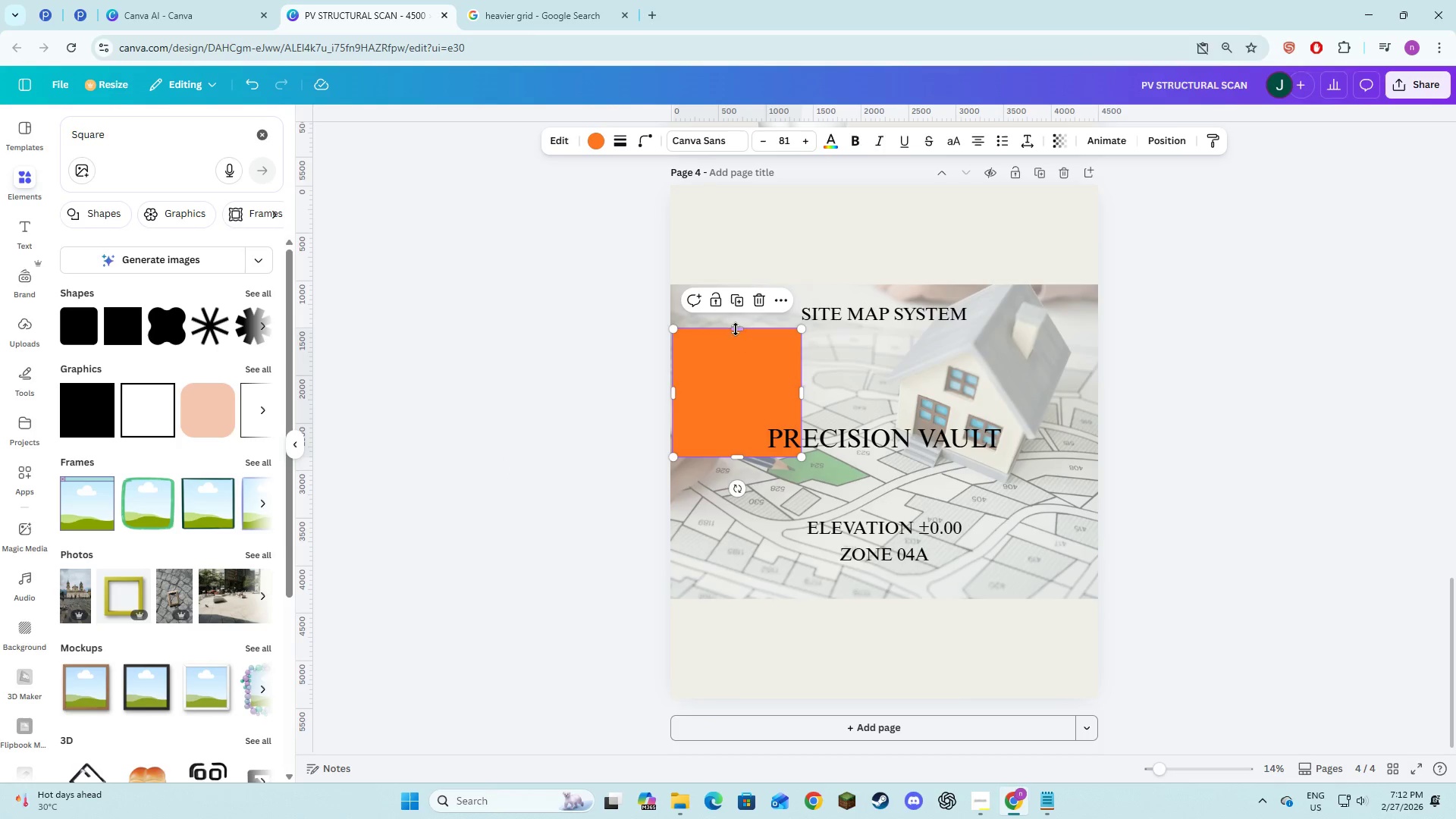 
left_click_drag(start_coordinate=[736, 329], to_coordinate=[738, 425])
 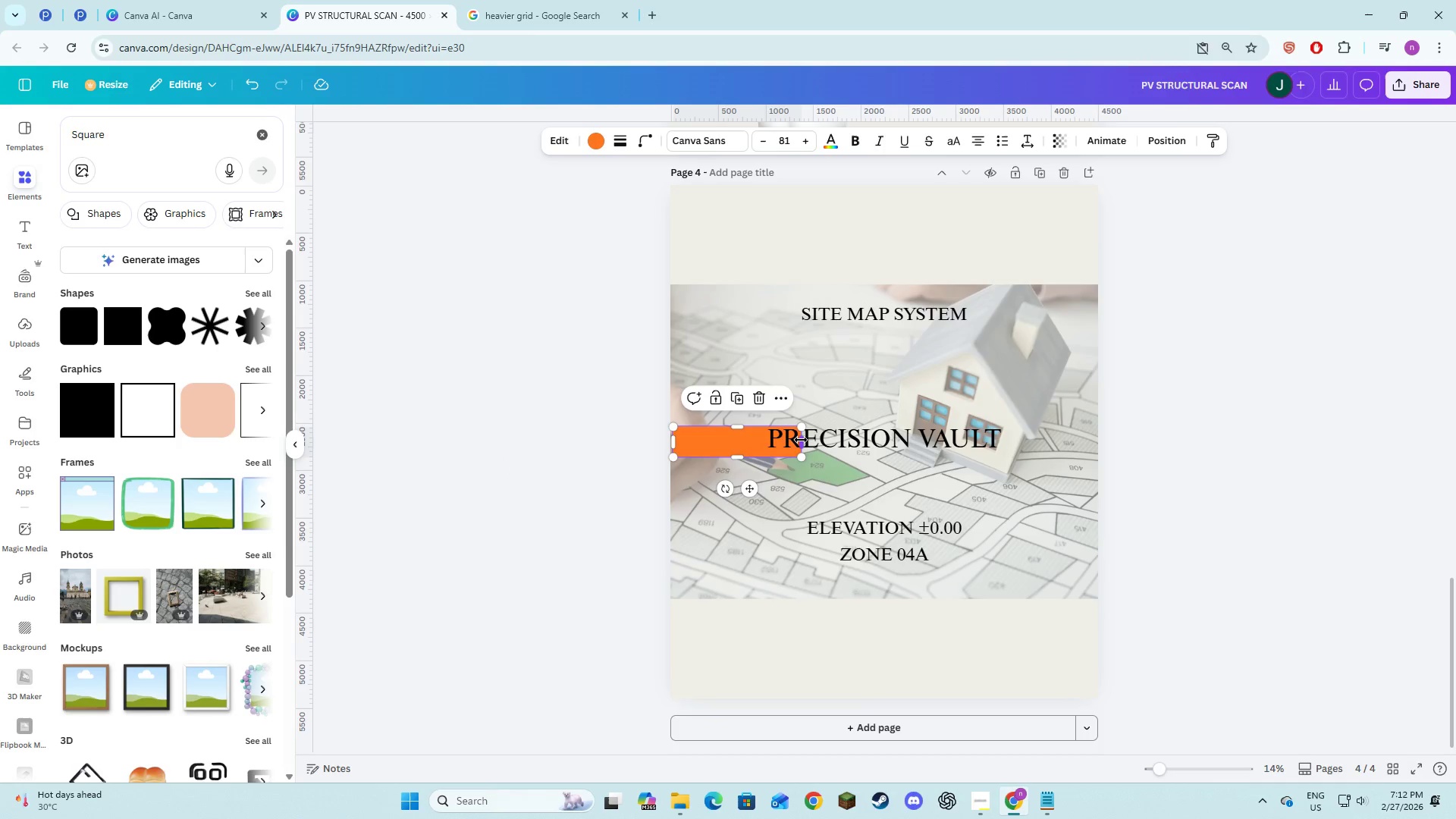 
left_click_drag(start_coordinate=[801, 440], to_coordinate=[1085, 453])
 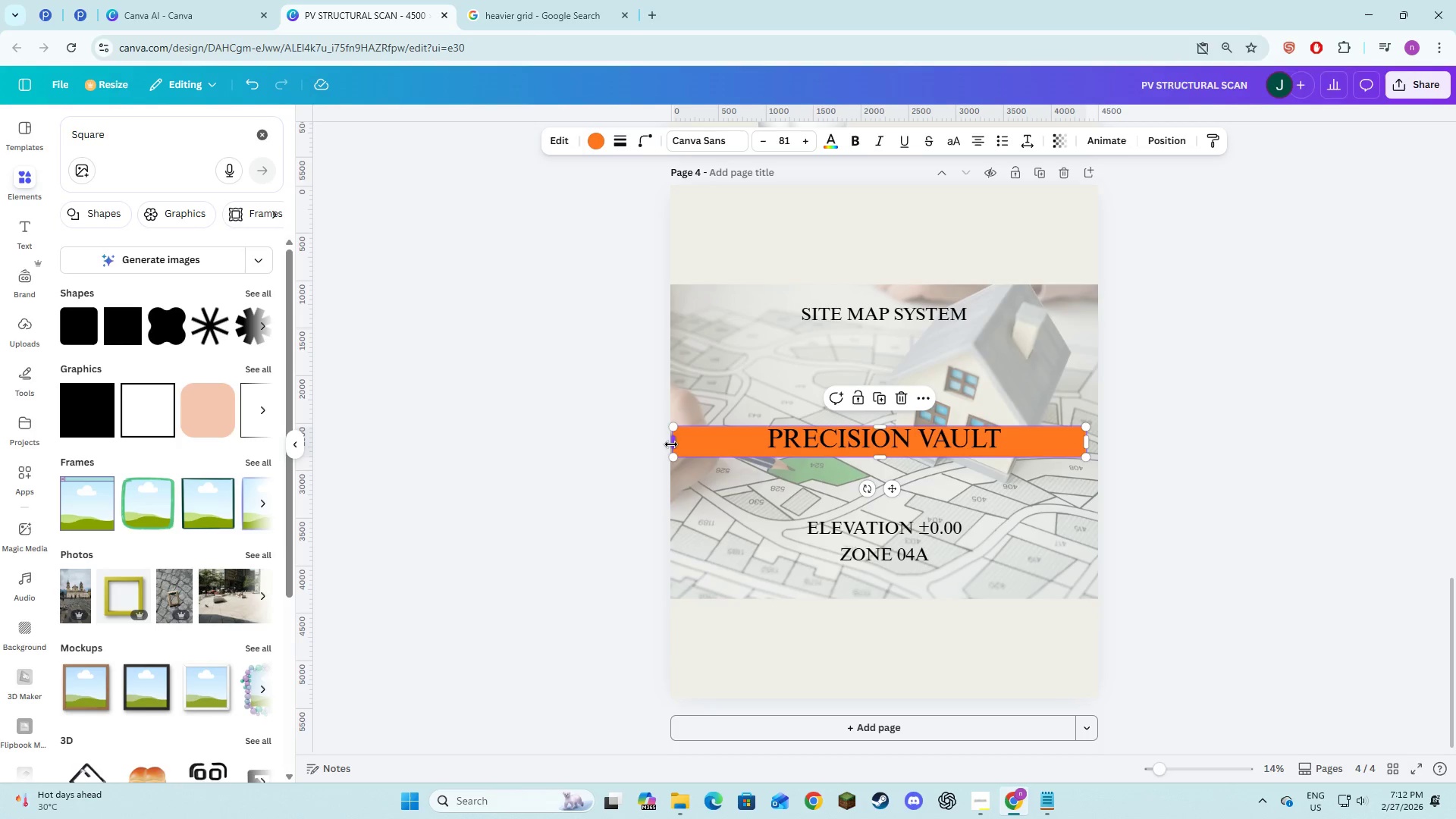 
left_click_drag(start_coordinate=[673, 444], to_coordinate=[682, 444])
 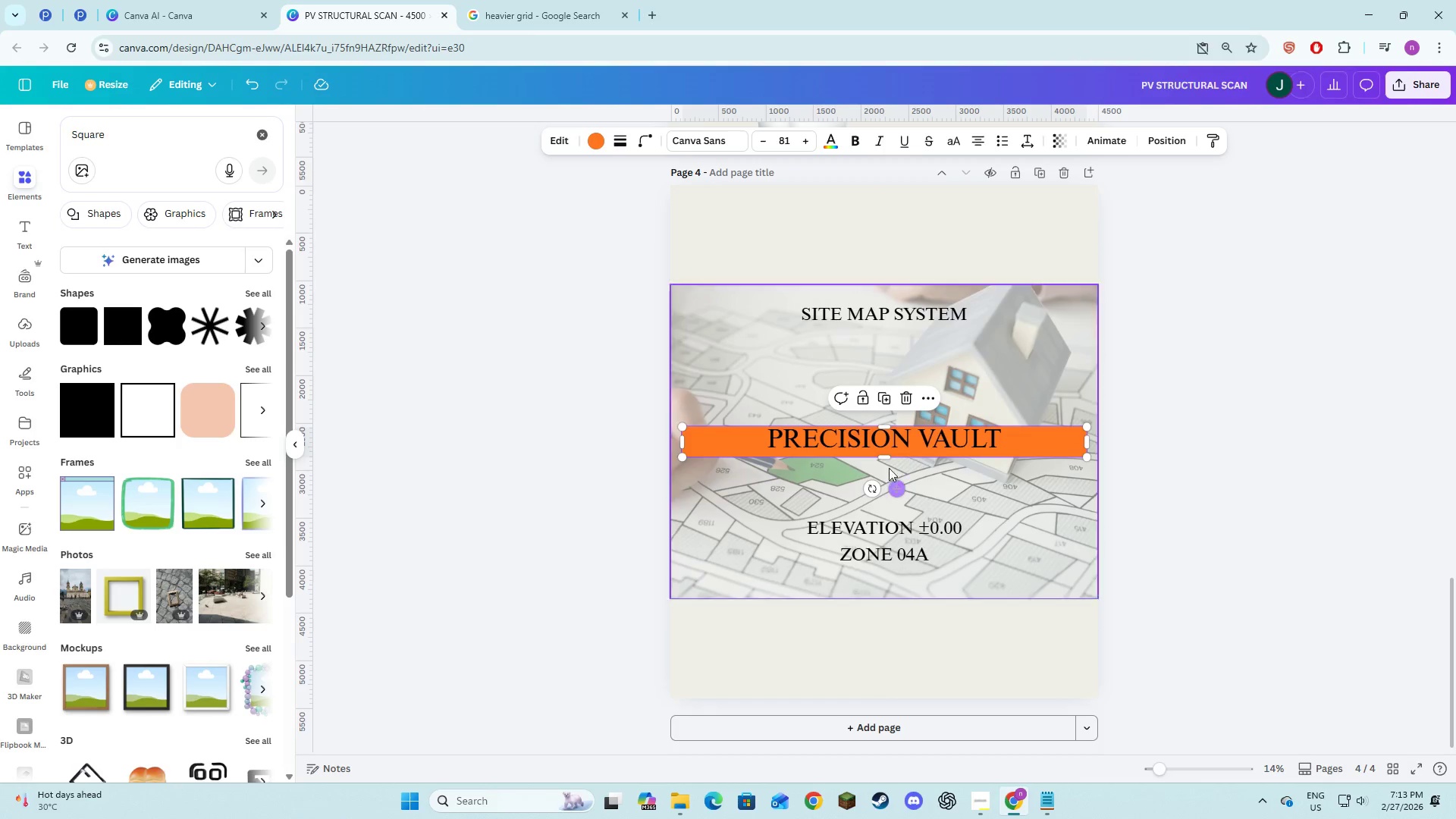 
left_click_drag(start_coordinate=[879, 427], to_coordinate=[882, 422])
 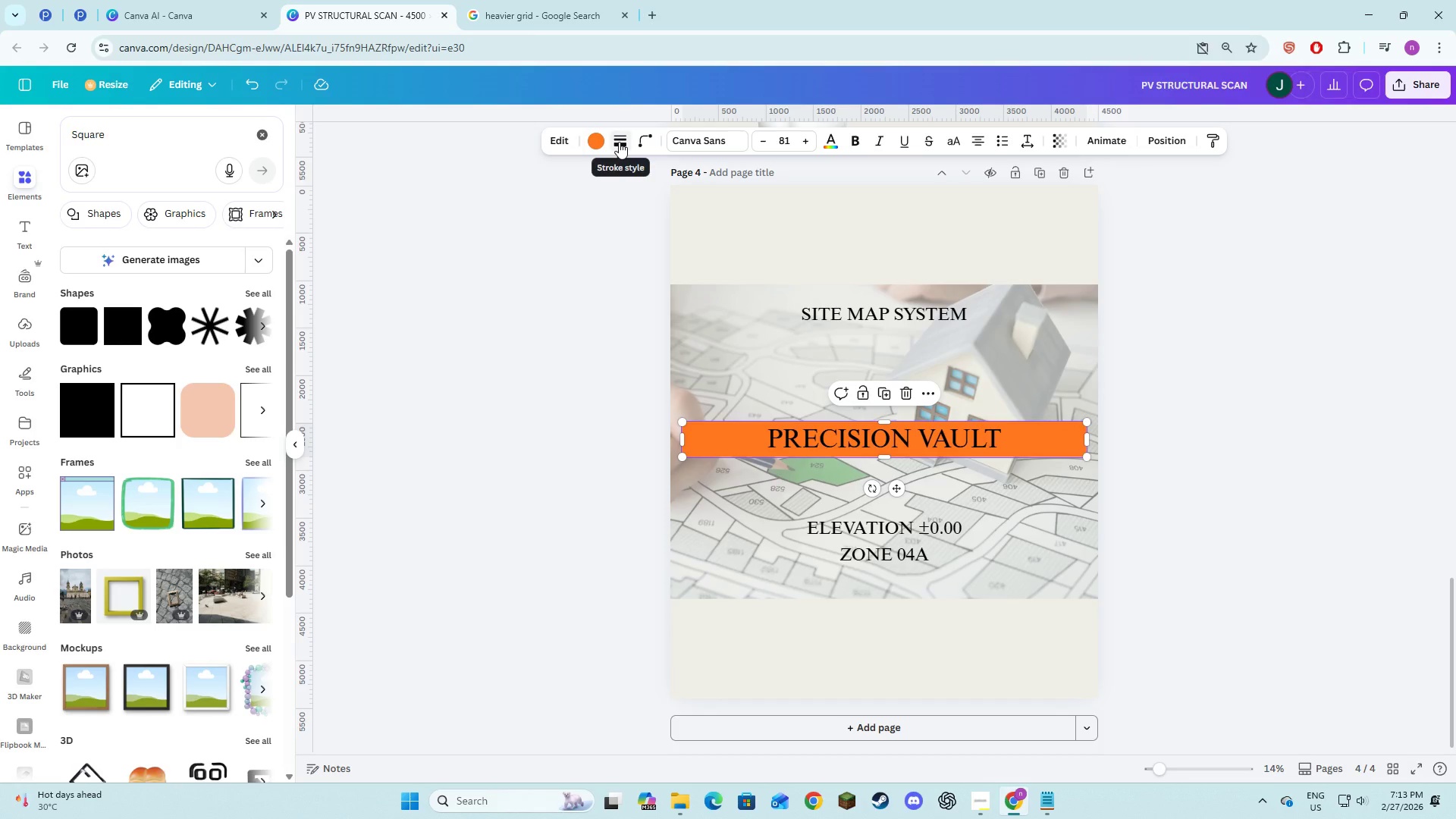 
left_click([599, 141])
 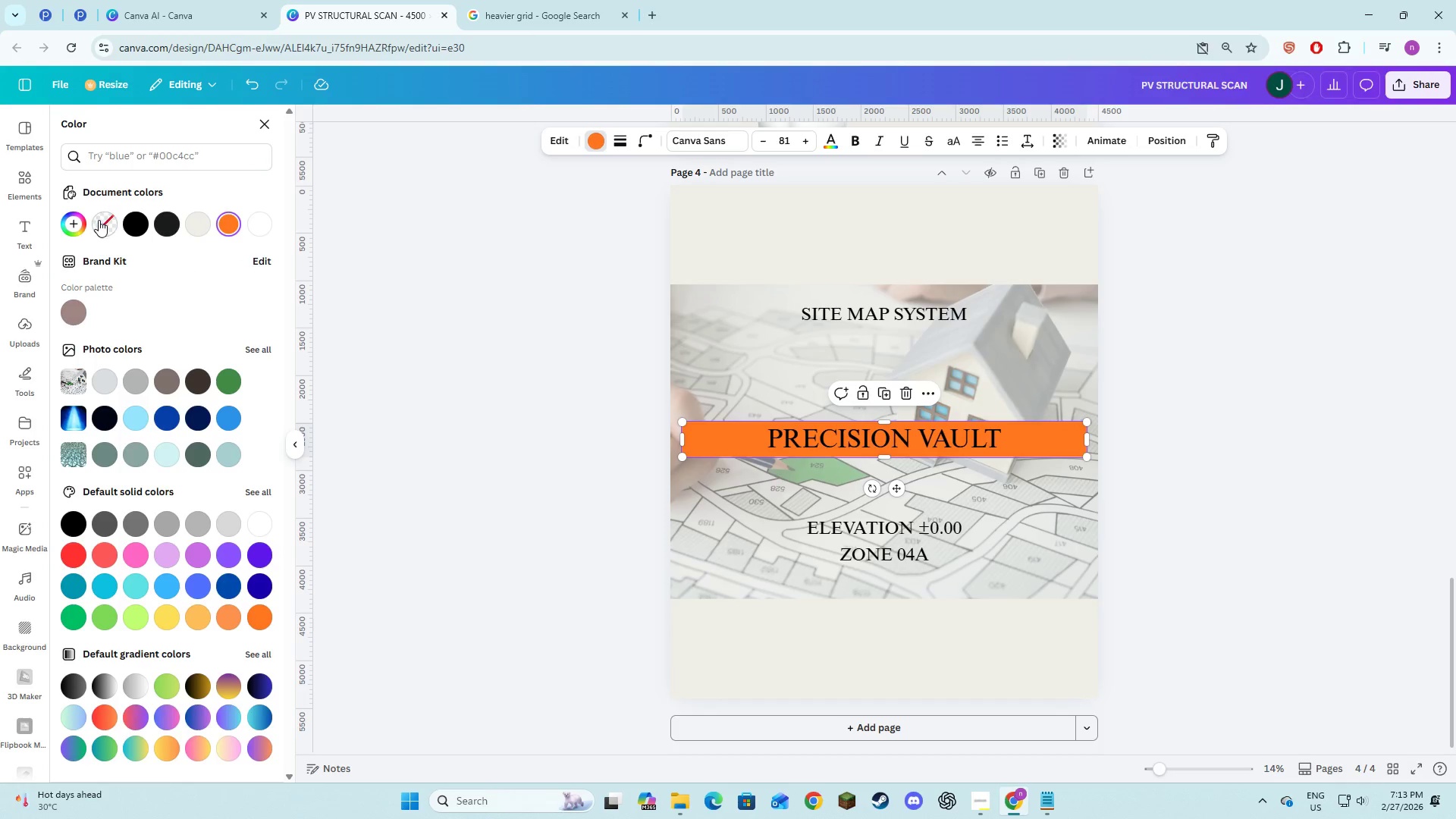 
left_click([99, 221])
 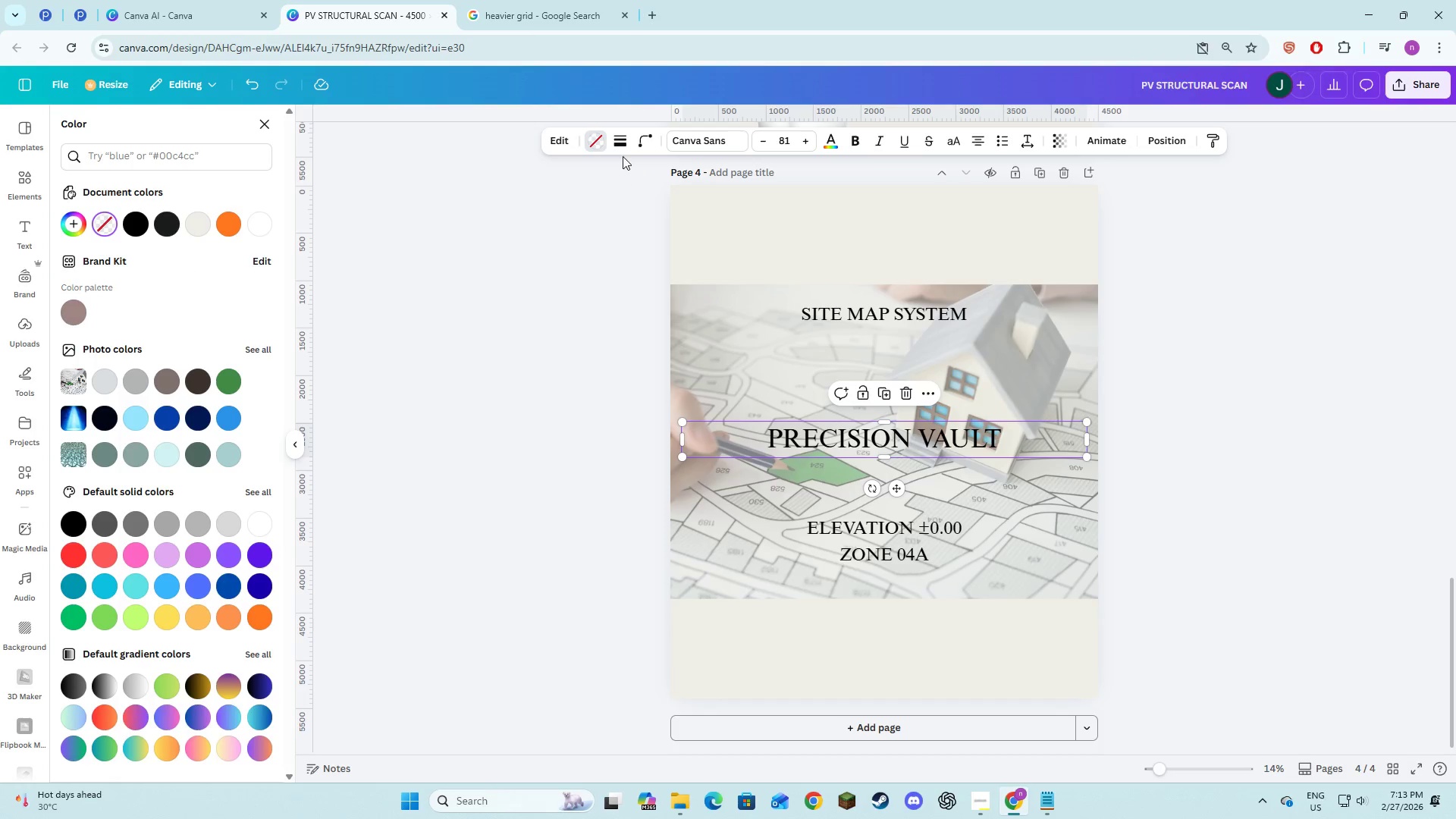 
left_click([621, 143])
 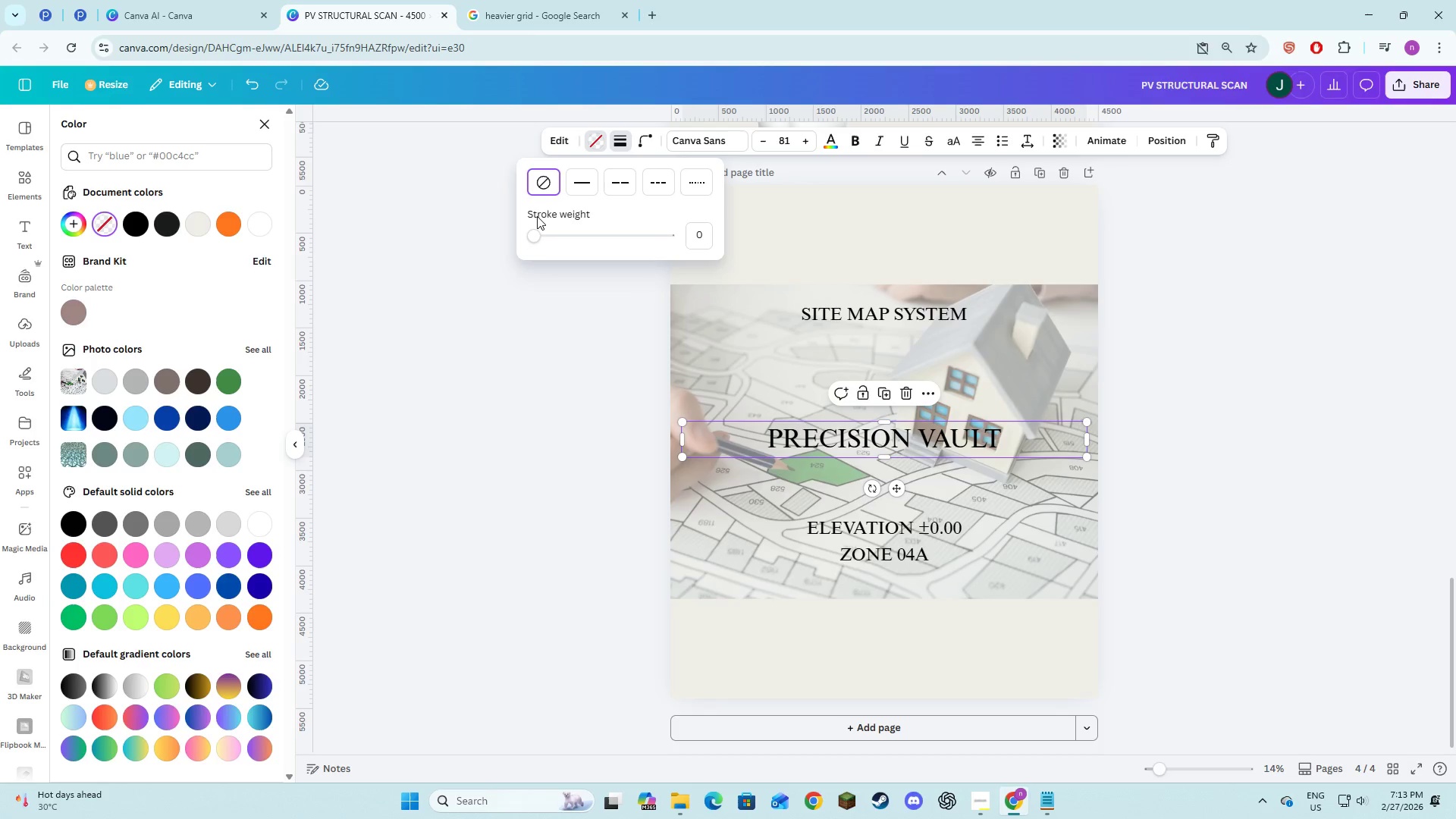 
left_click([583, 185])
 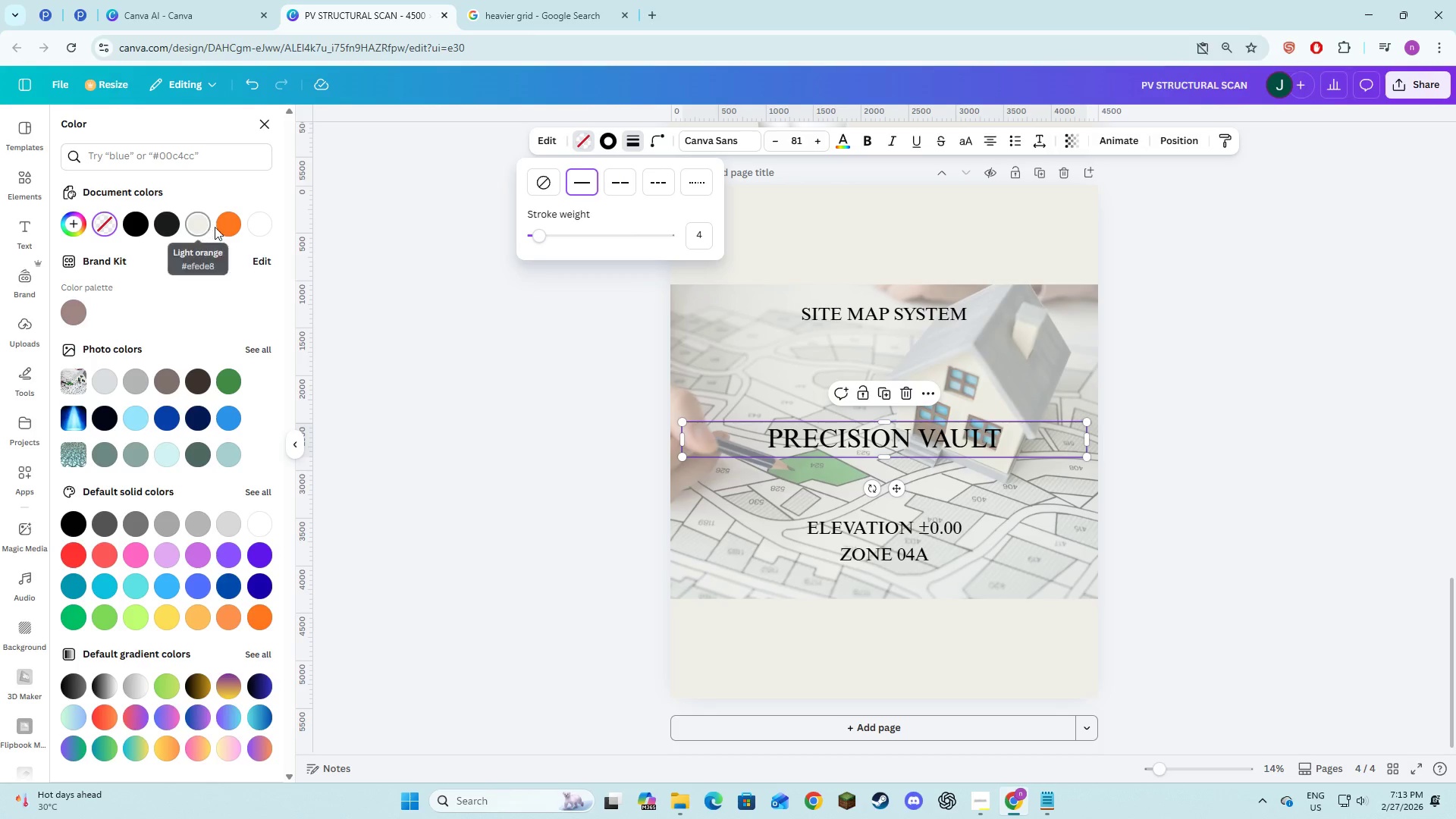 
left_click([221, 224])
 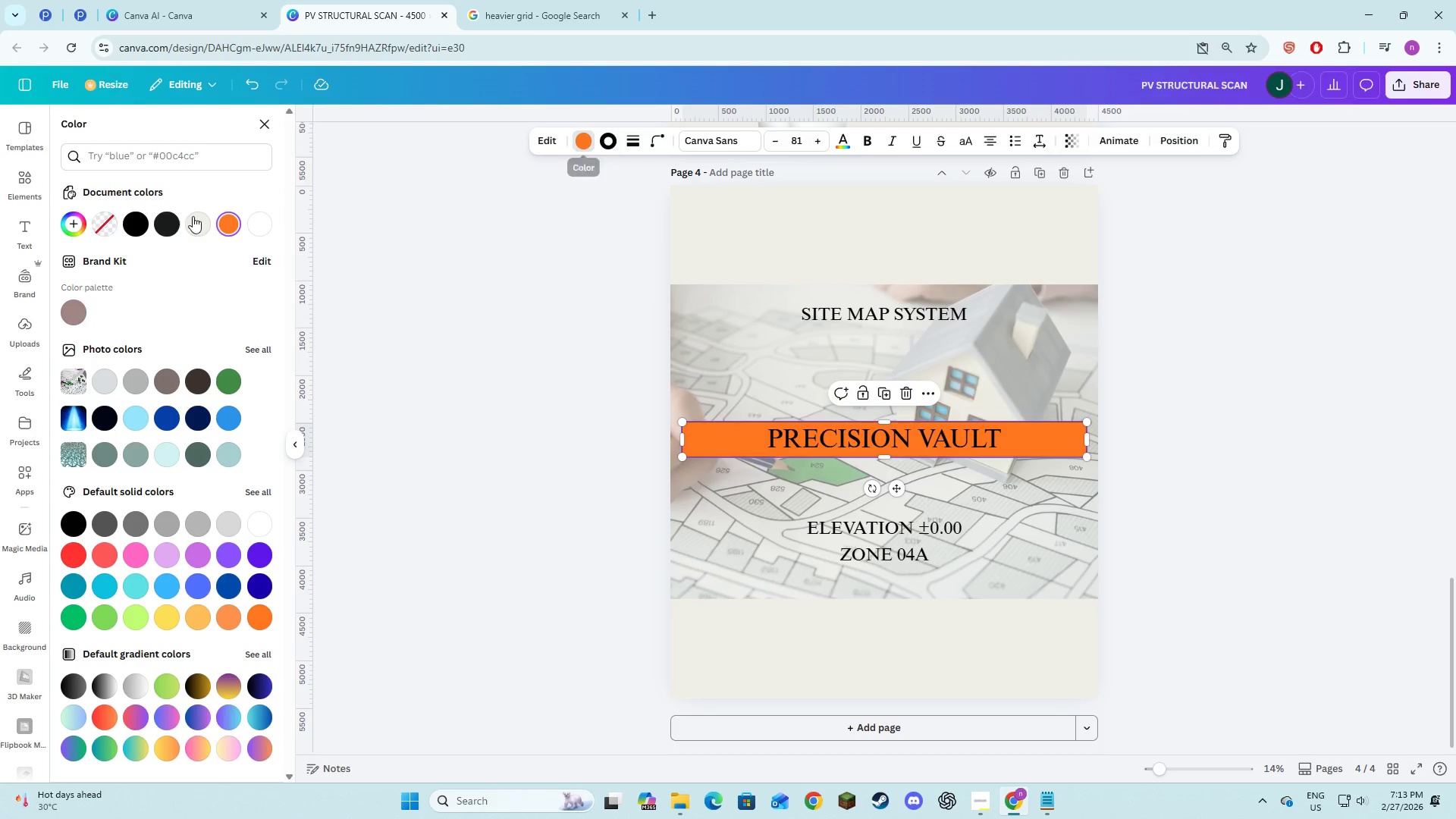 
left_click([100, 228])
 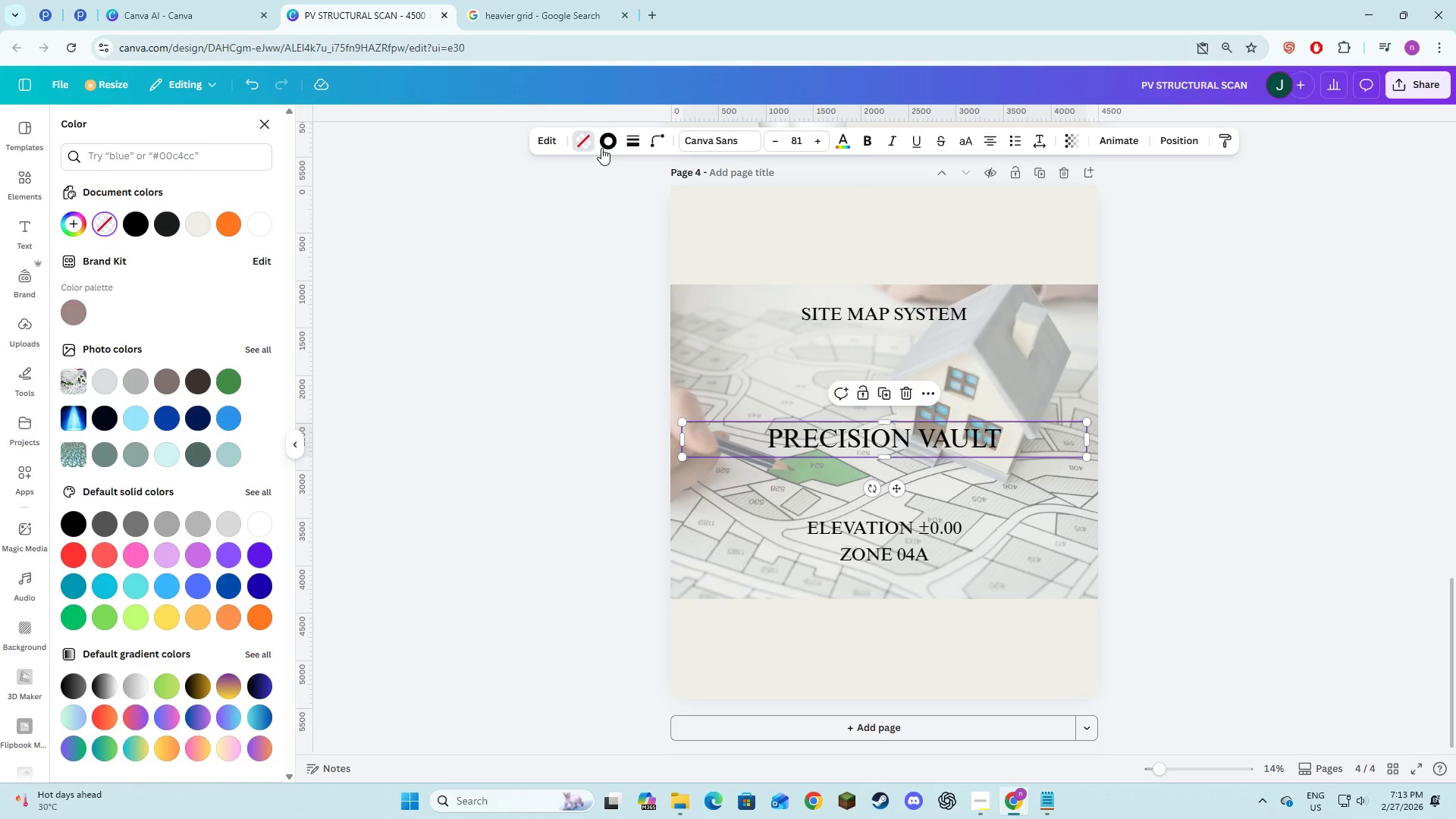 
left_click([601, 147])
 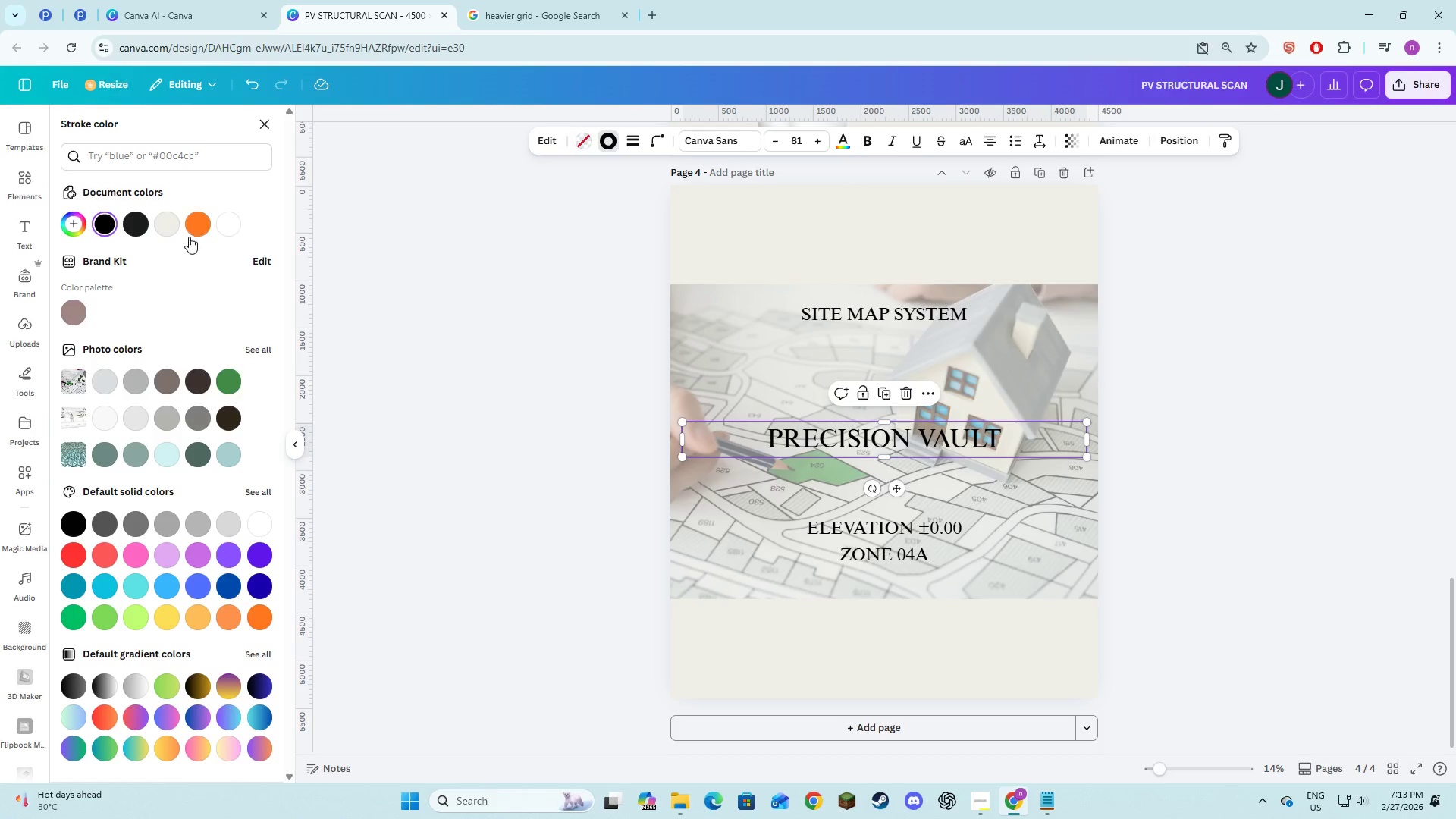 
left_click([198, 224])
 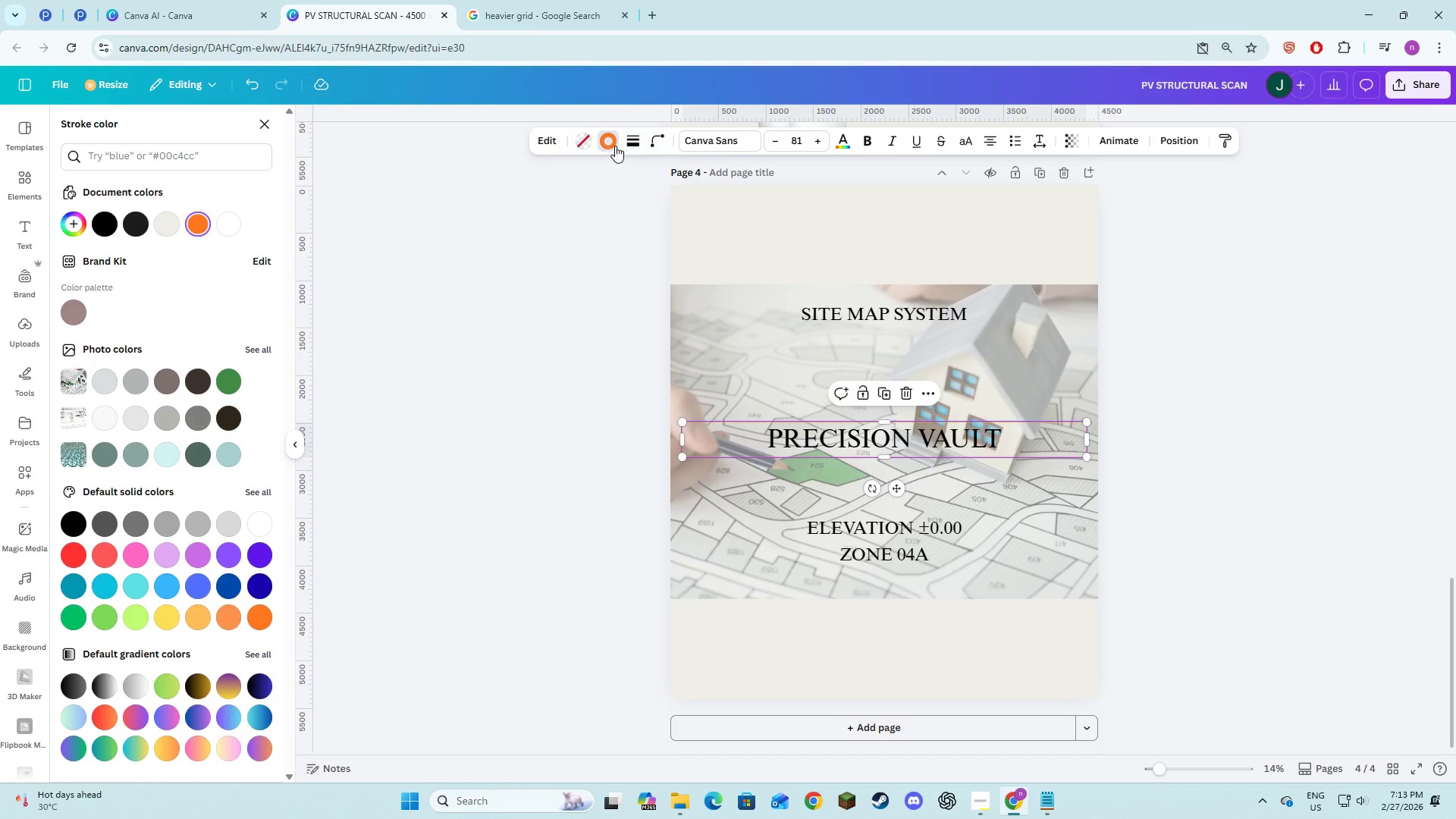 
left_click([630, 137])
 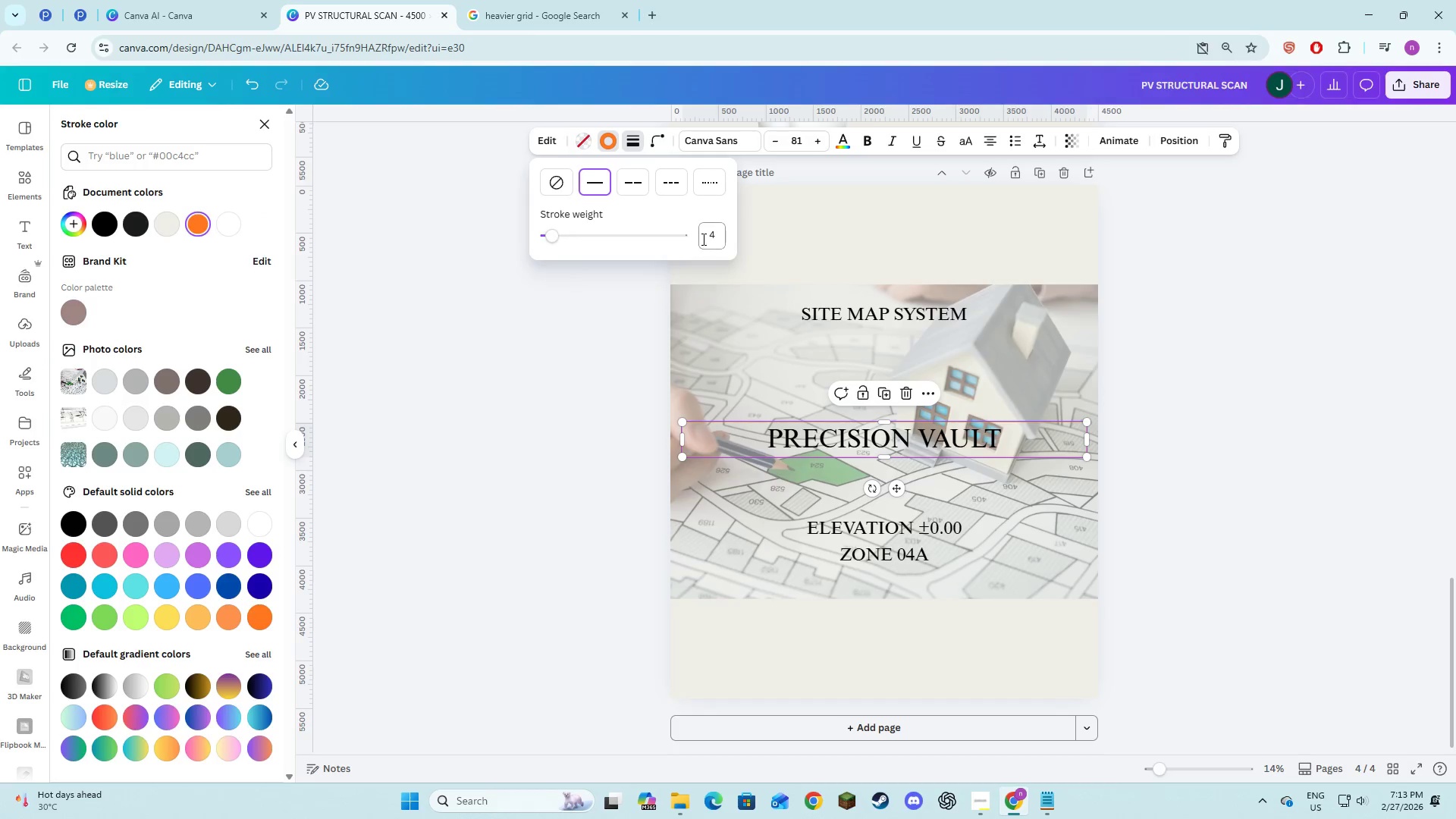 
left_click([710, 239])
 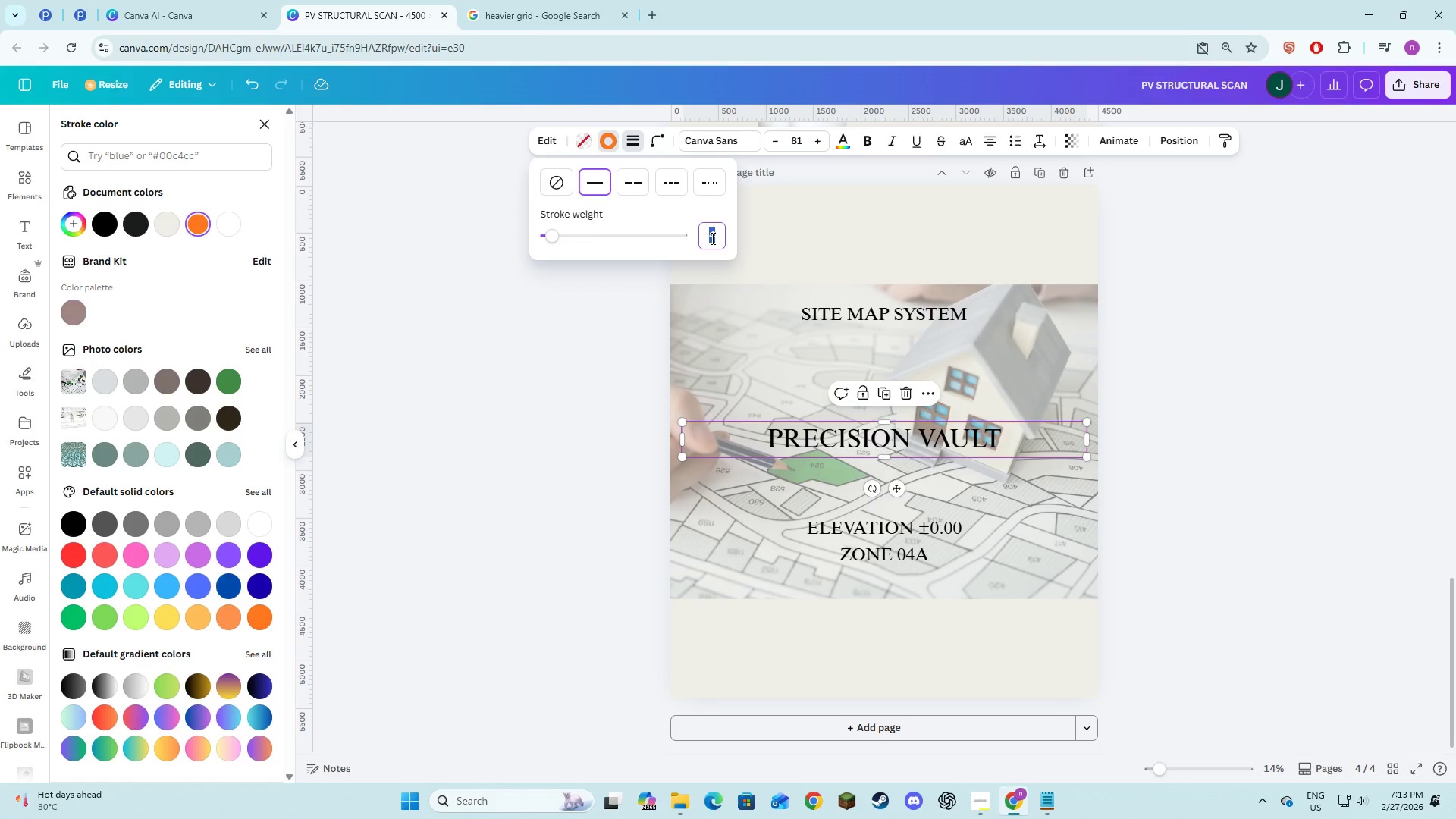 
key(Numpad1)
 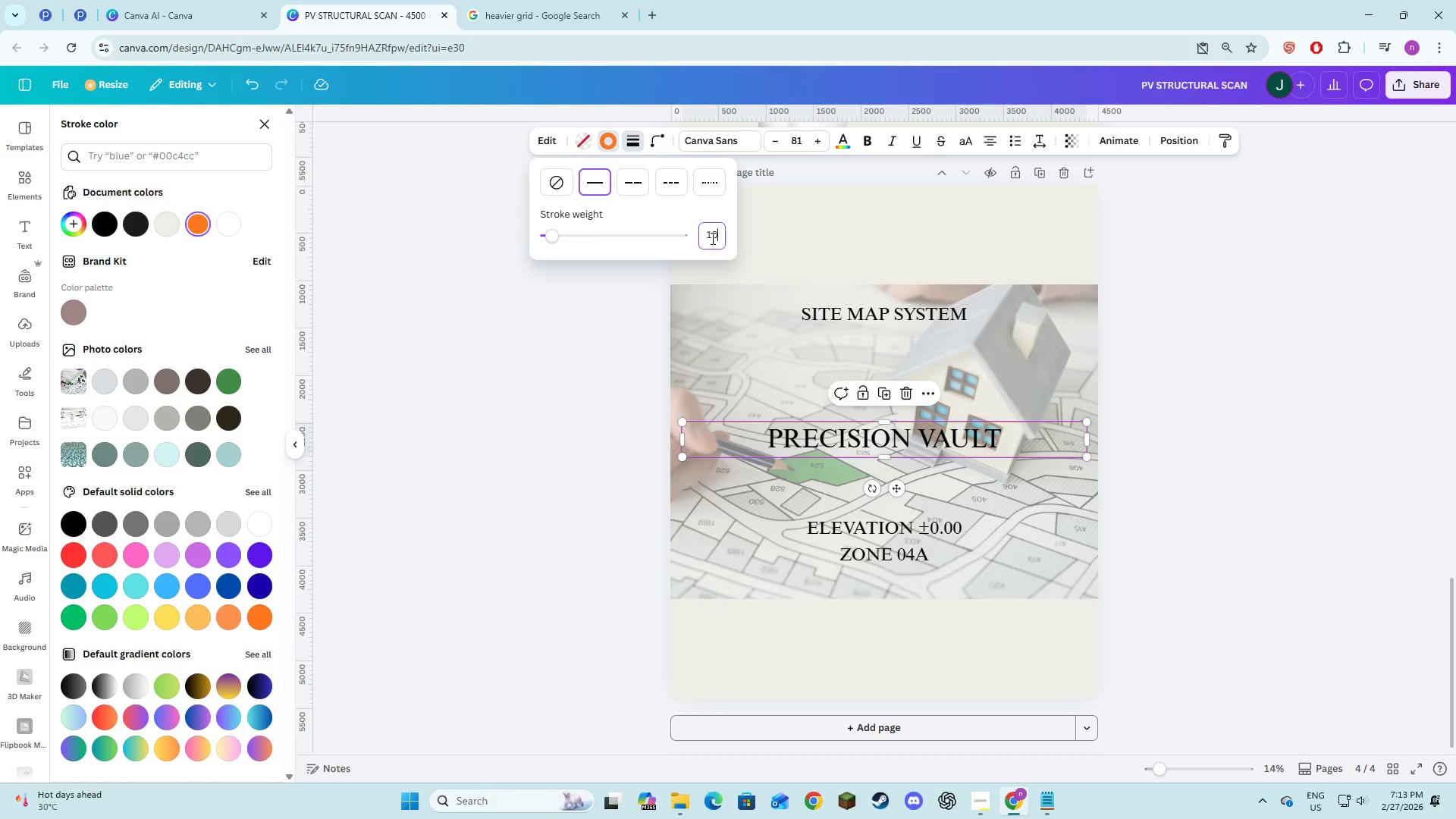 
key(Numpad0)
 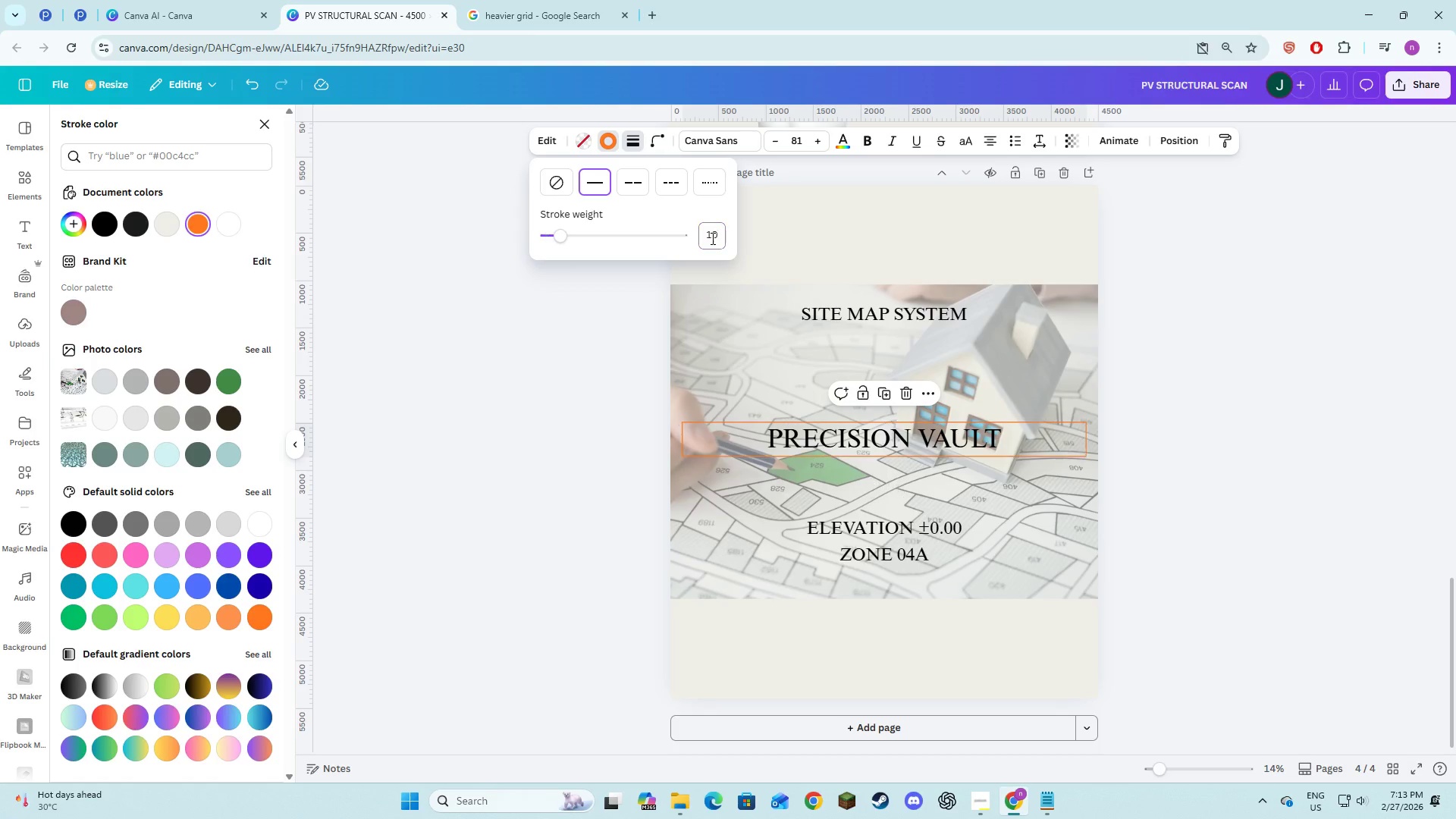 
key(NumpadEnter)
 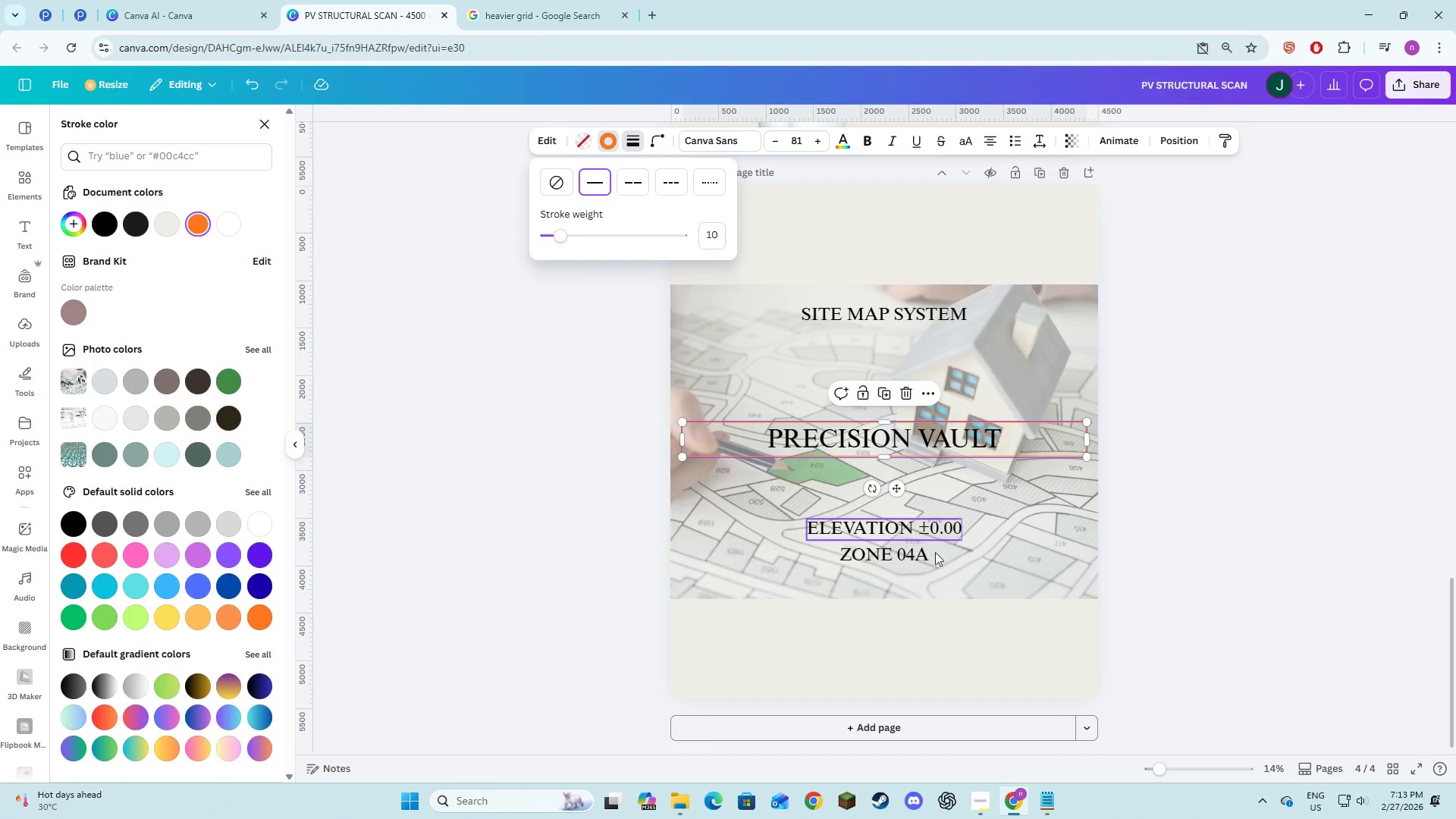 
left_click([1133, 507])
 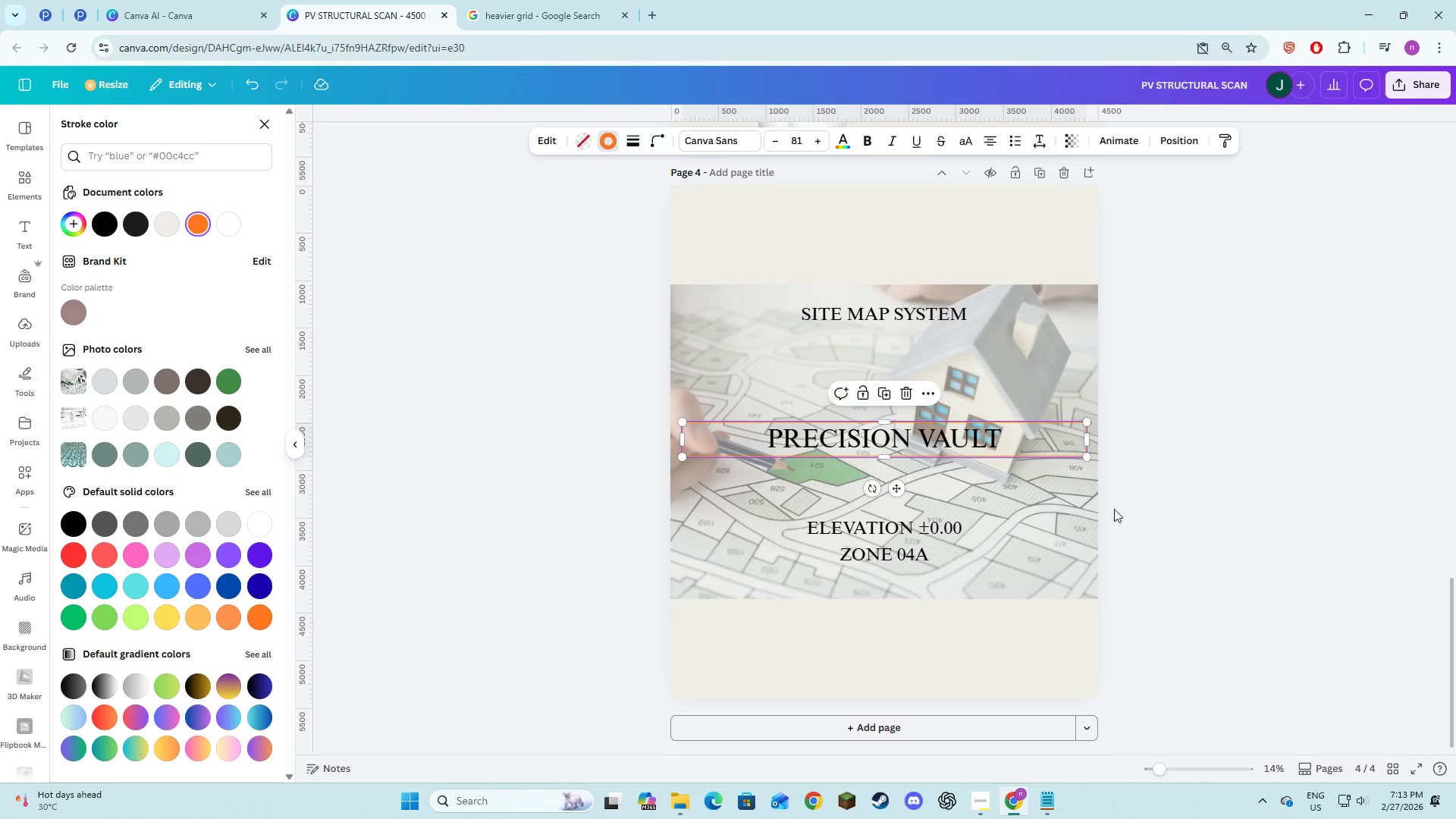 
left_click([1172, 495])
 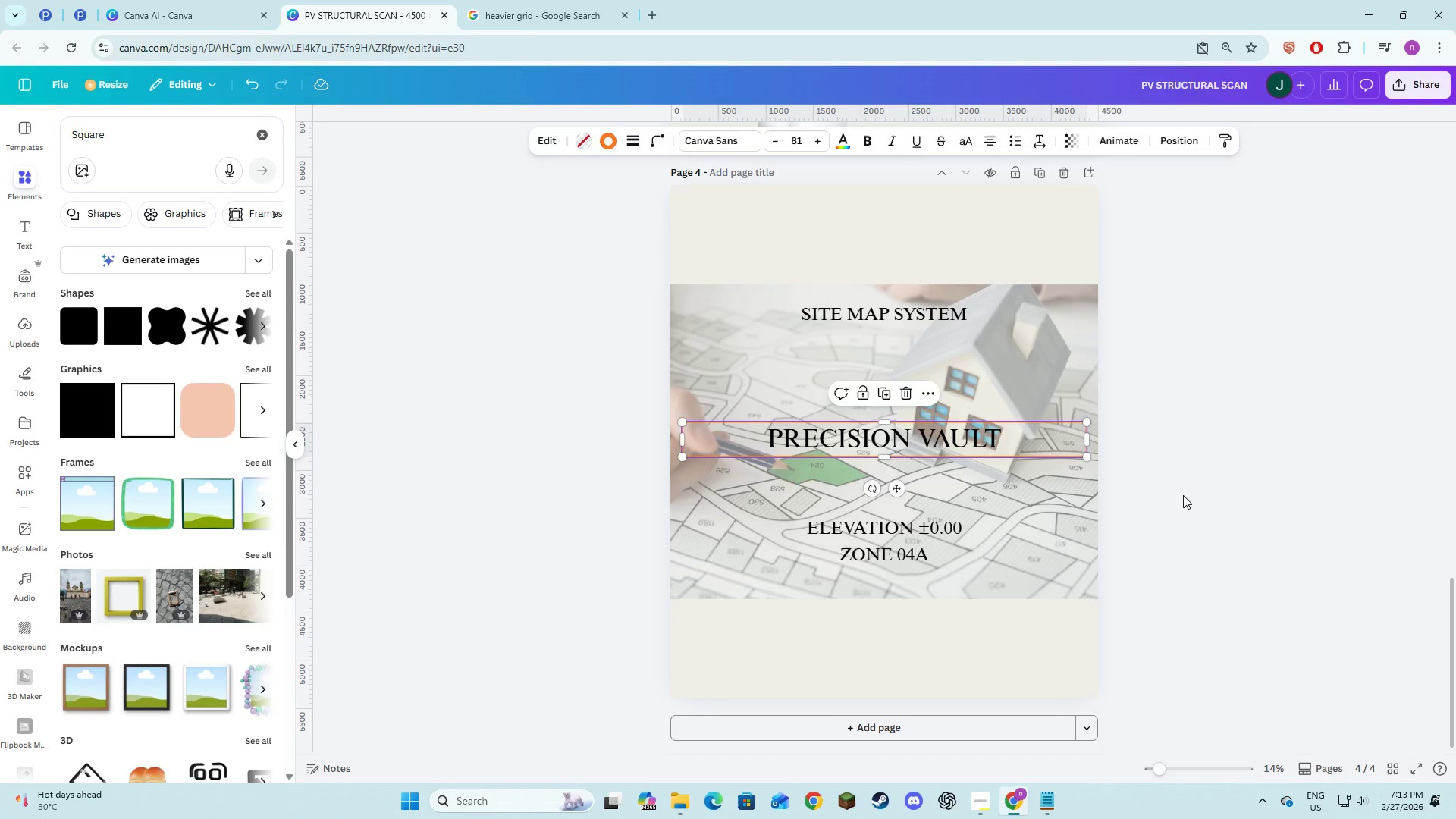 
left_click([1186, 495])
 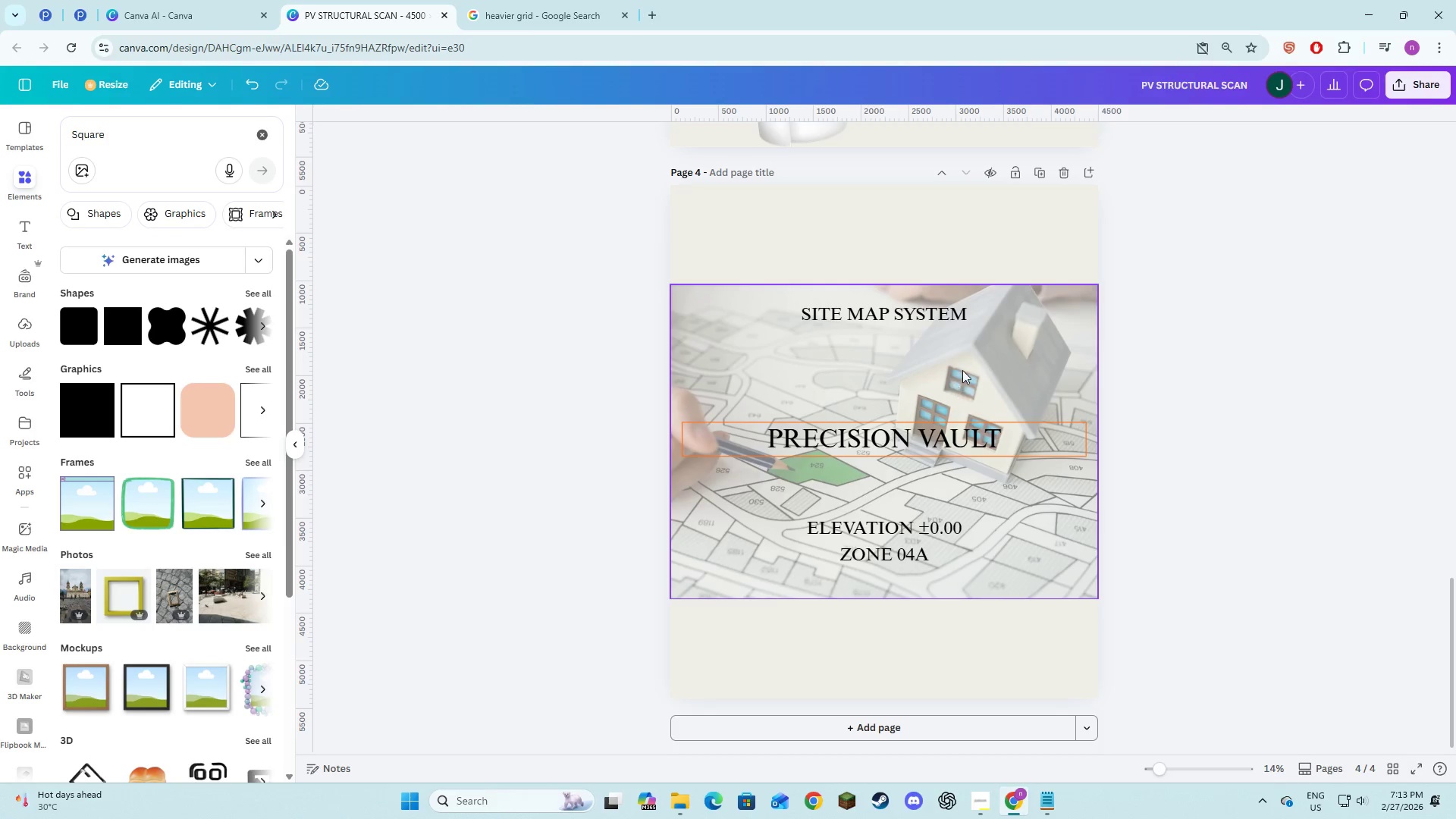 
left_click([934, 317])
 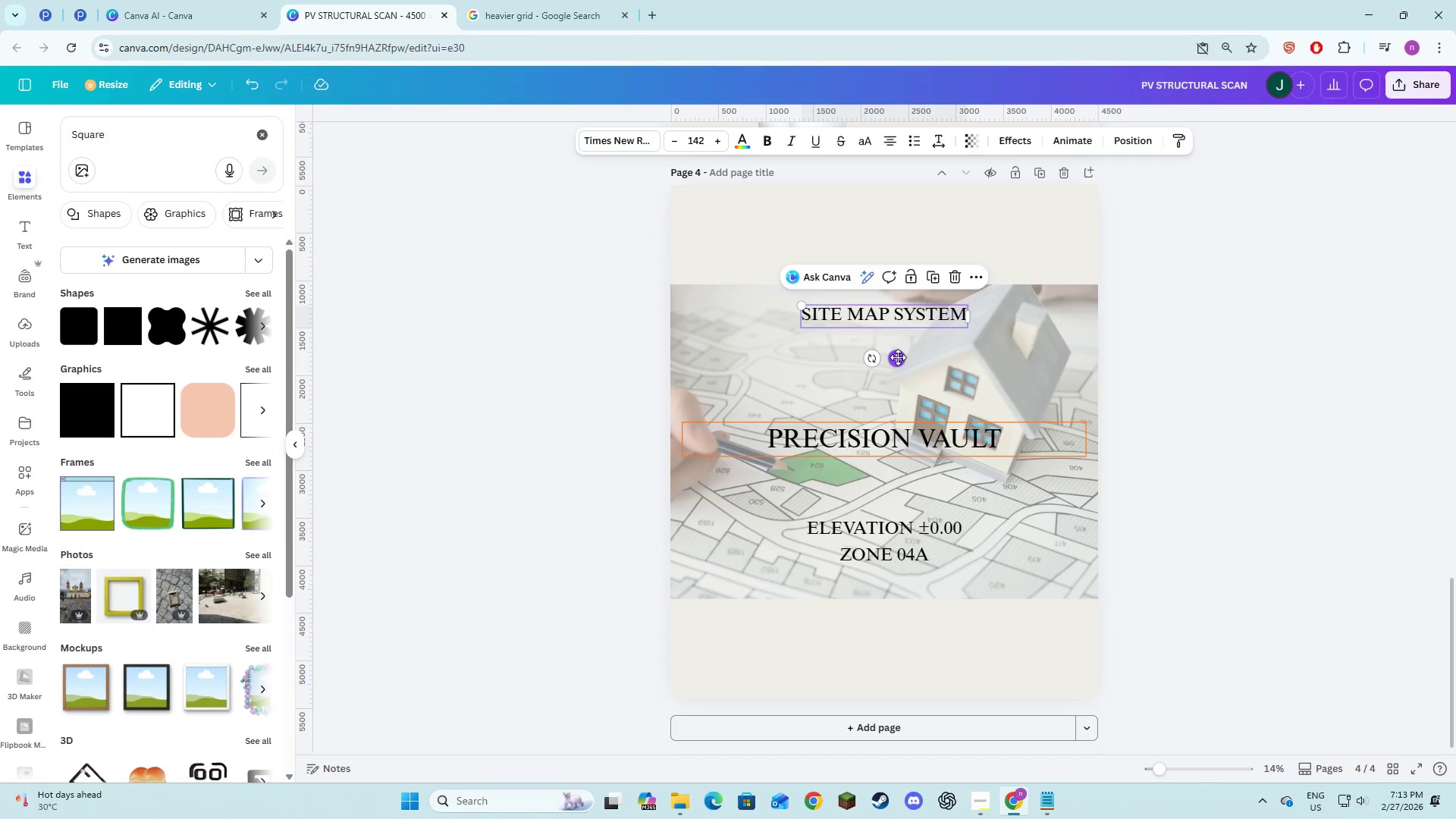 
left_click_drag(start_coordinate=[898, 357], to_coordinate=[900, 392])
 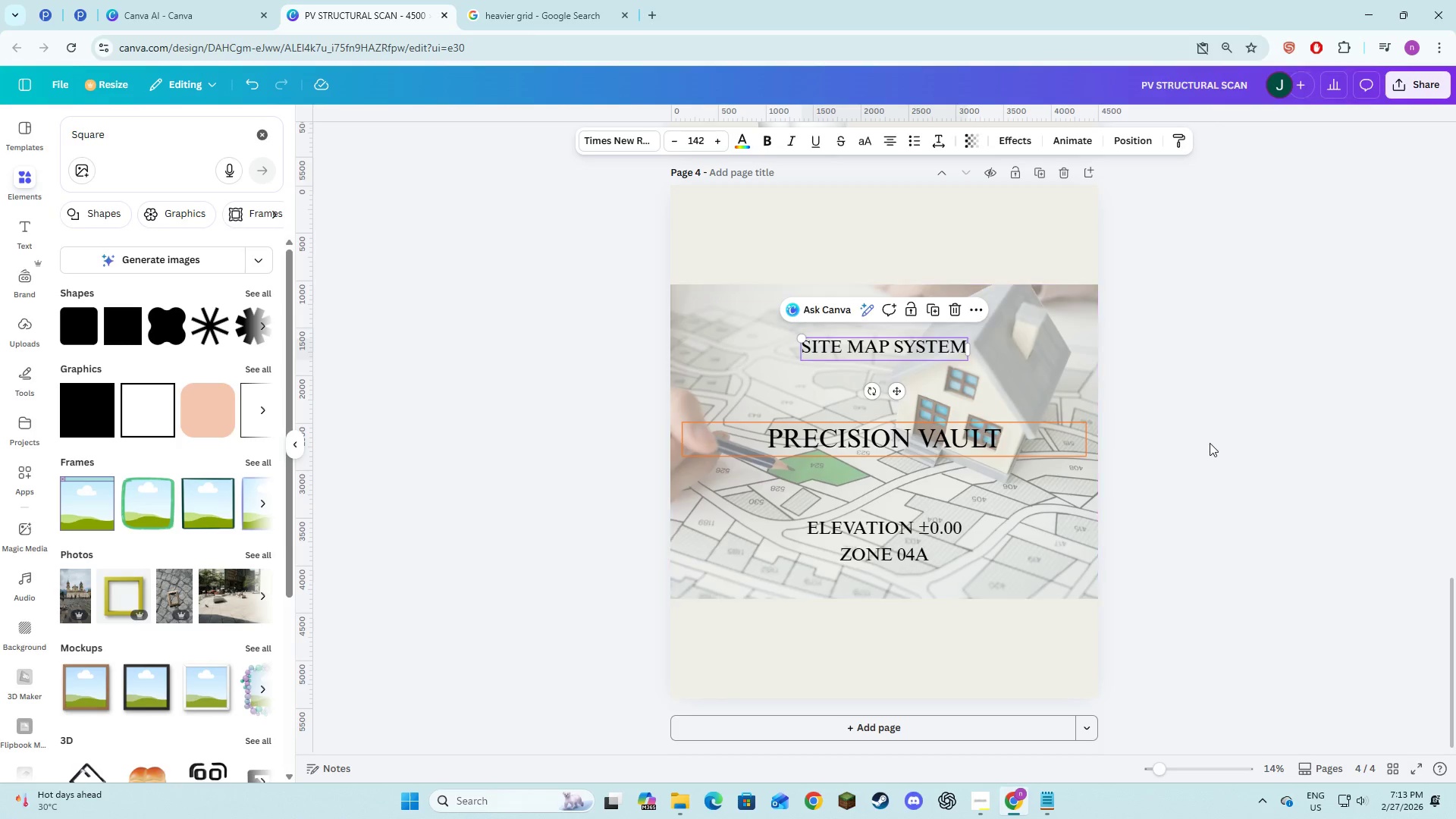 
left_click([1210, 443])
 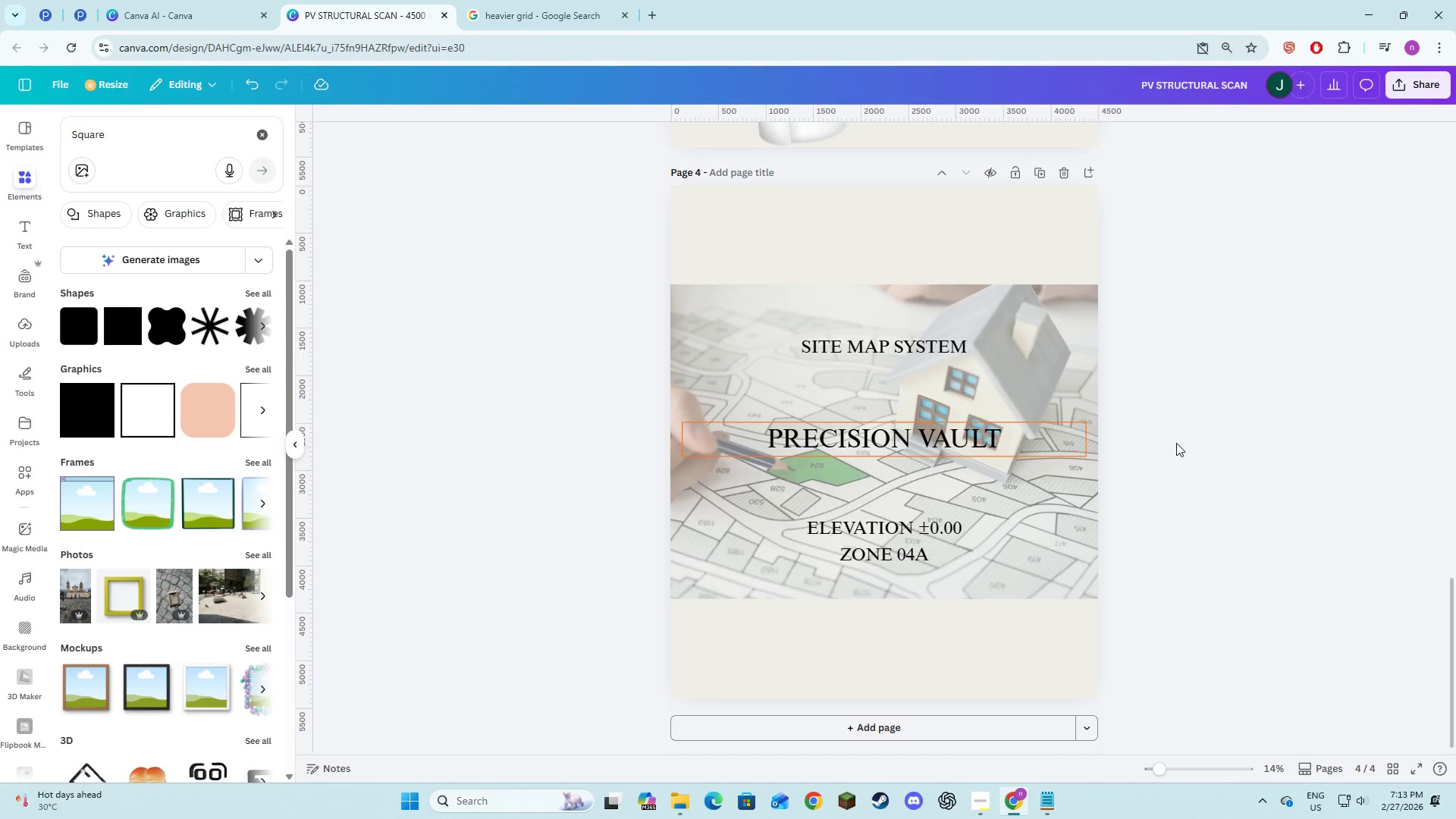 
scroll: coordinate [1176, 443], scroll_direction: down, amount: 2.0
 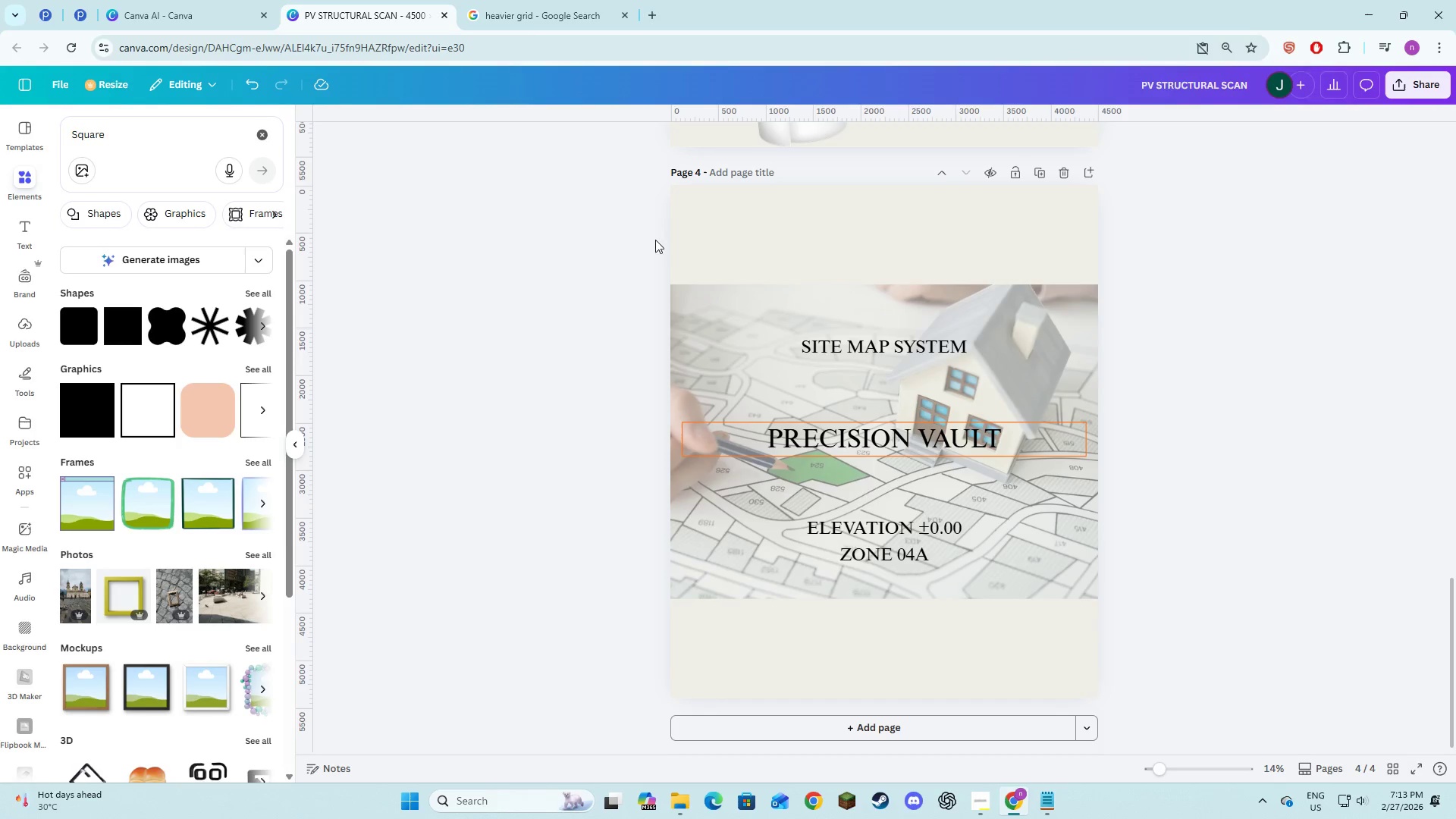 
left_click([745, 172])
 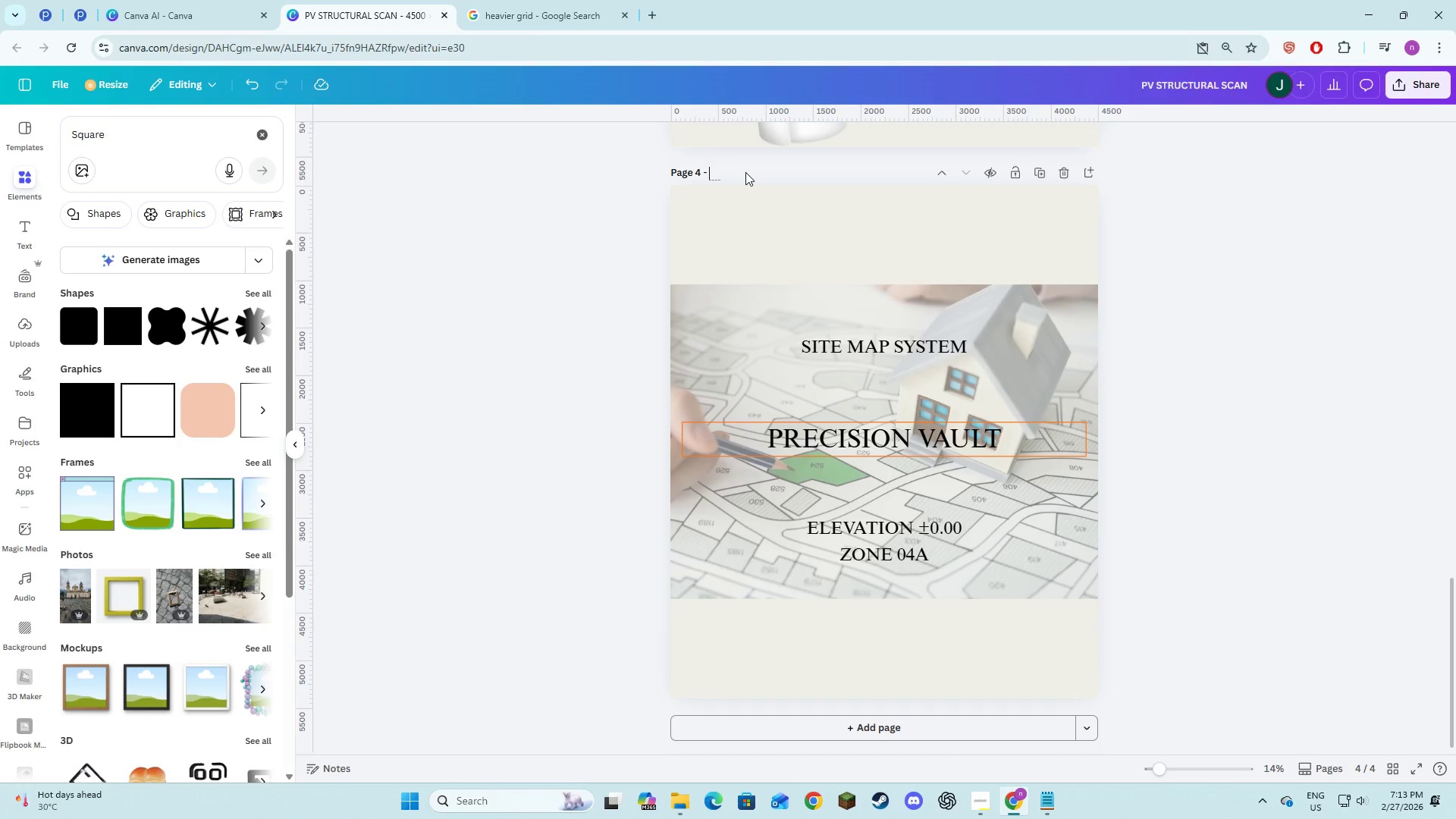 
key(Alt+Tab)
 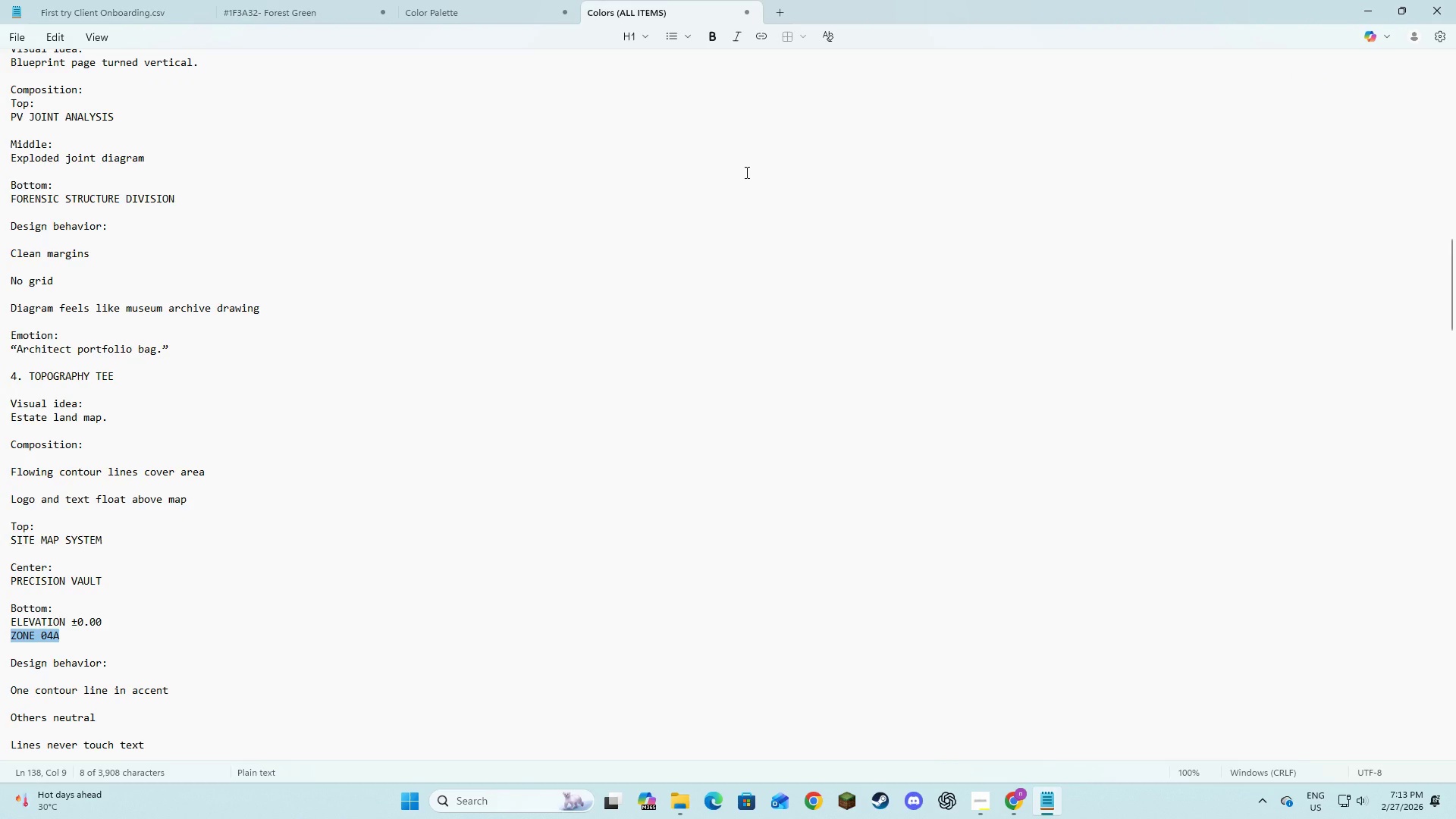 
key(Alt+AltLeft)
 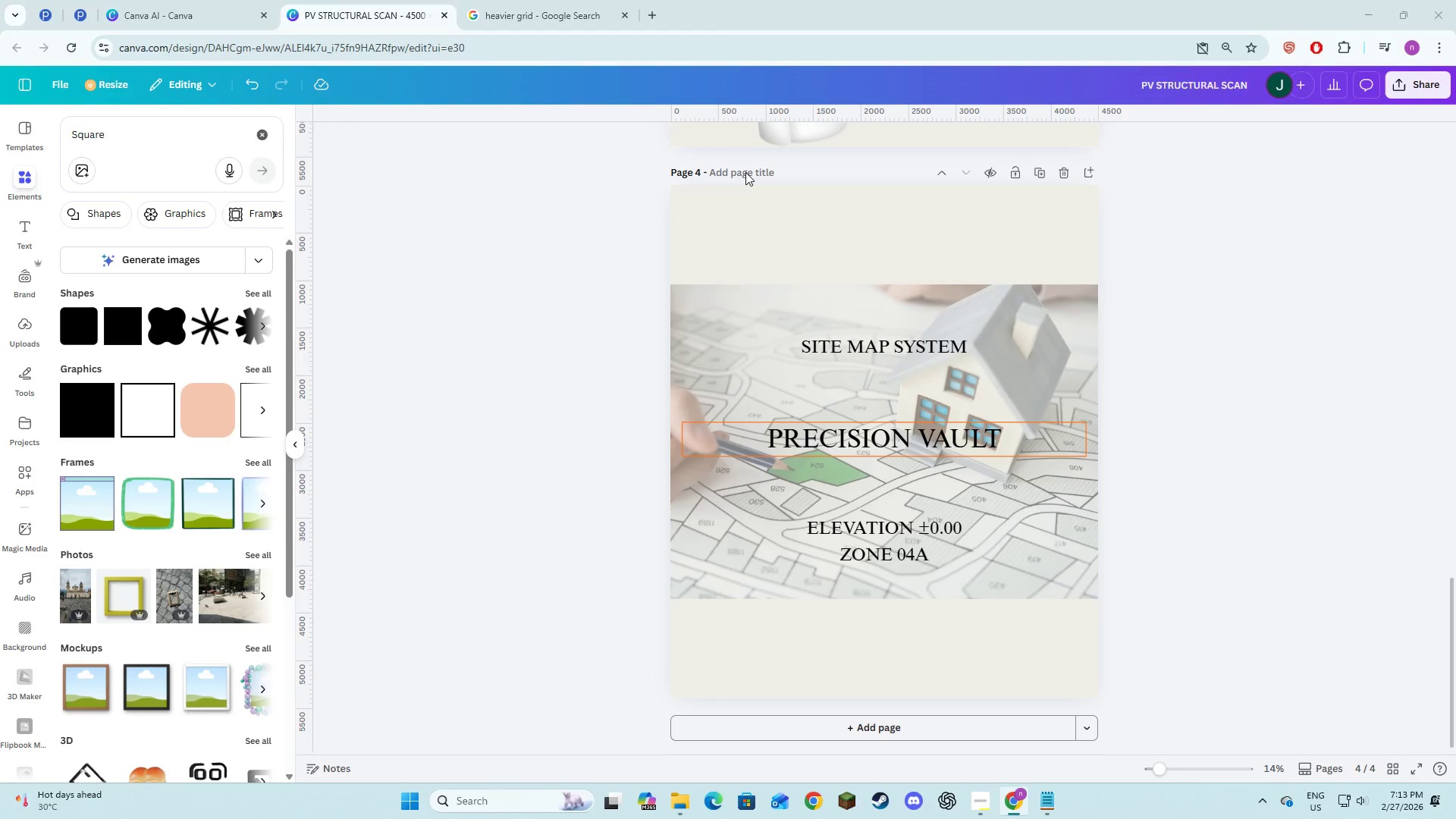 
key(Tab)
type(typography)
 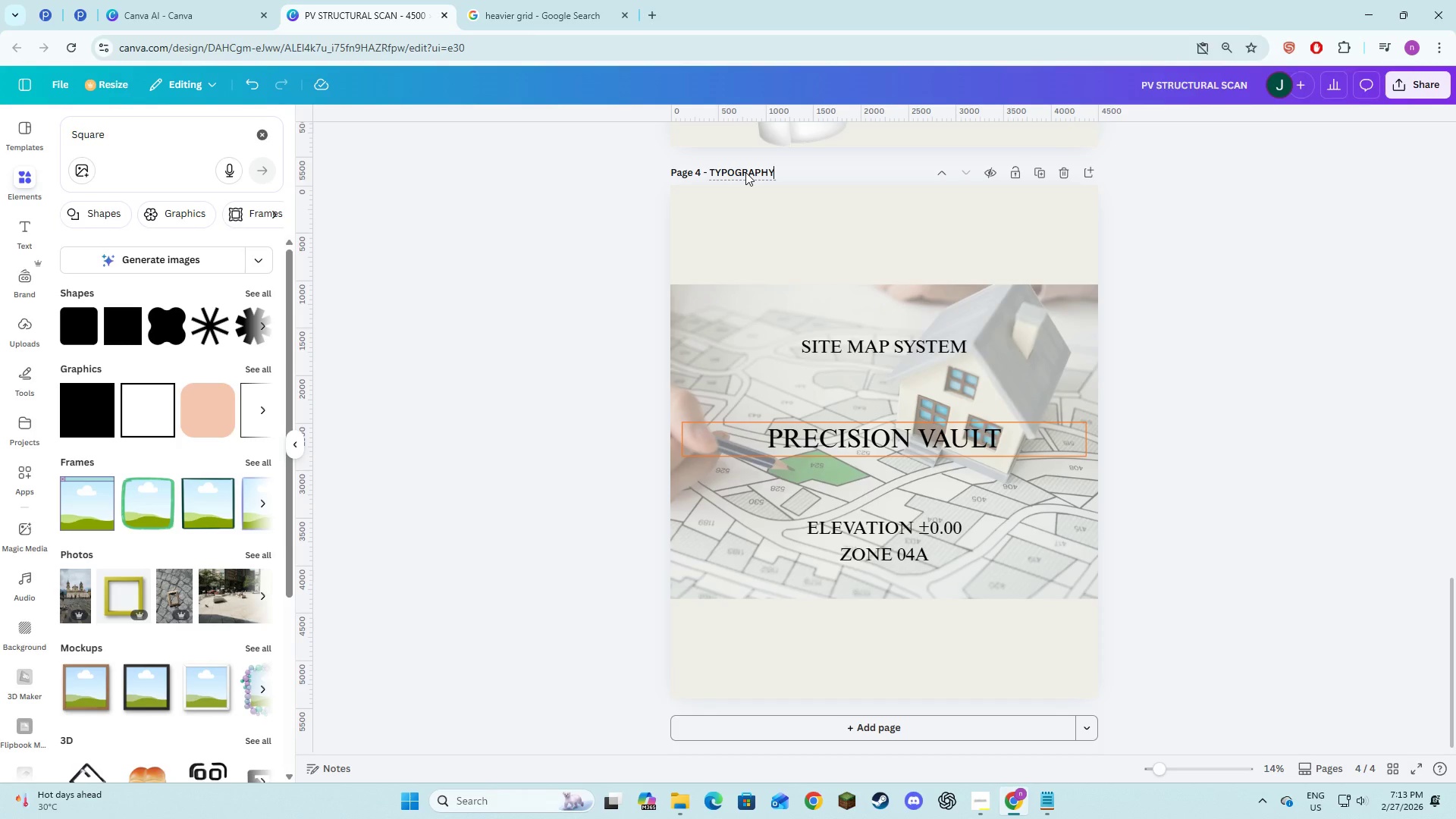 
key(Enter)
 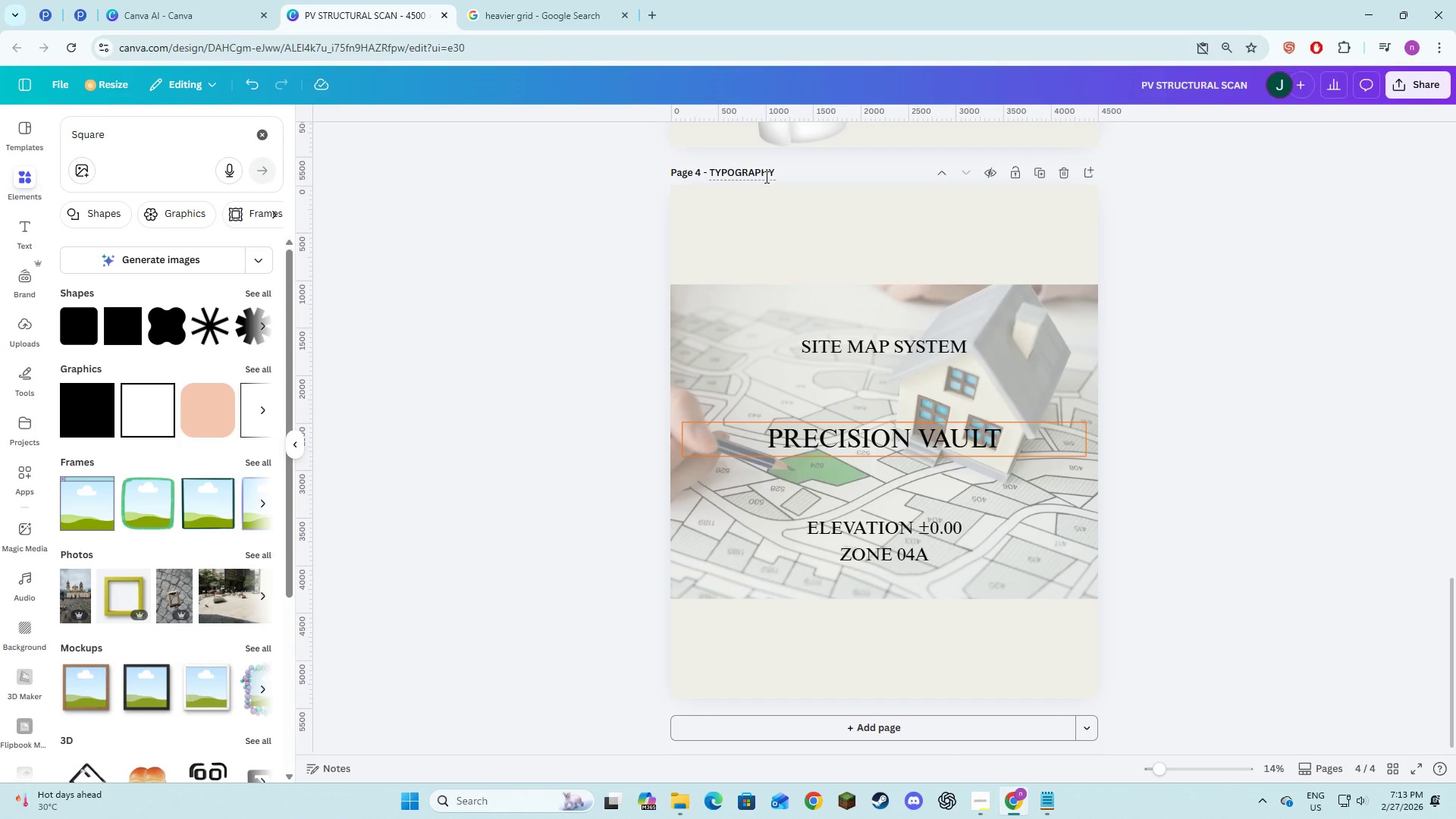 
left_click([778, 172])
 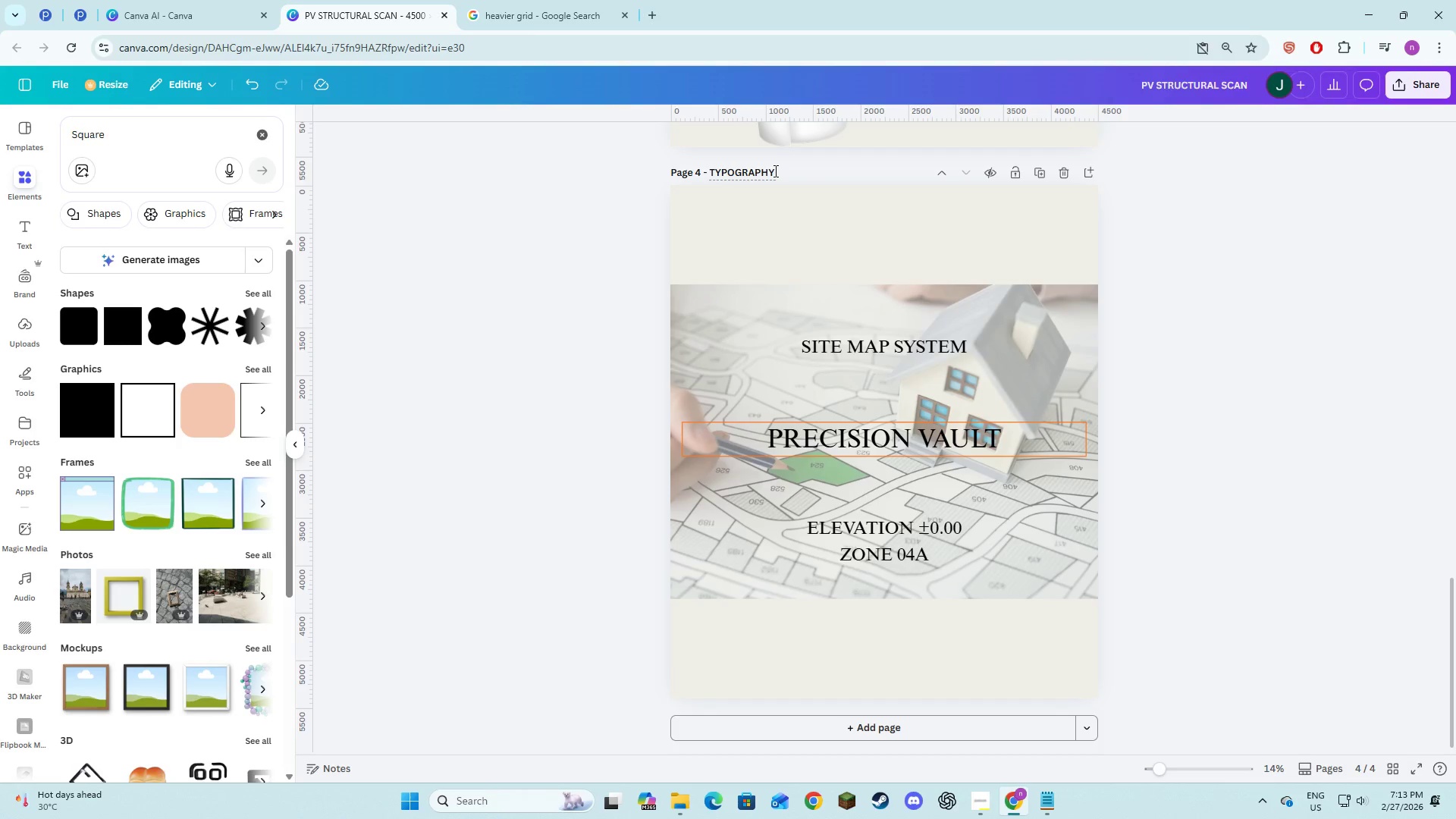 
double_click([774, 171])
 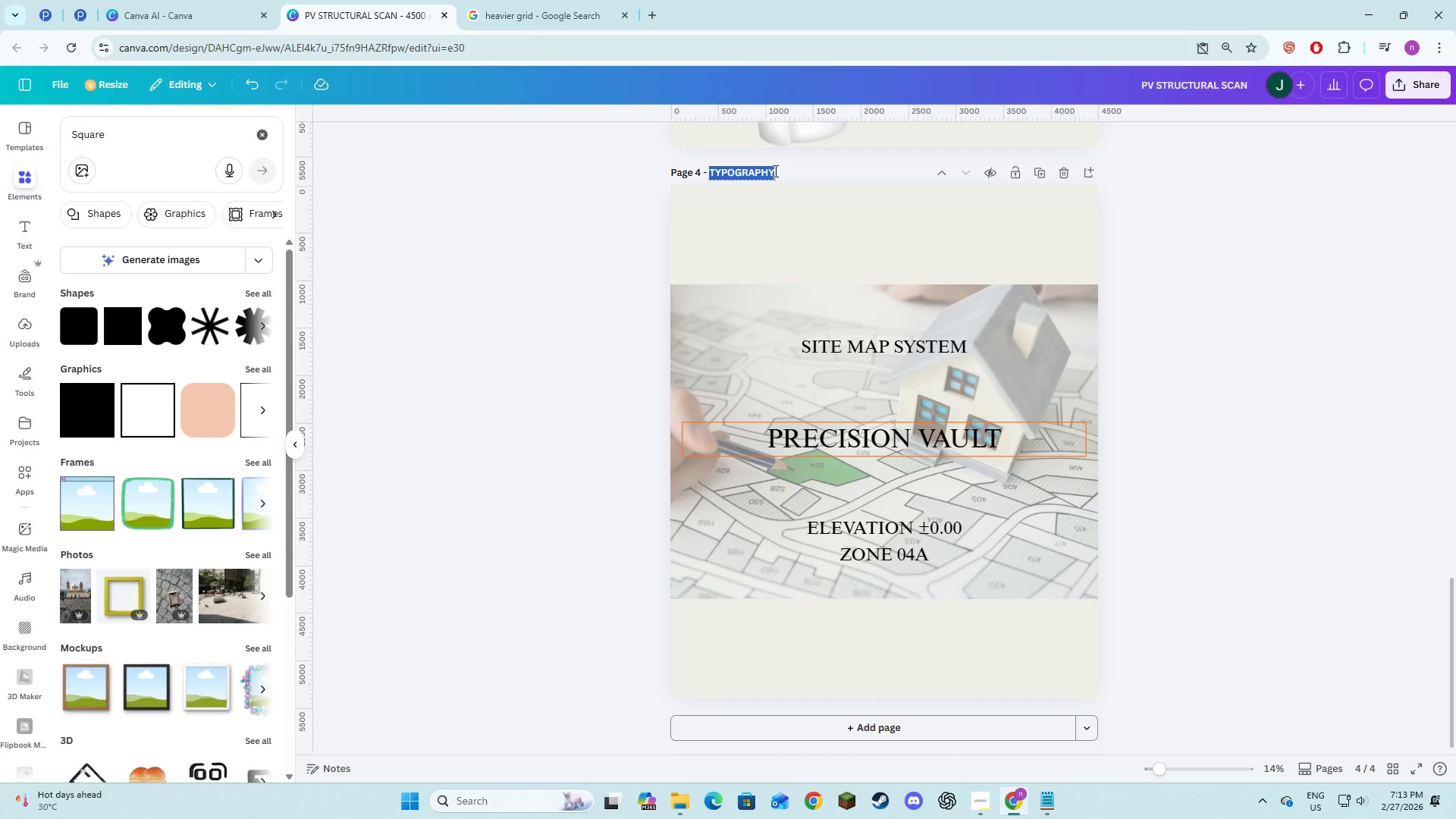 
left_click([774, 171])
 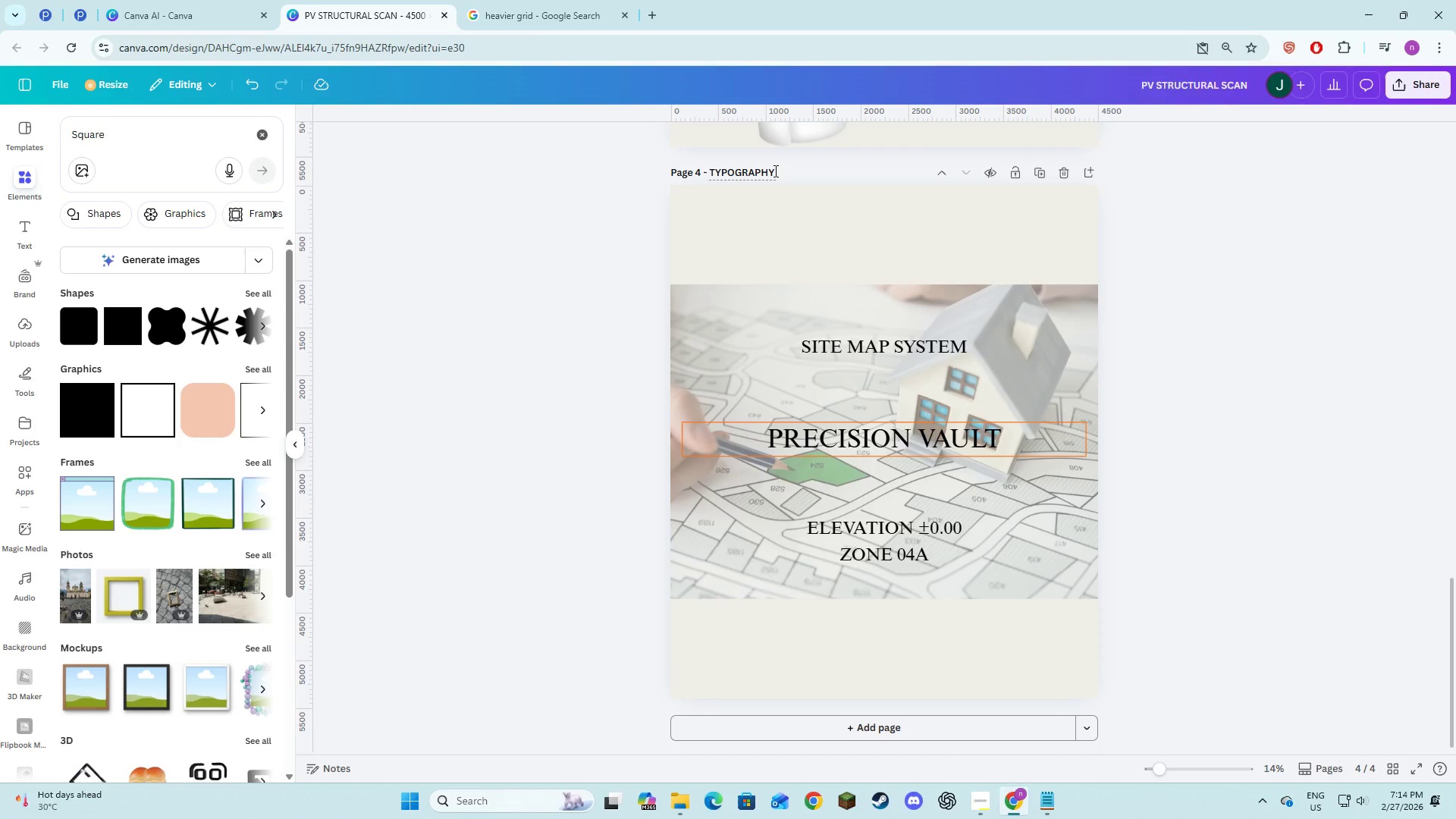 
type( tee)
 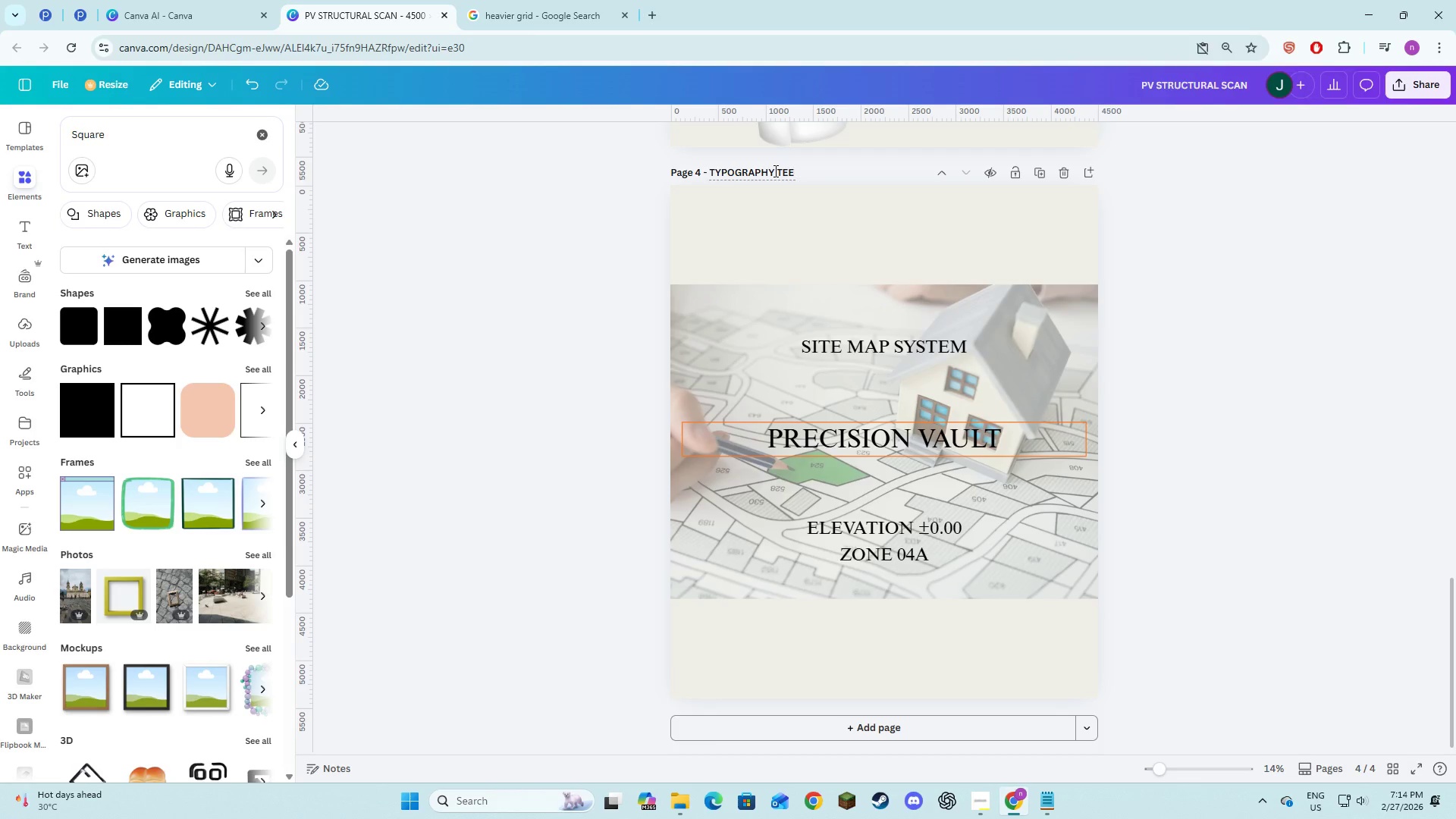 
key(Enter)
 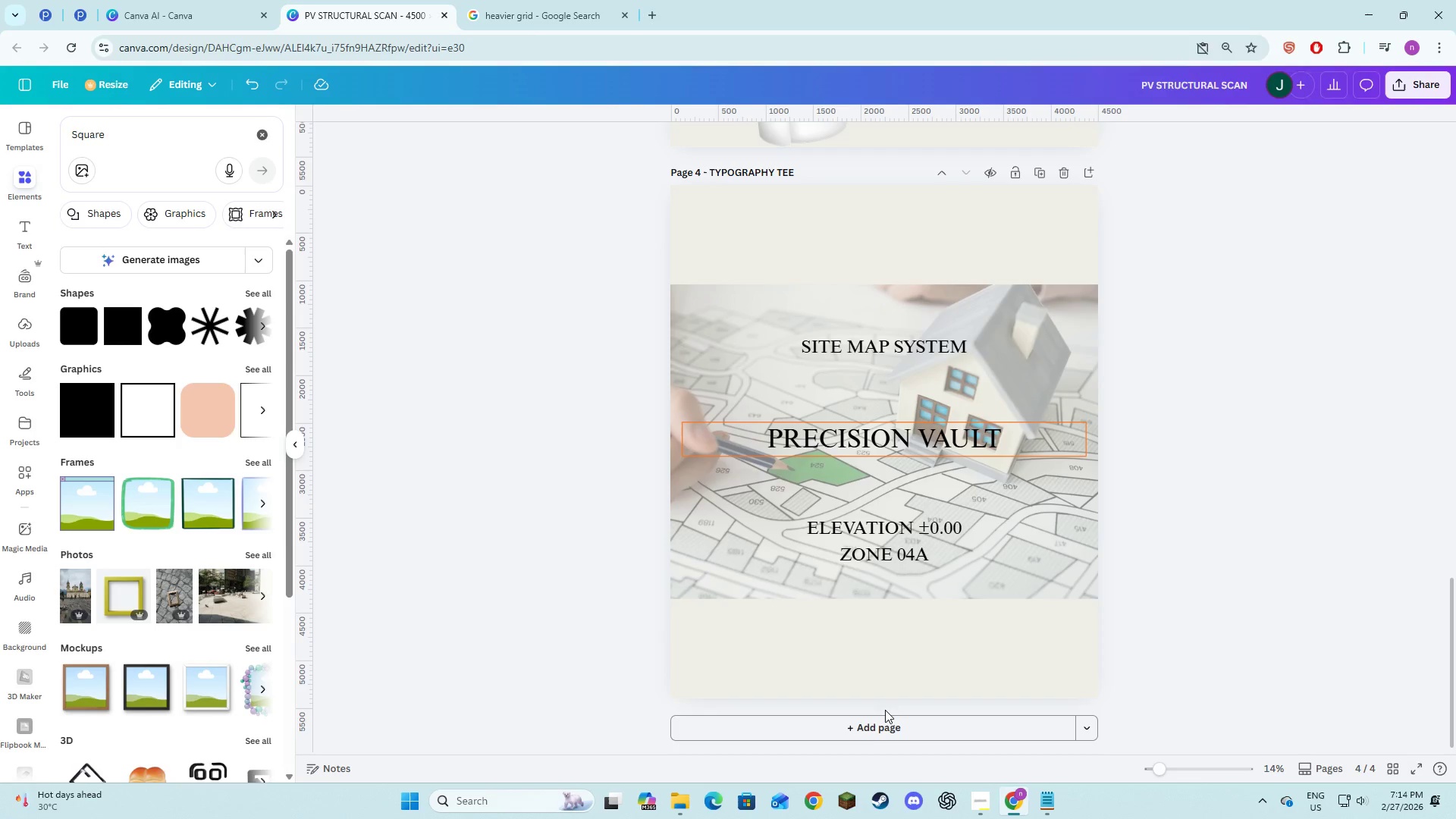 
left_click([887, 736])
 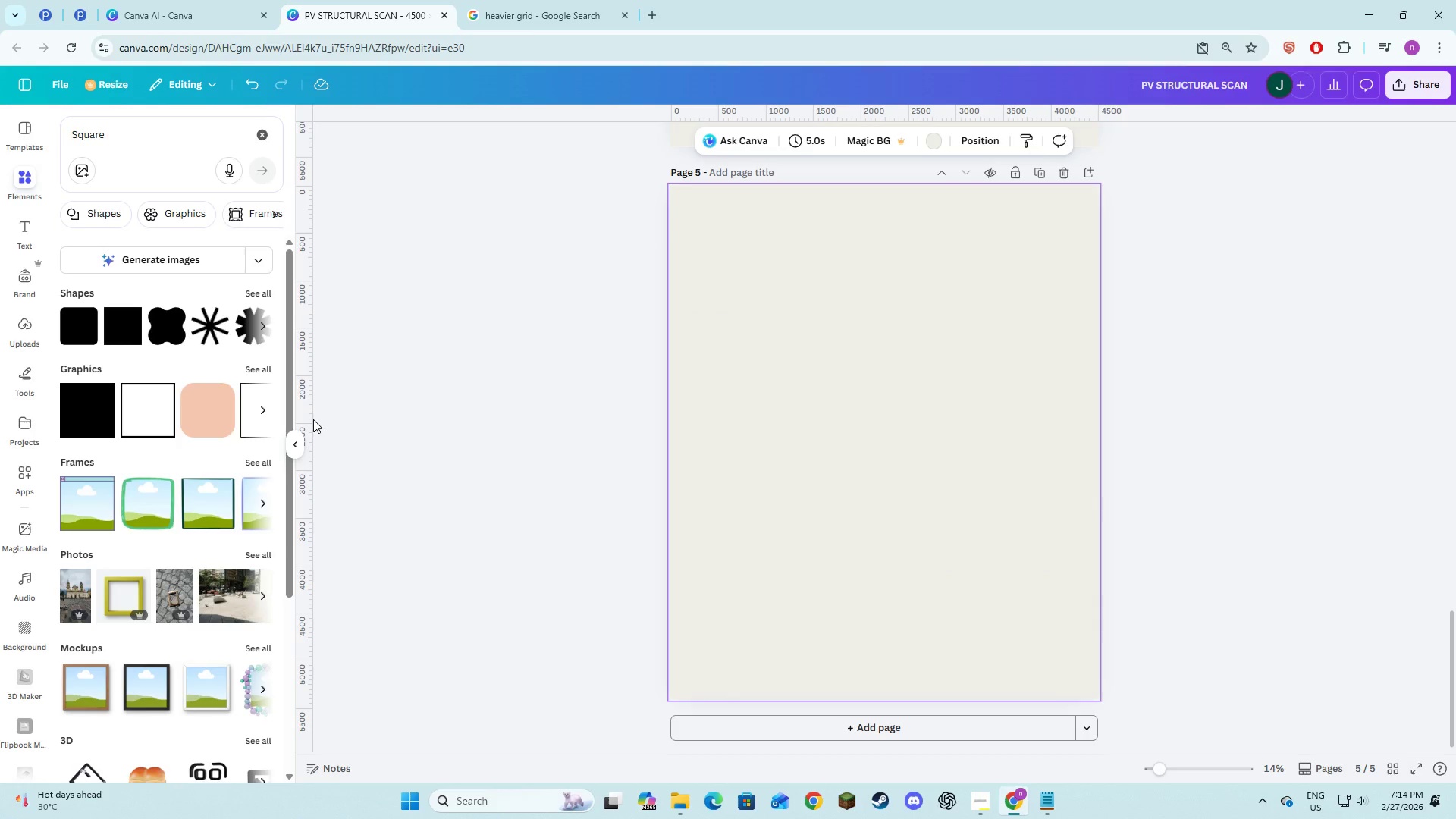 
scroll: coordinate [411, 419], scroll_direction: up, amount: 2.0
 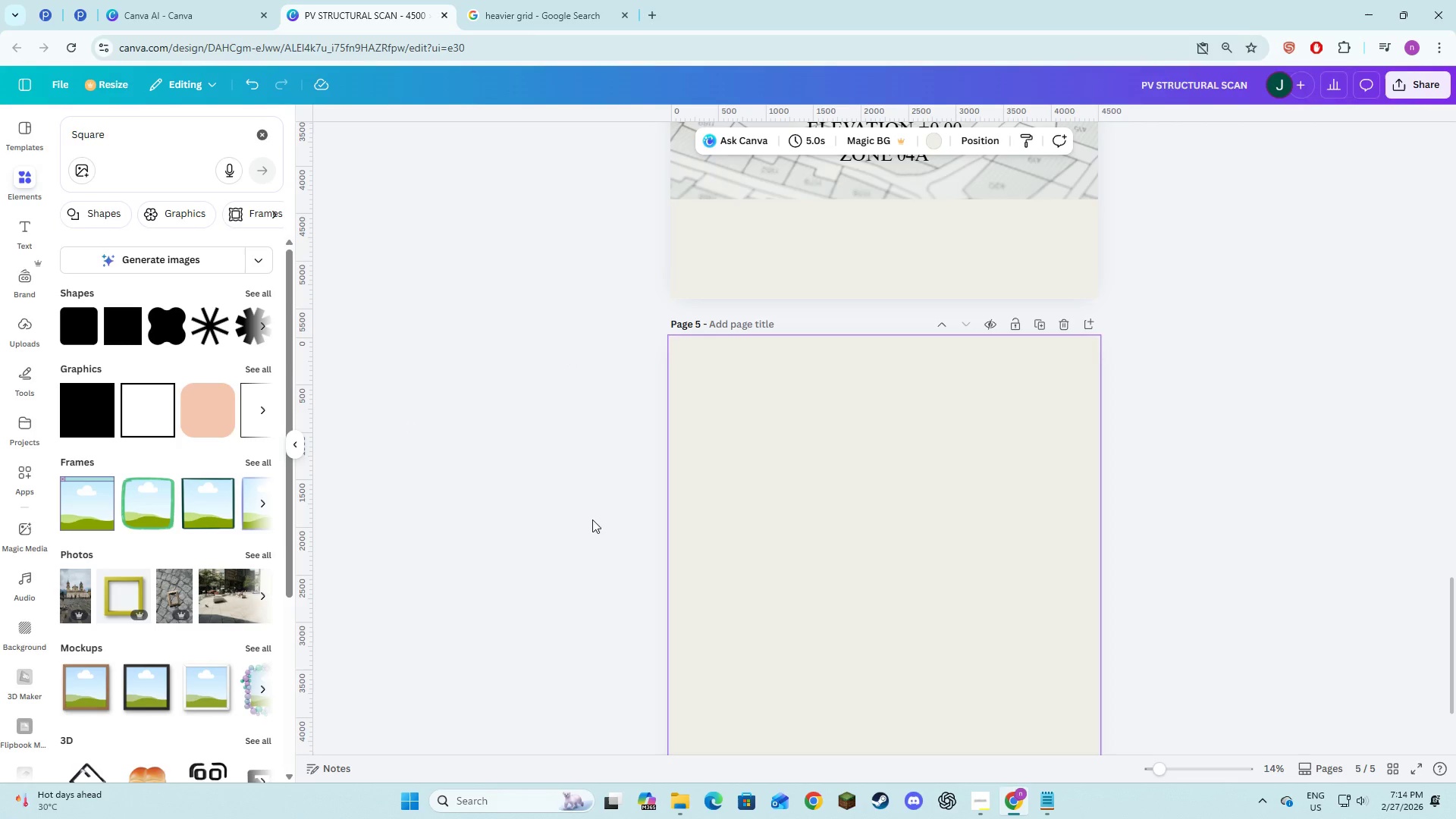 
wait(5.44)
 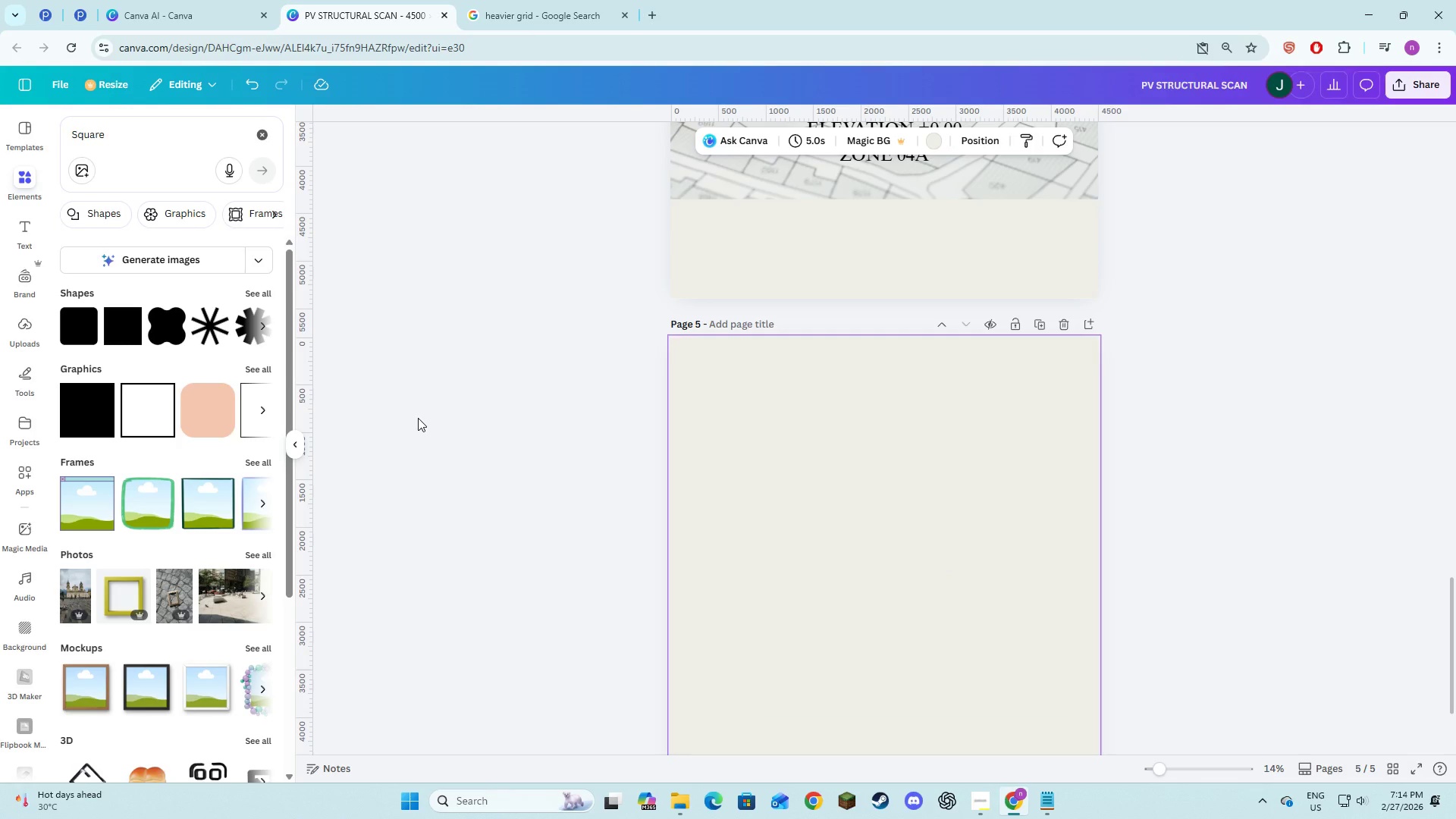 
left_click([1037, 804])
 